 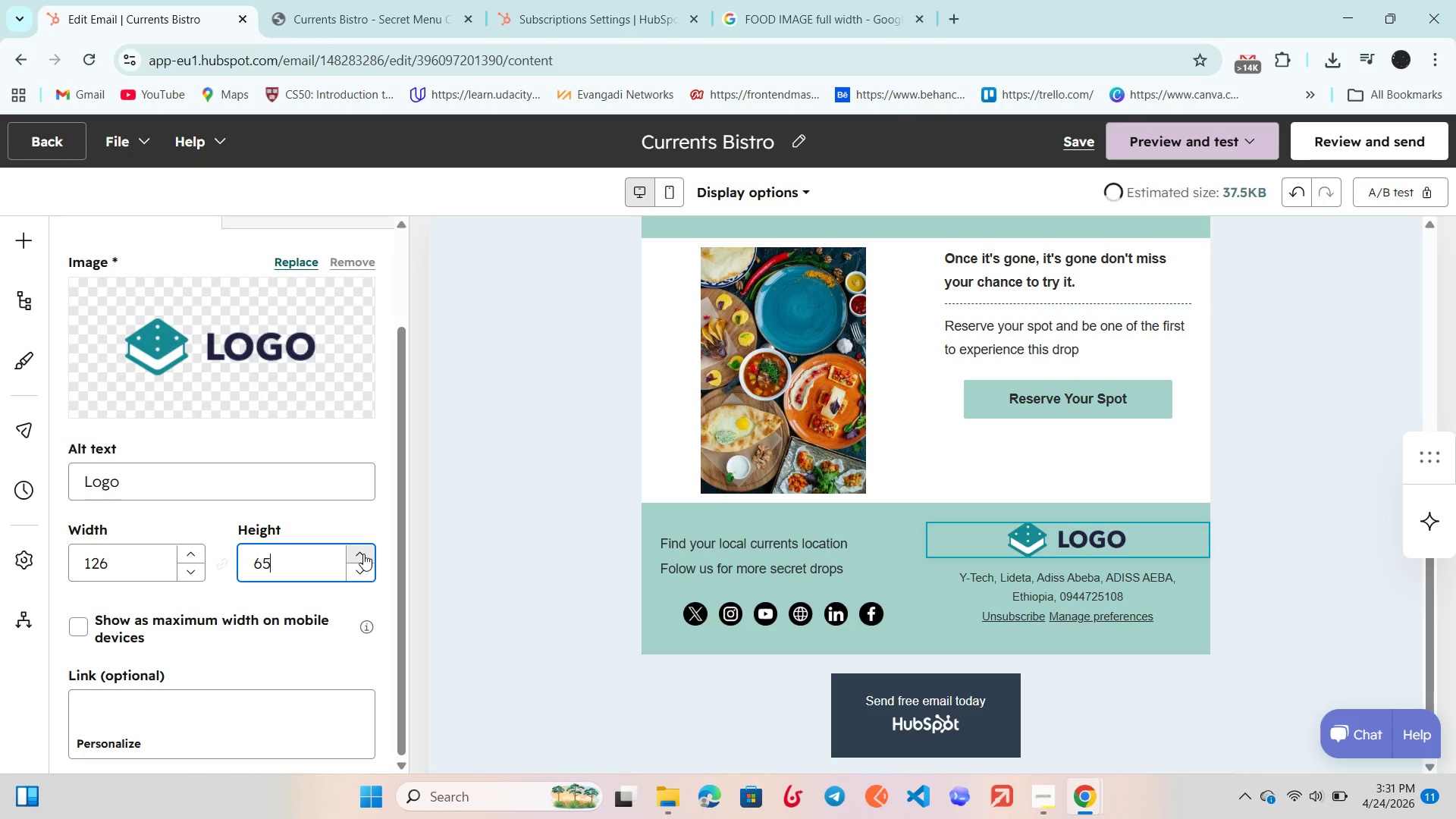 
triple_click([363, 554])
 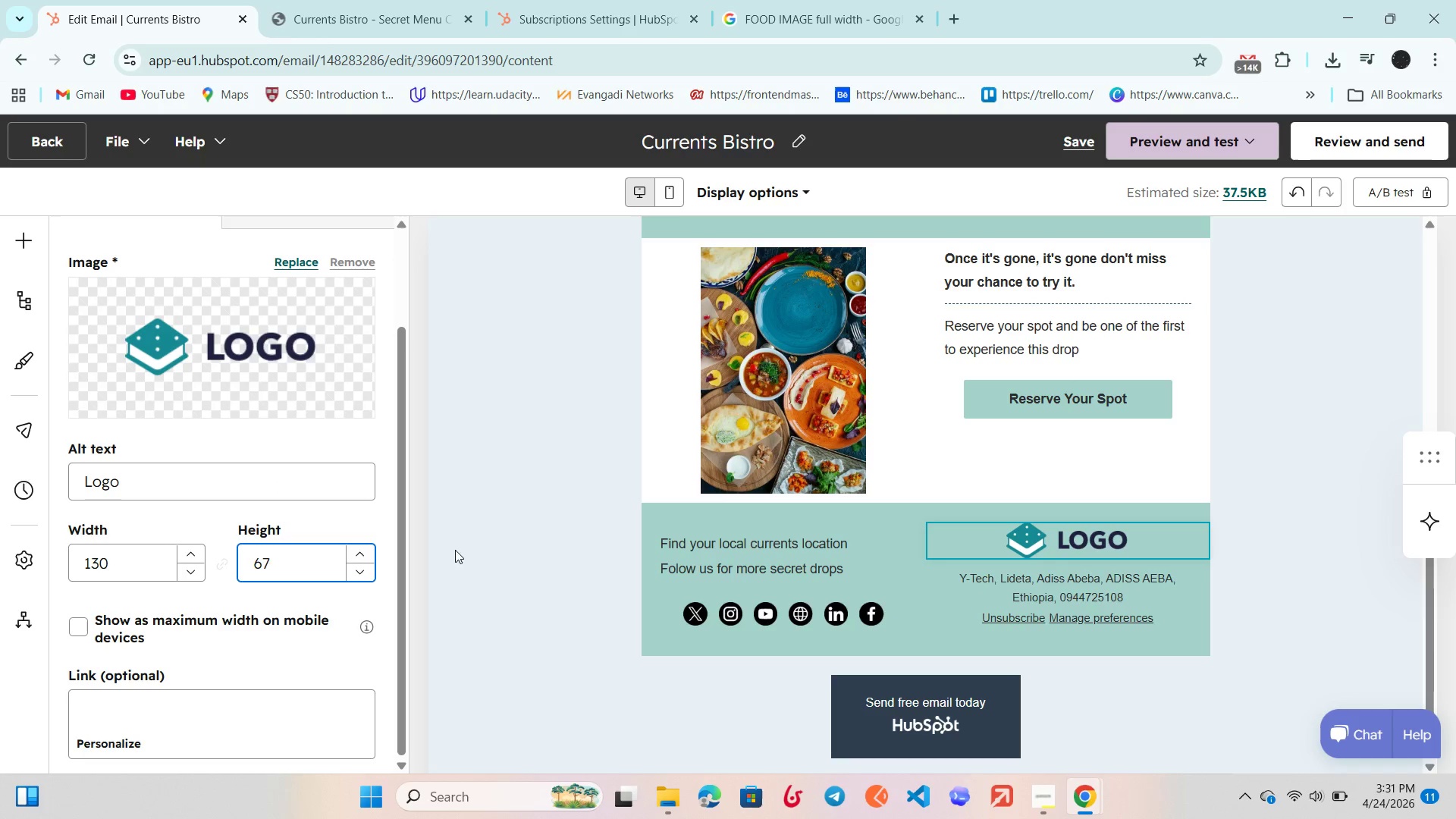 
left_click([557, 543])
 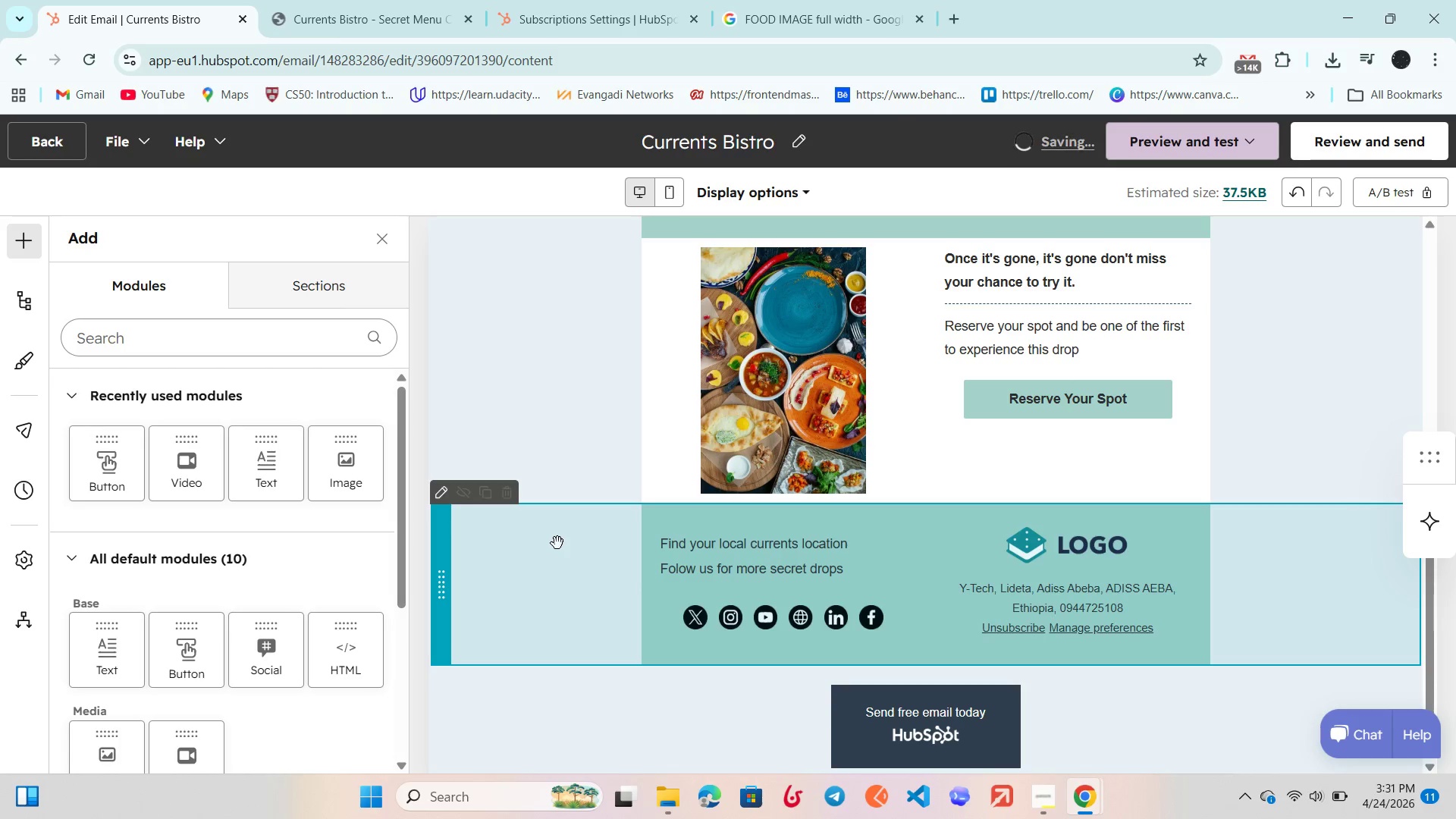 
scroll: coordinate [557, 543], scroll_direction: up, amount: 1.0
 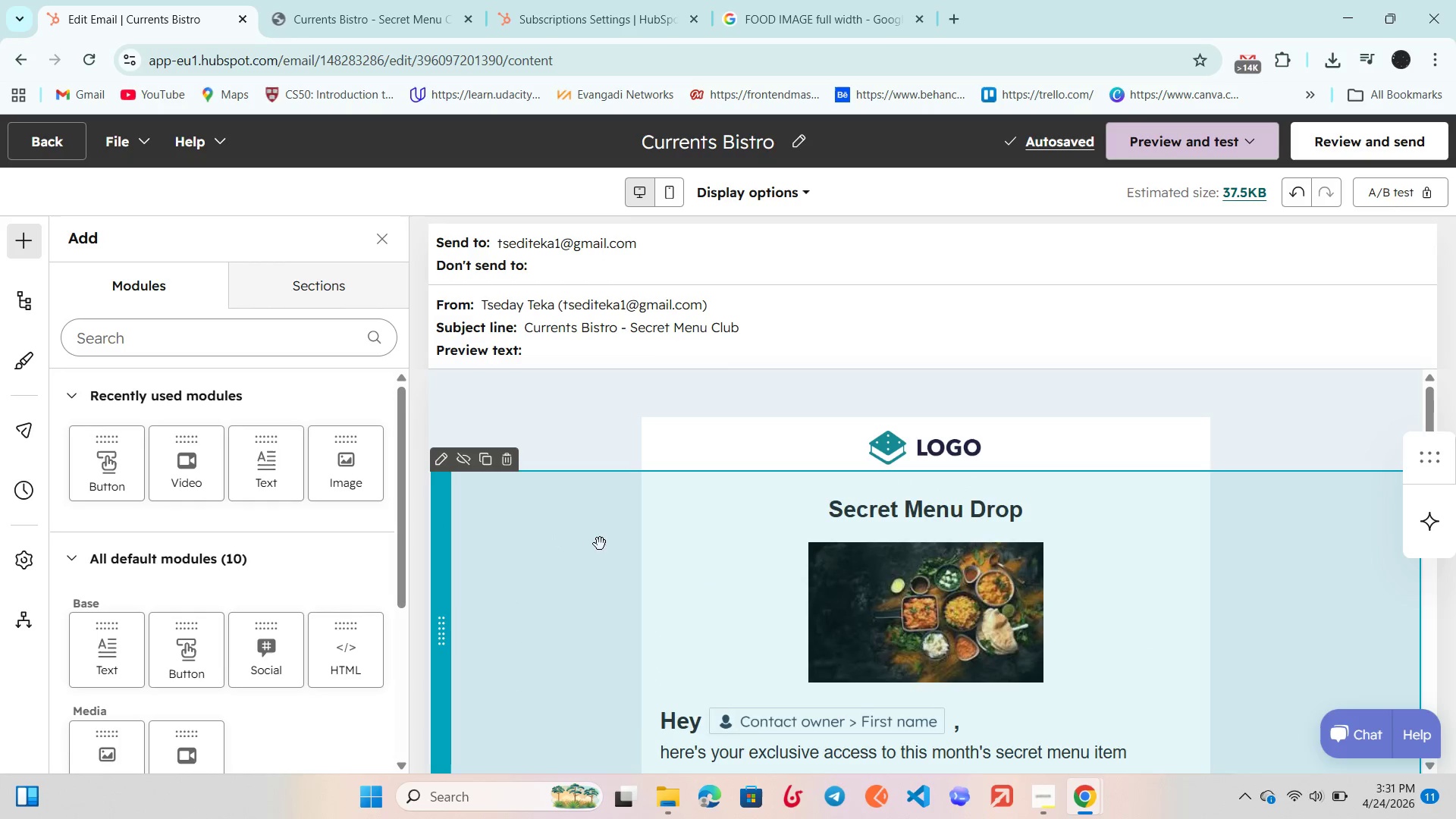 
scroll: coordinate [564, 589], scroll_direction: down, amount: 1.0
 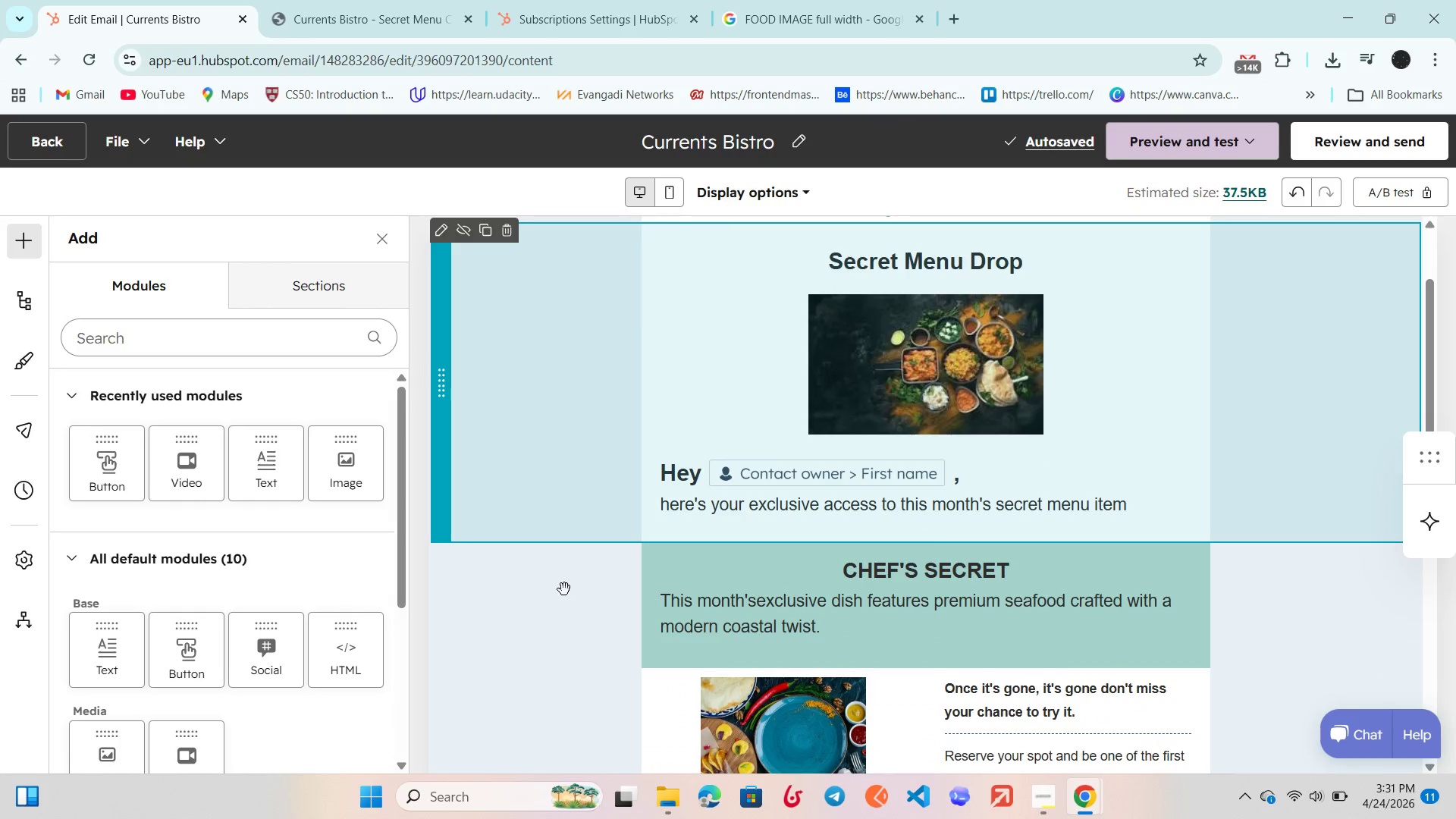 
scroll: coordinate [564, 589], scroll_direction: up, amount: 1.0
 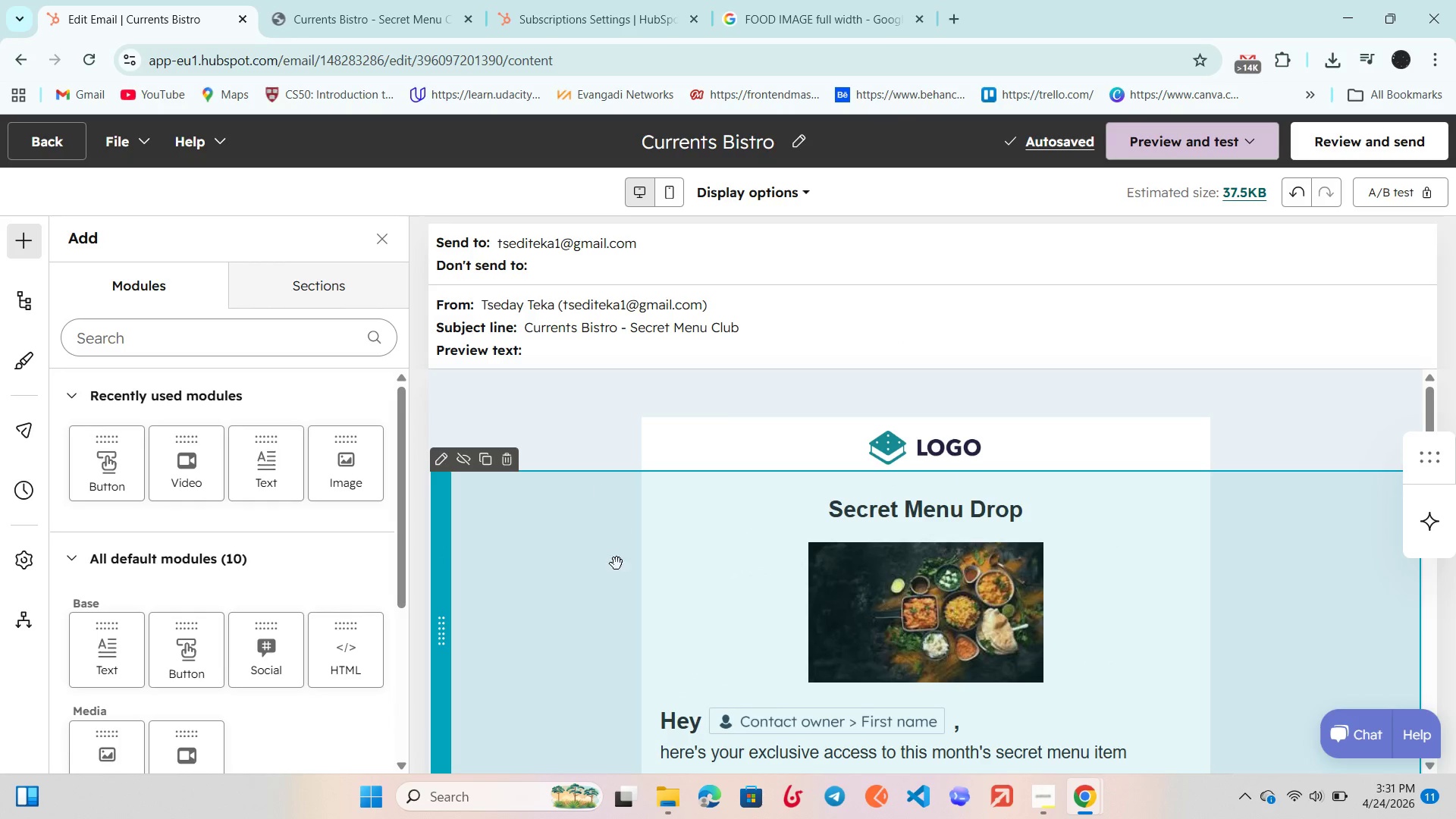 
left_click([616, 565])
 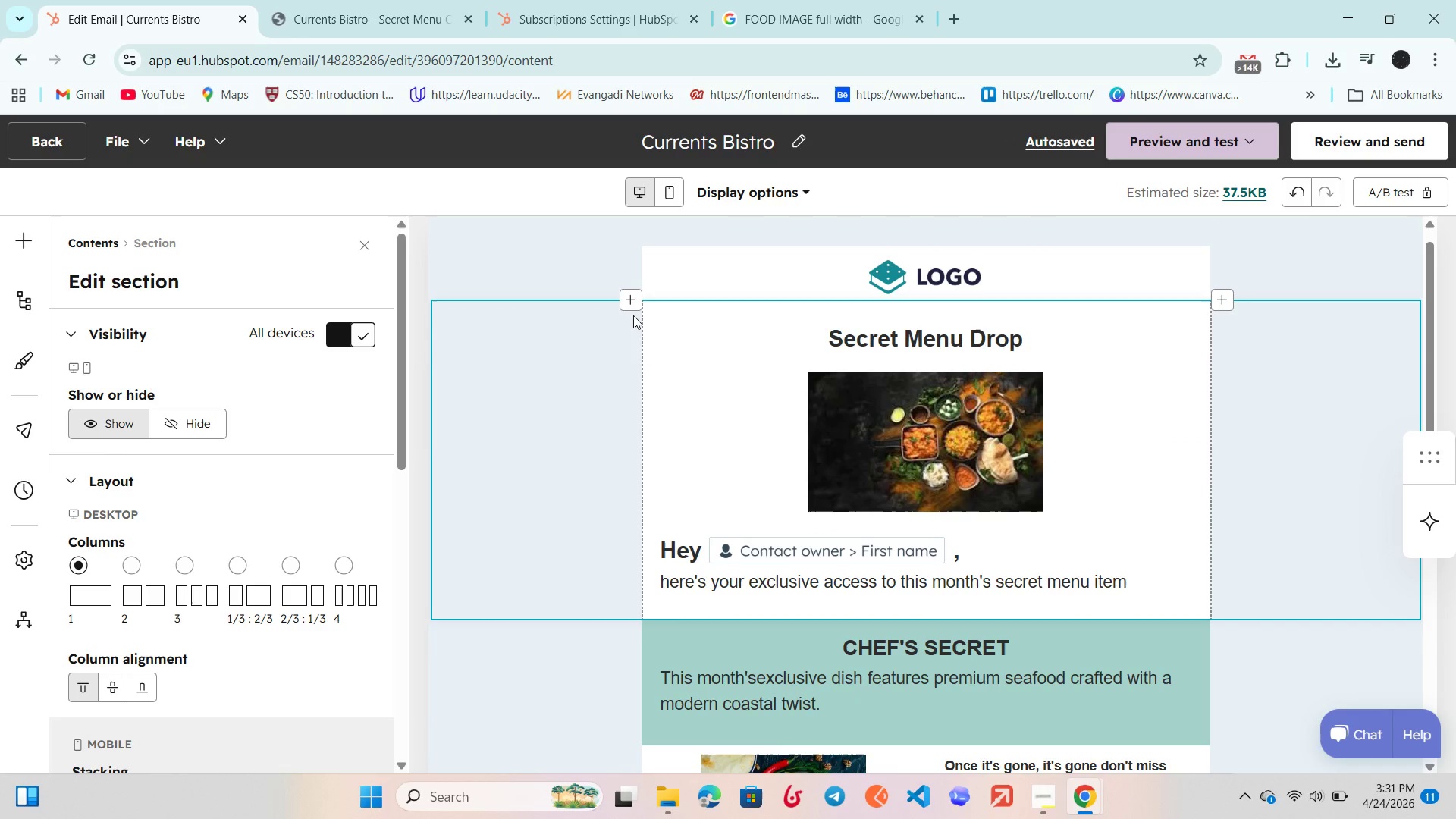 
left_click([626, 308])
 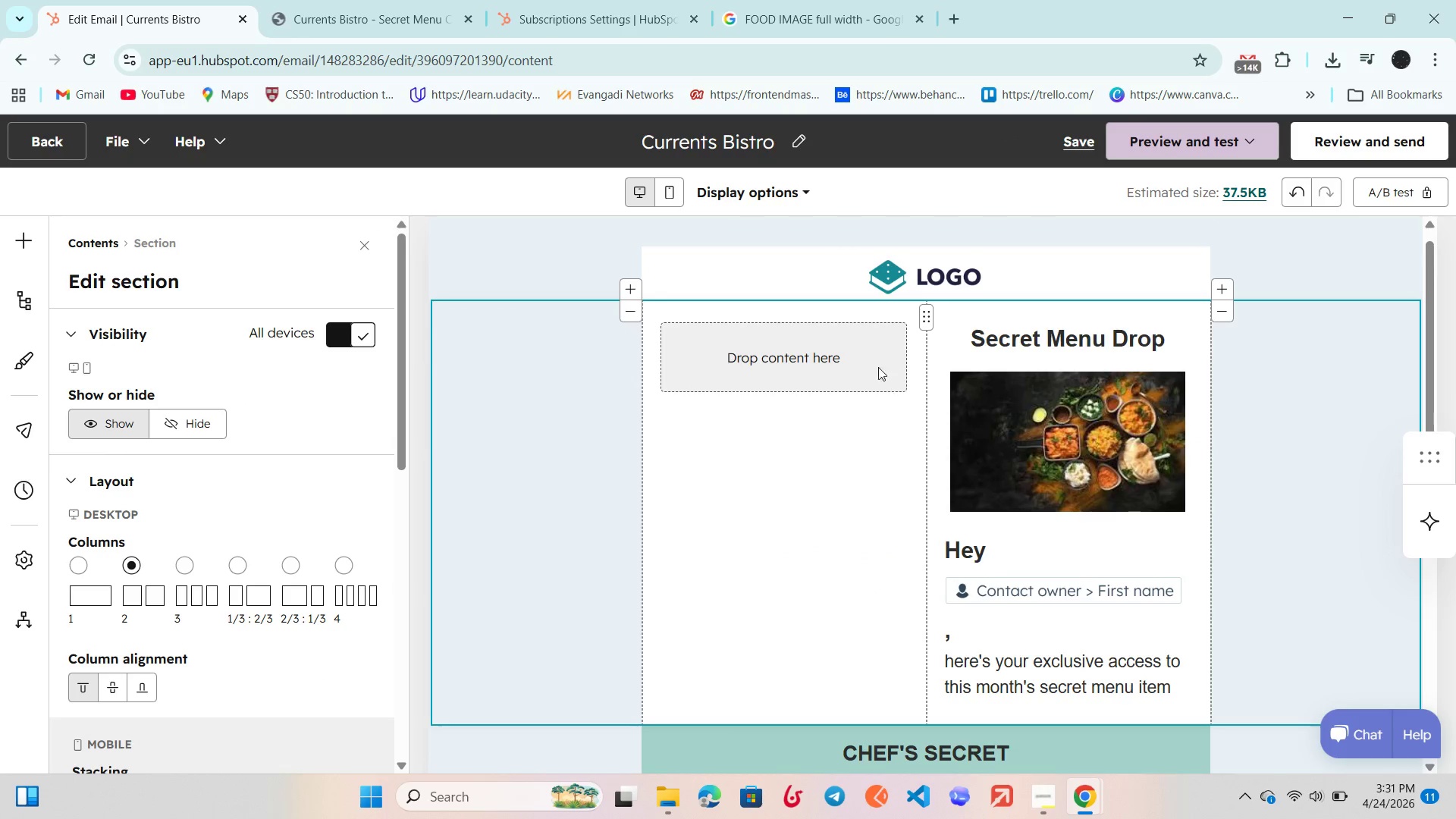 
left_click_drag(start_coordinate=[843, 356], to_coordinate=[905, 507])
 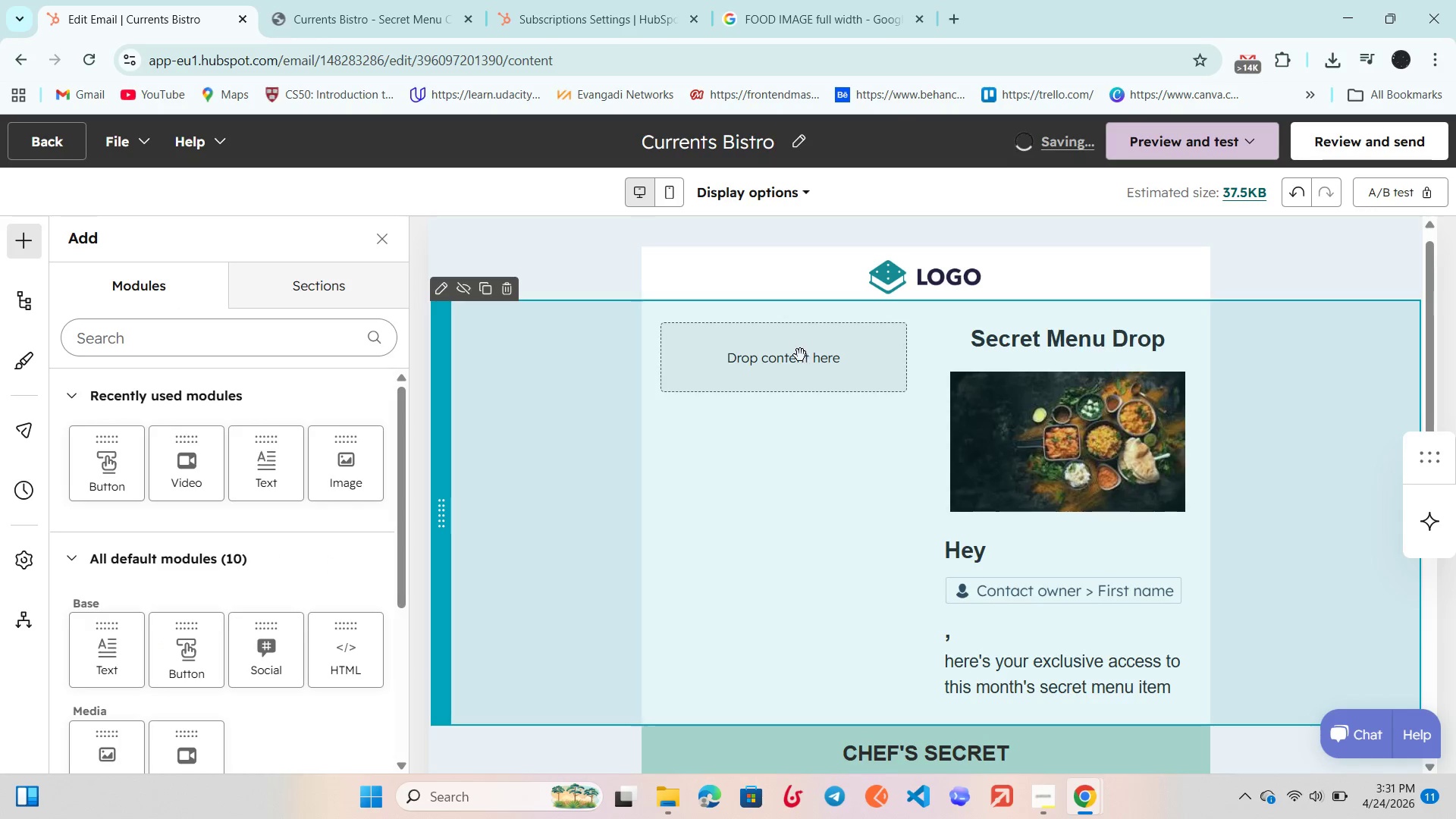 
left_click([795, 355])
 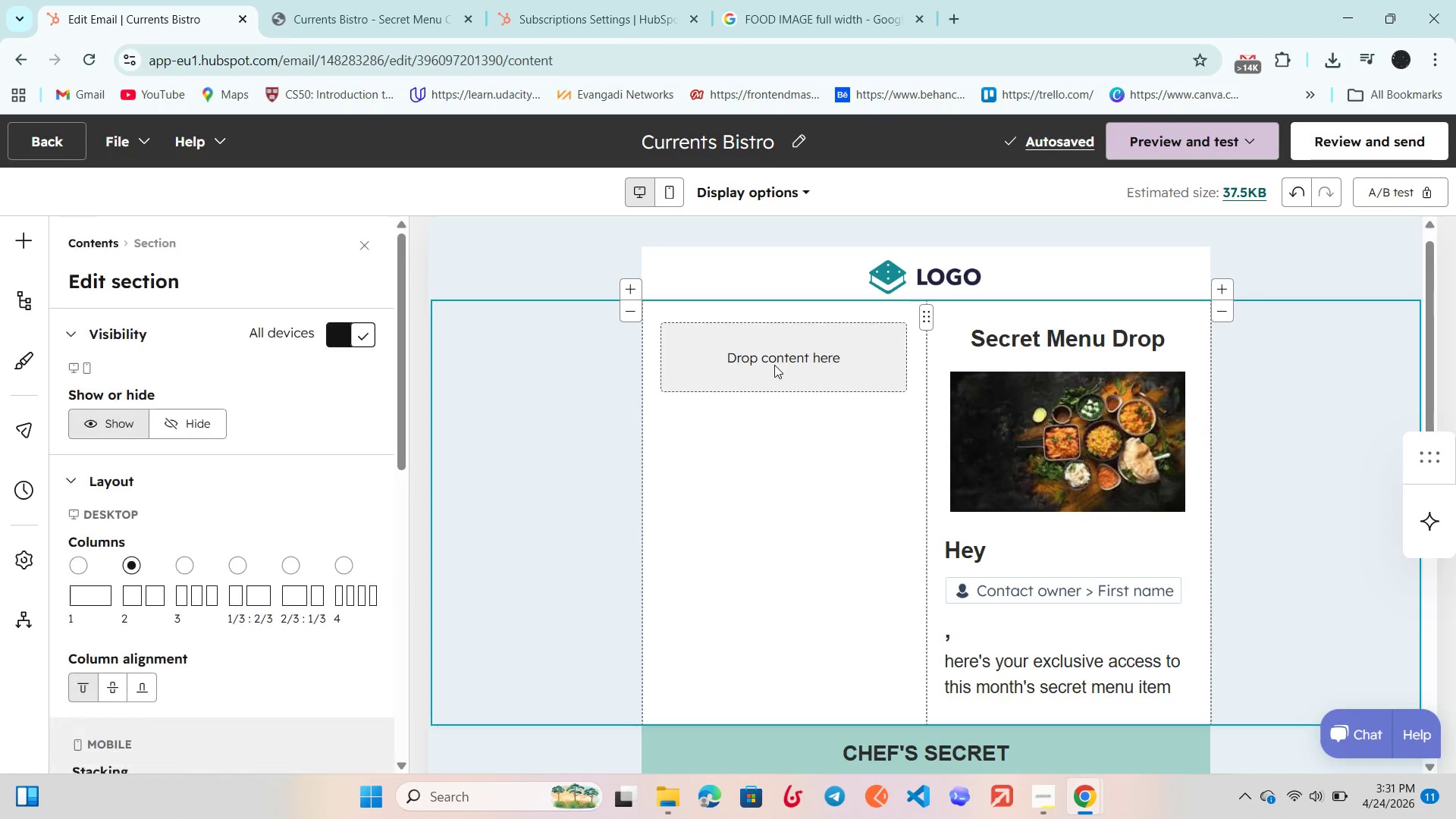 
left_click([758, 350])
 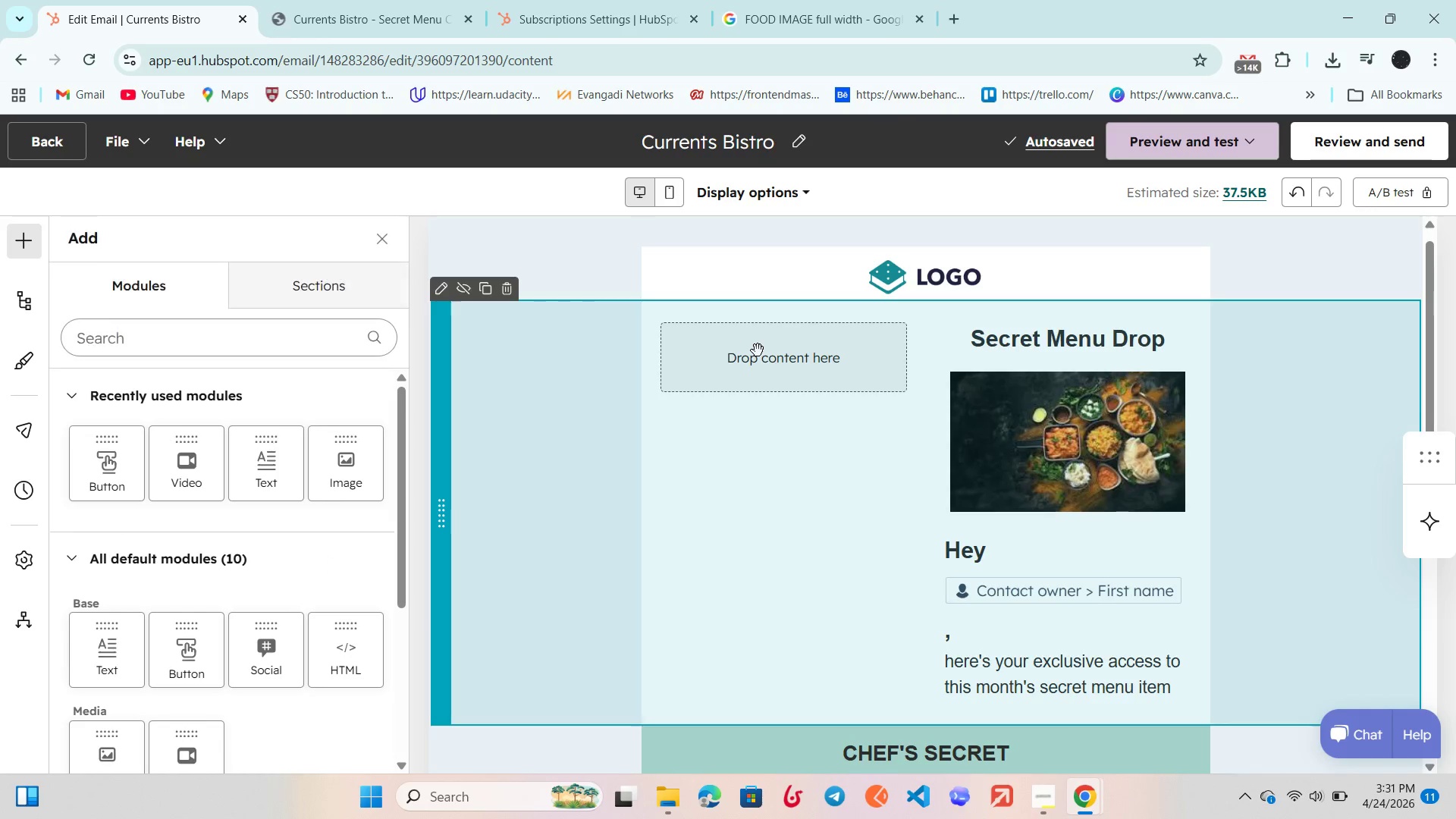 
left_click([758, 350])
 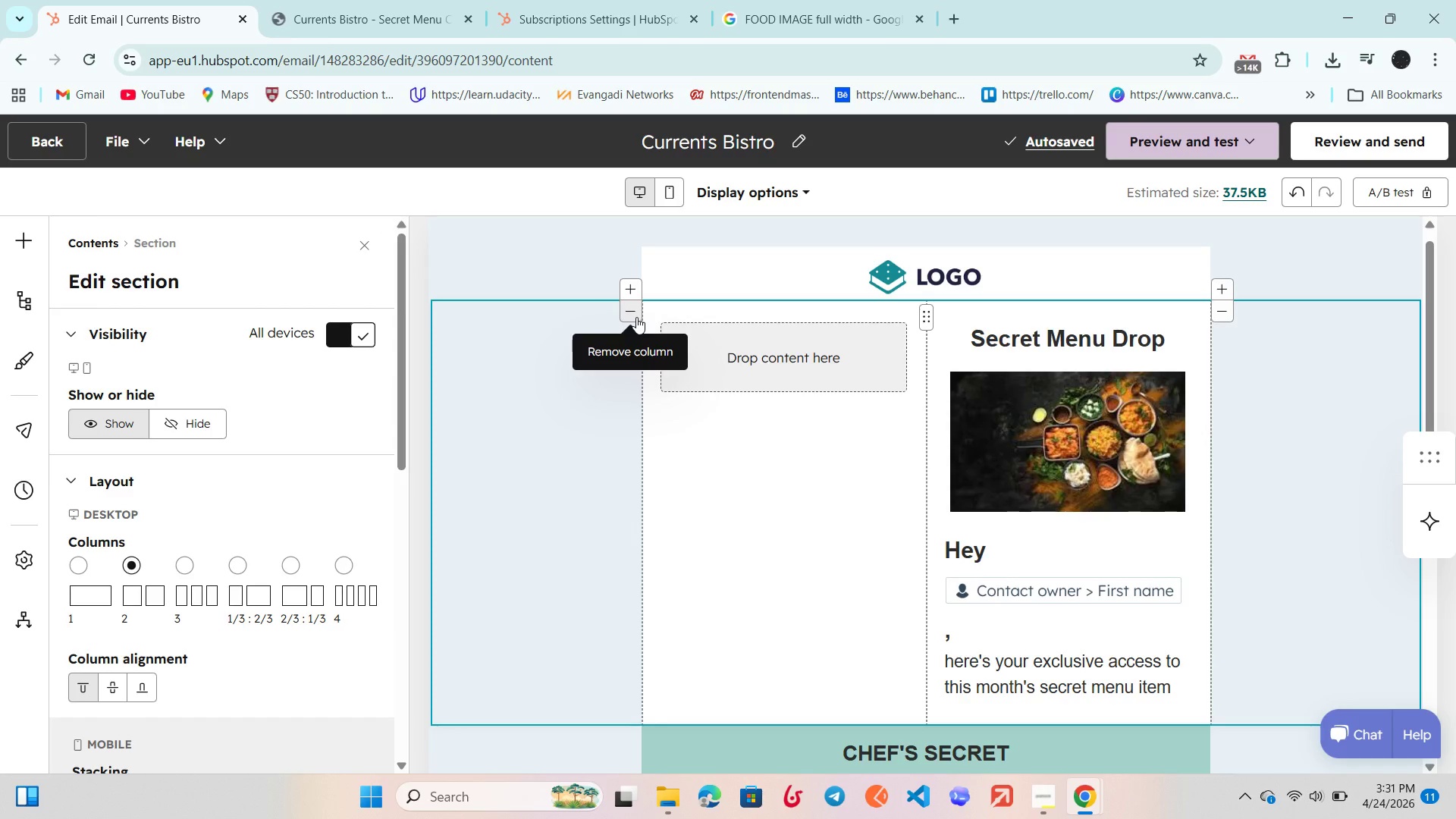 
left_click([636, 317])
 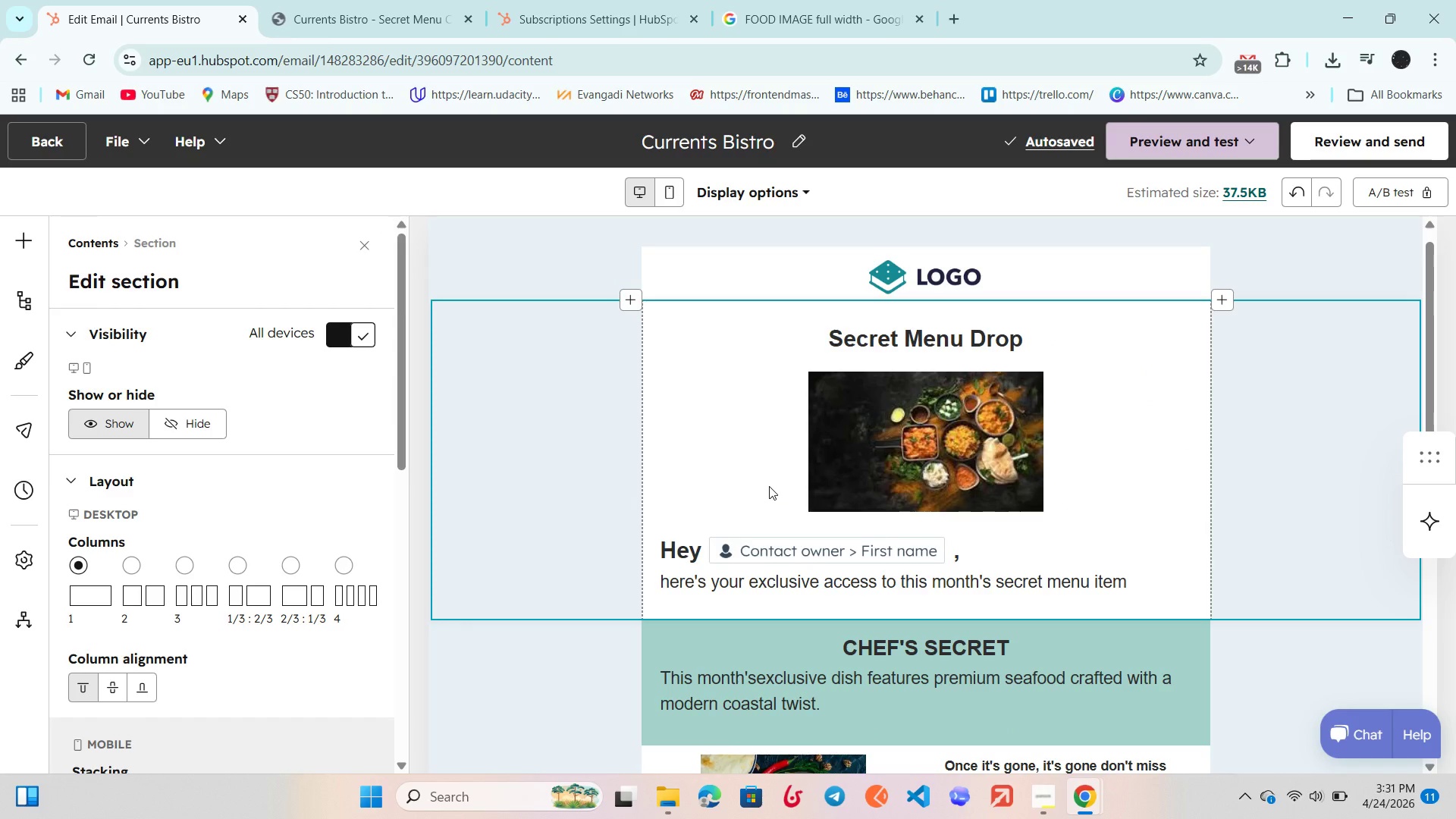 
wait(5.56)
 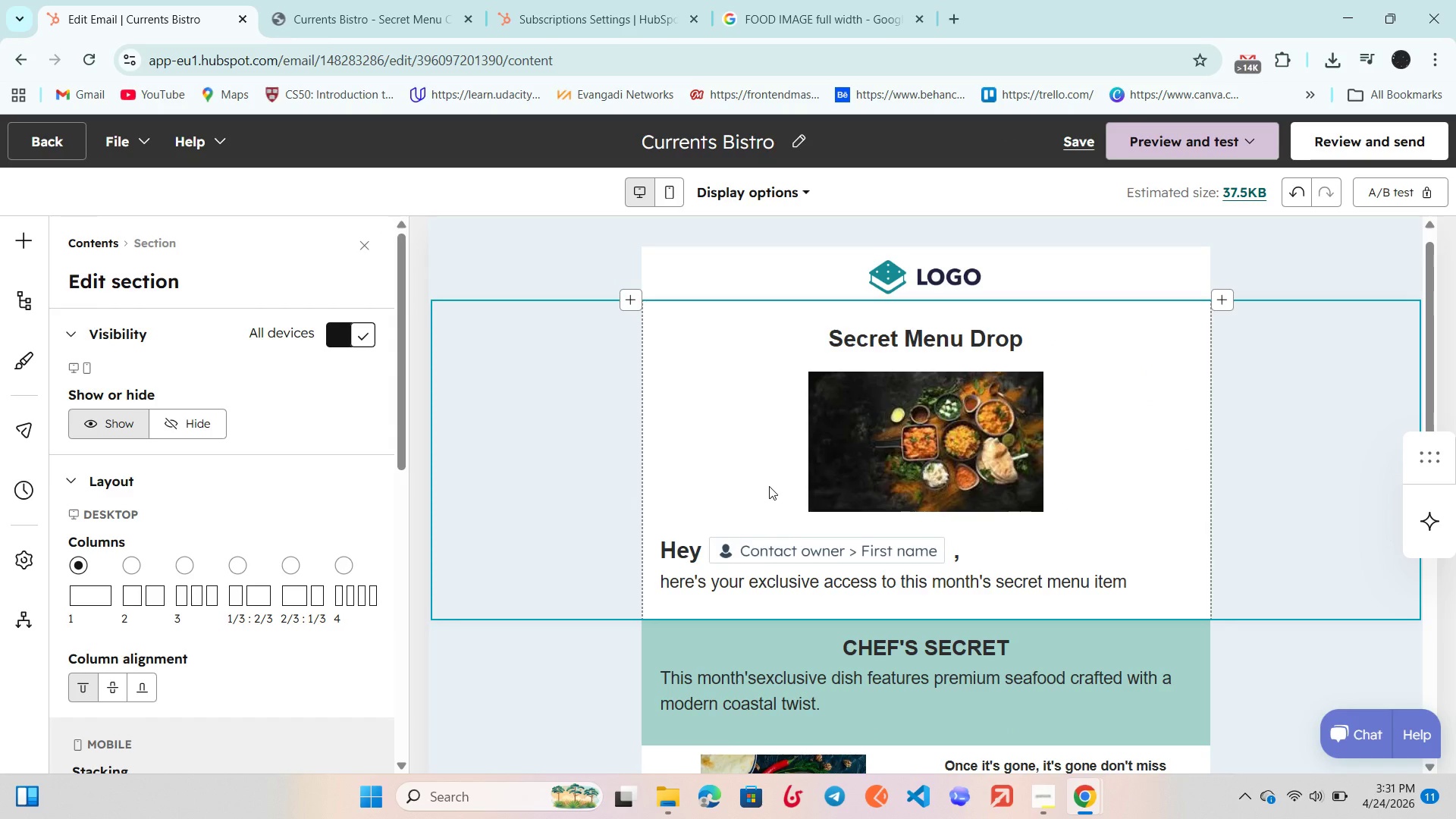 
left_click([440, 0])
 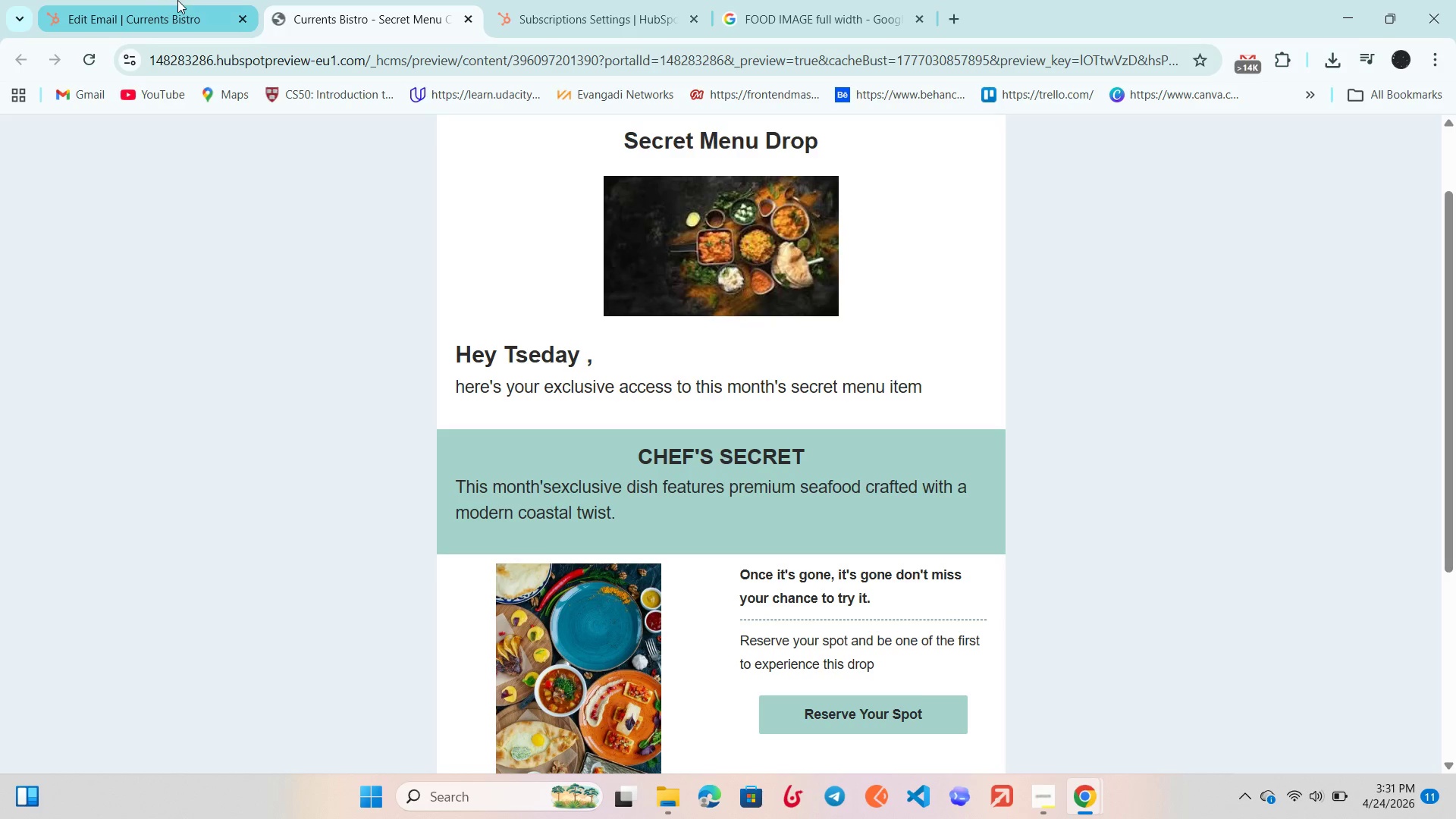 
left_click([173, 0])
 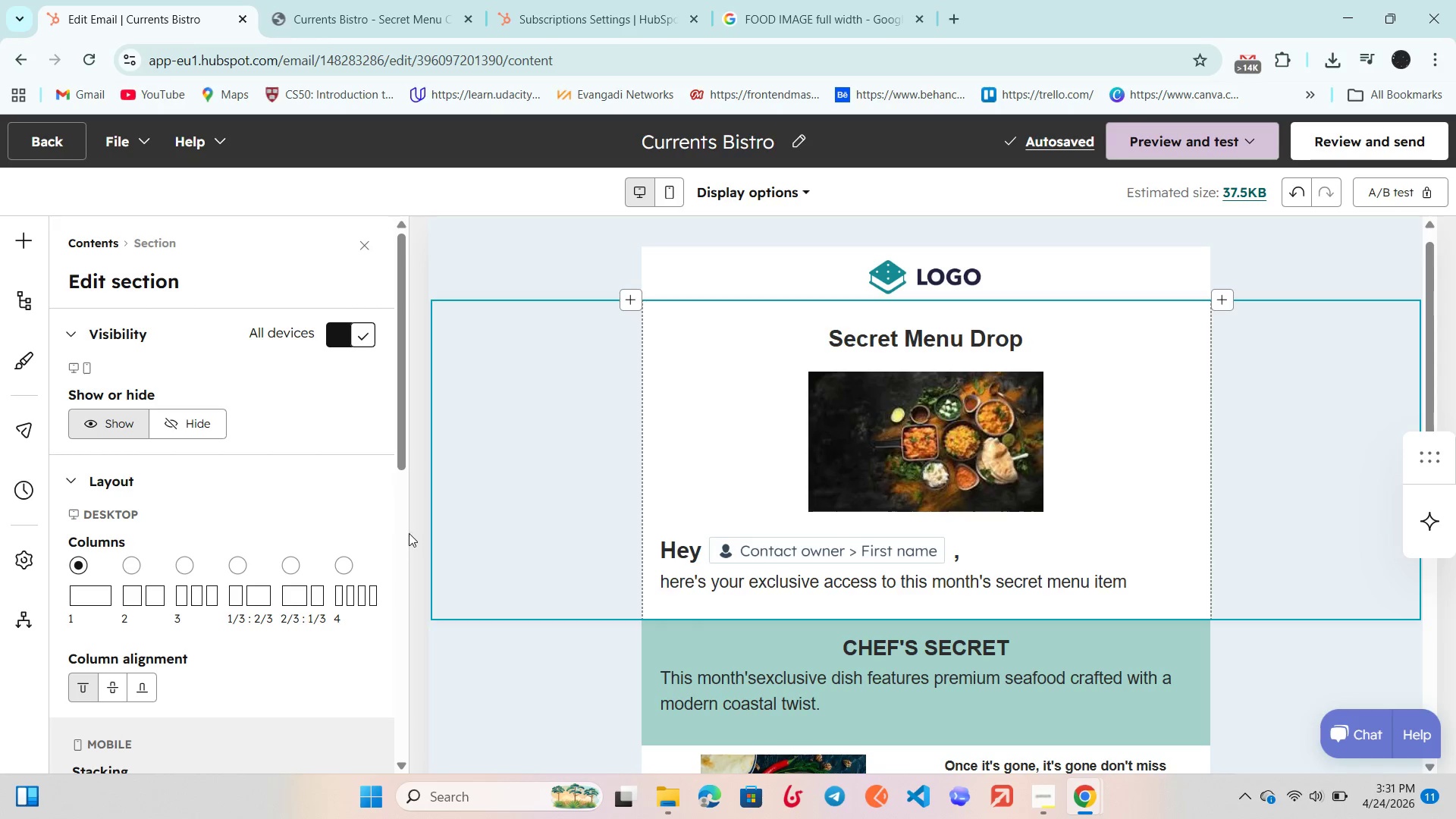 
left_click([412, 522])
 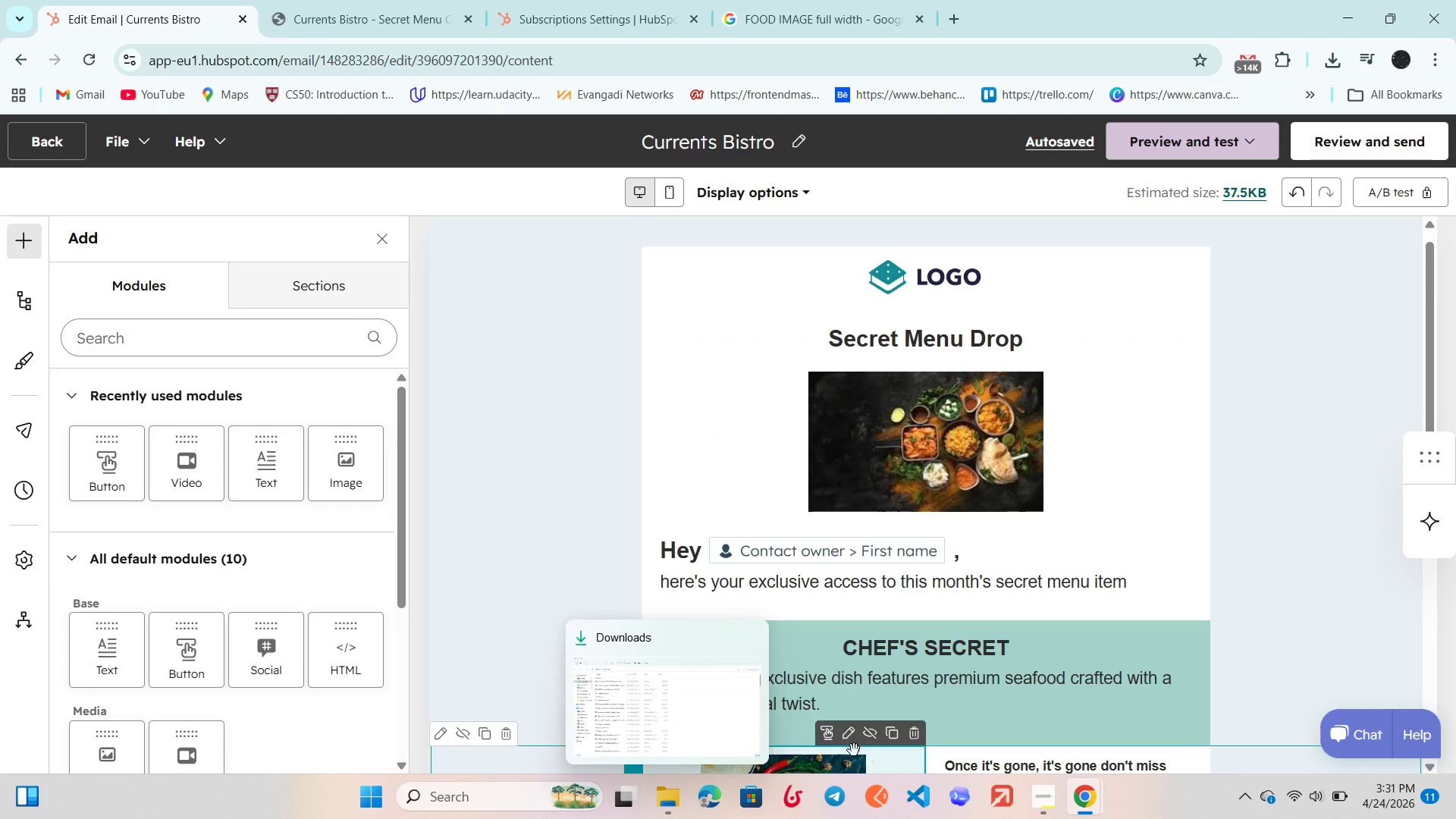 
wait(7.59)
 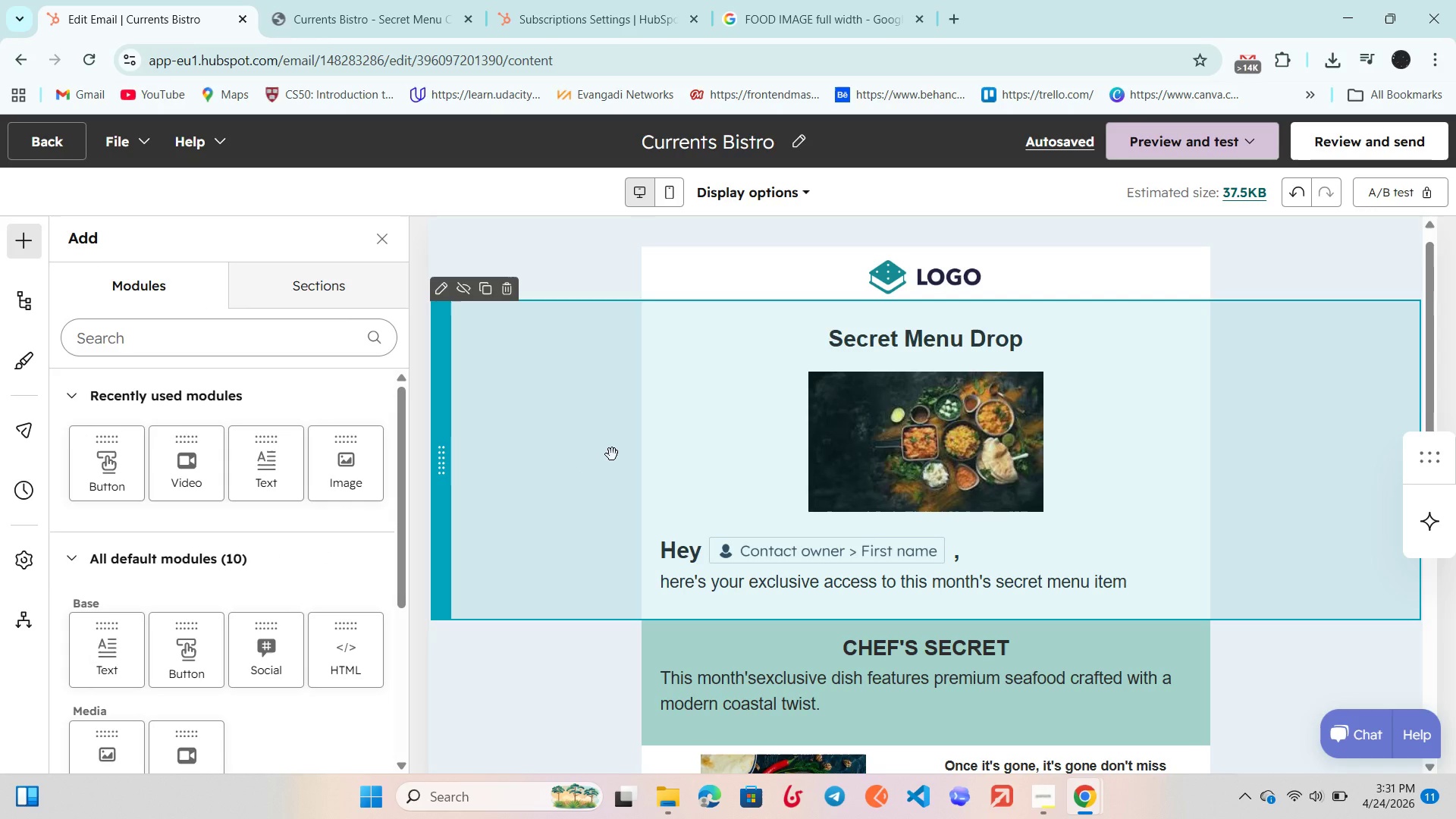 
scroll: coordinate [492, 510], scroll_direction: down, amount: 1.0
 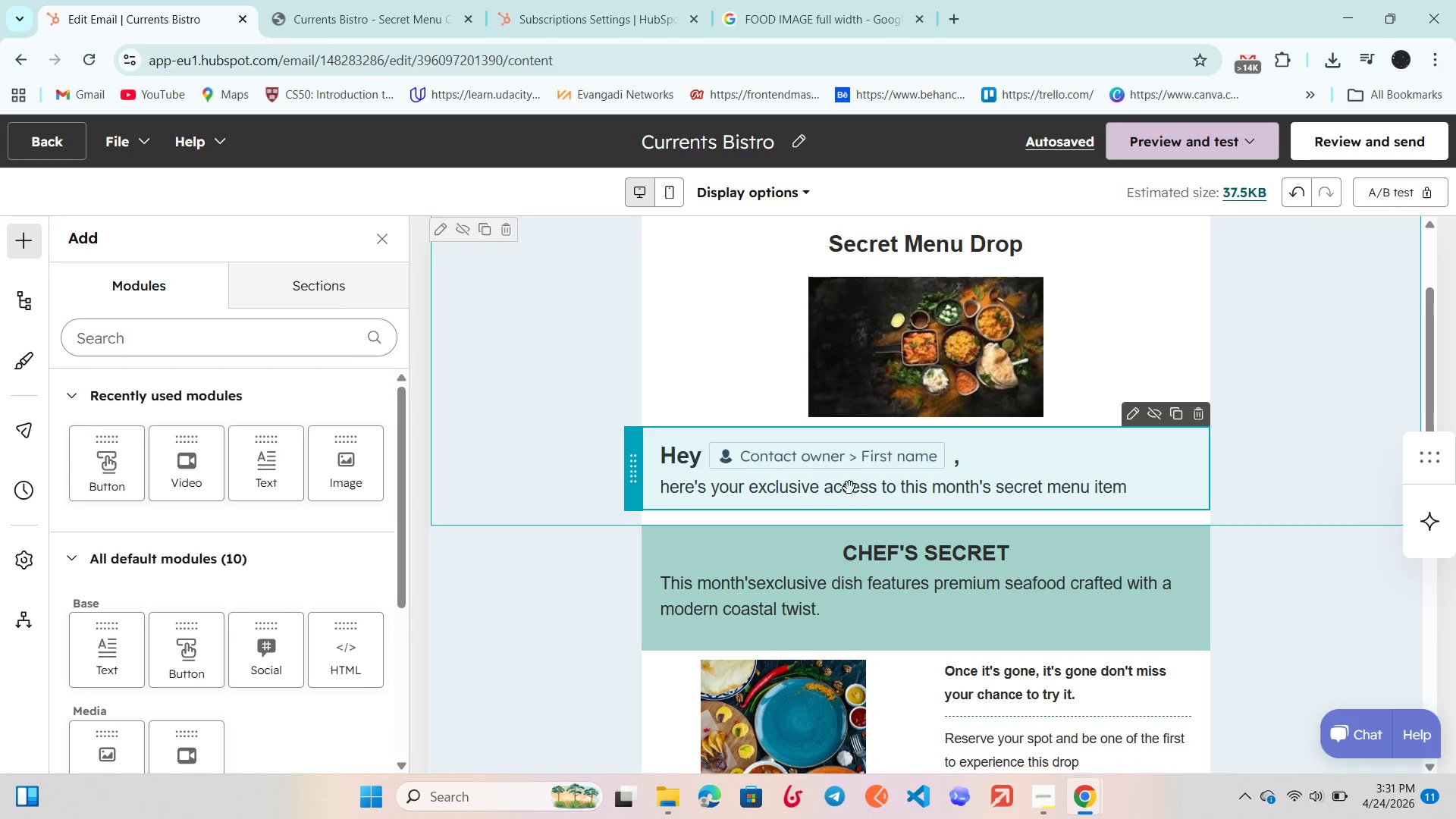 
left_click([858, 458])
 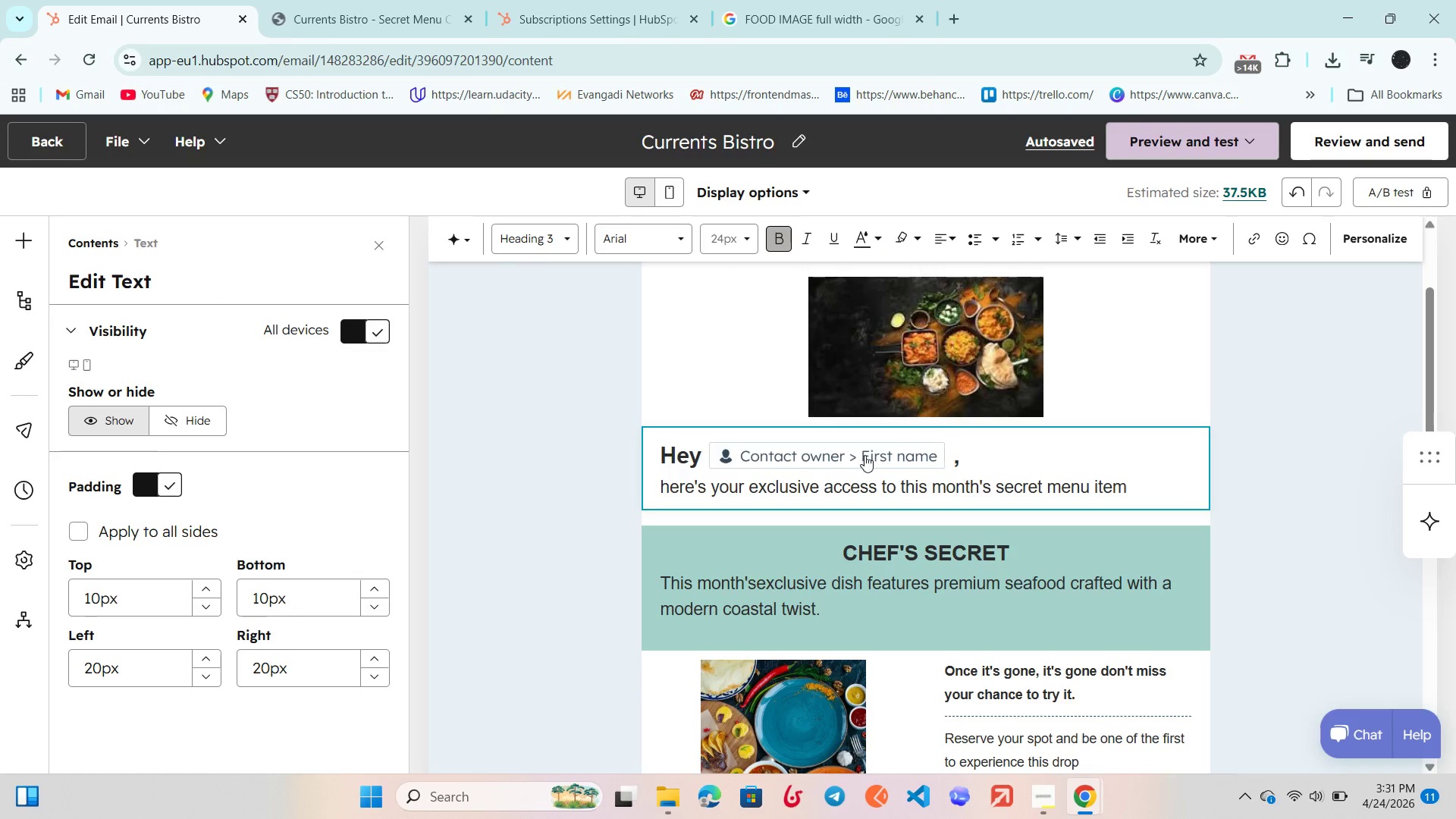 
left_click([875, 454])
 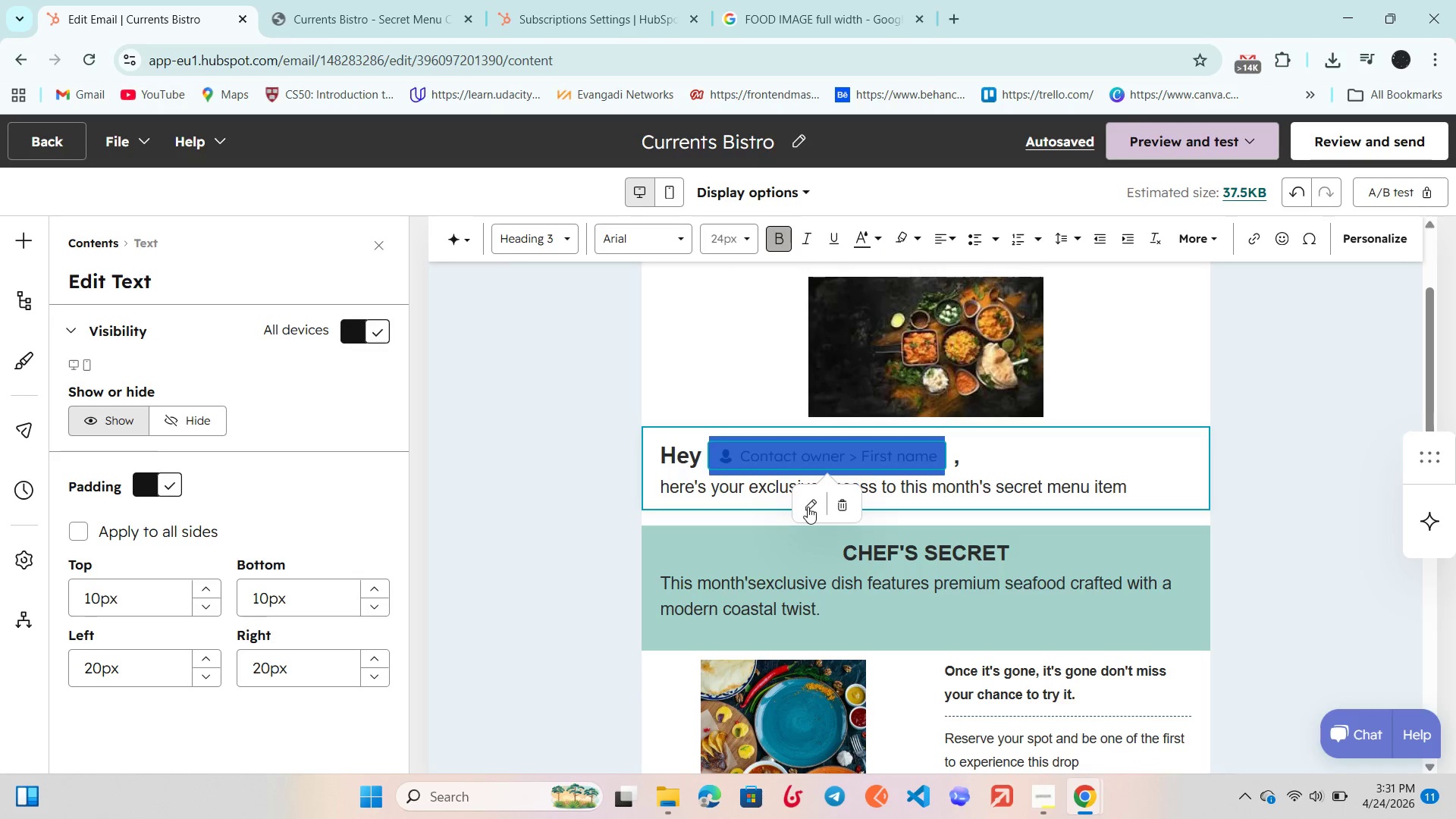 
left_click([808, 507])
 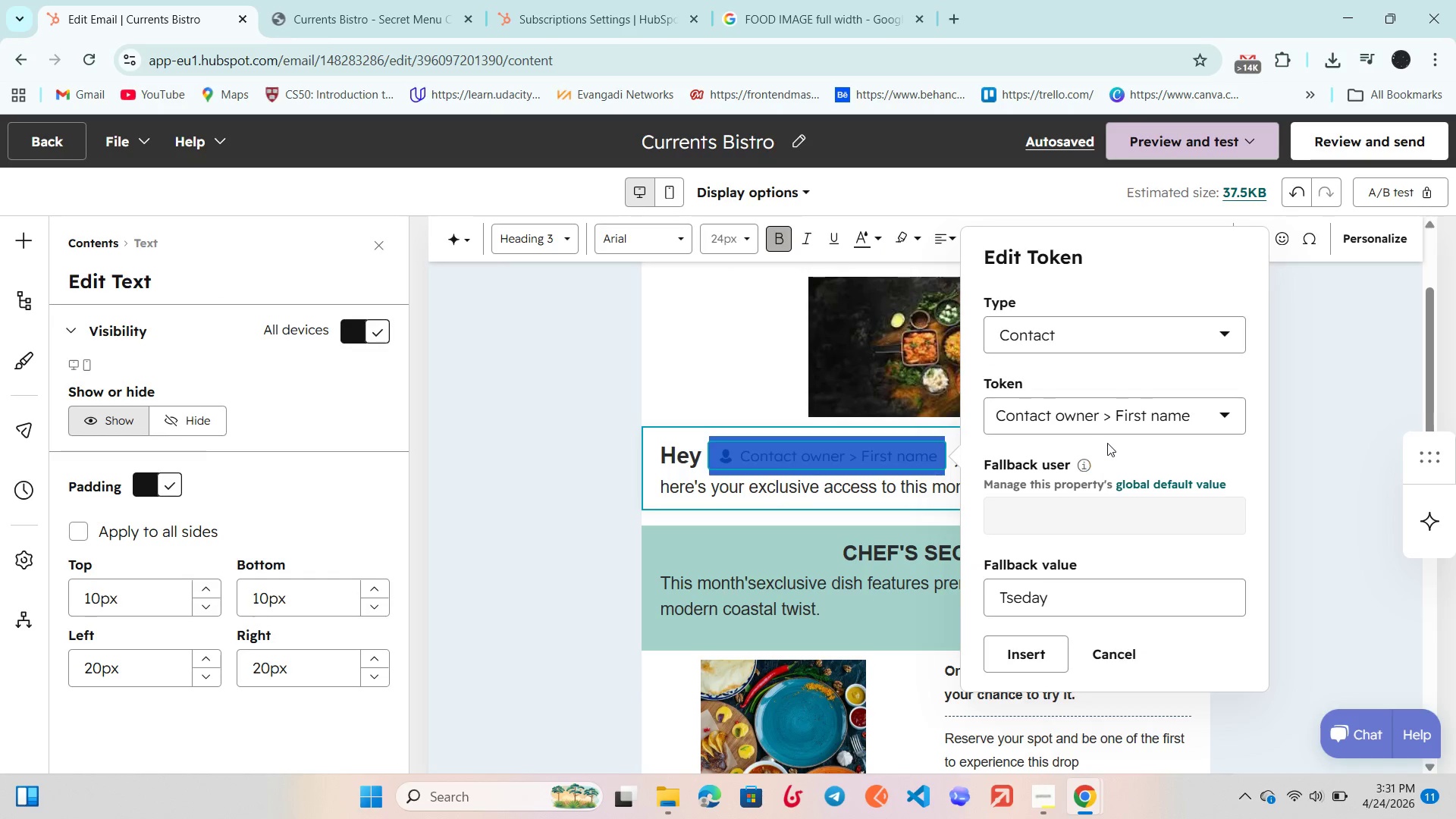 
left_click([1123, 426])
 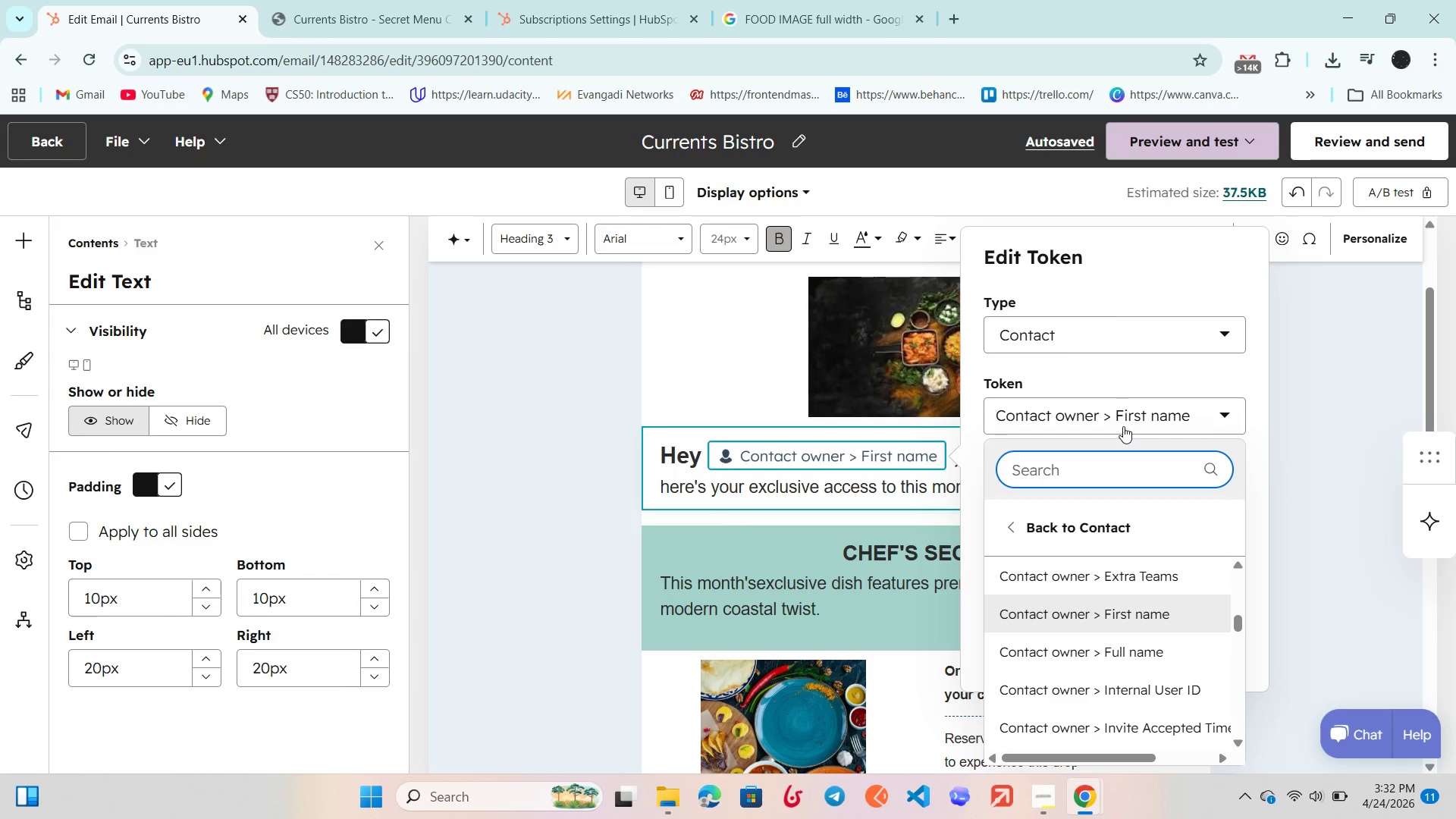 
wait(13.12)
 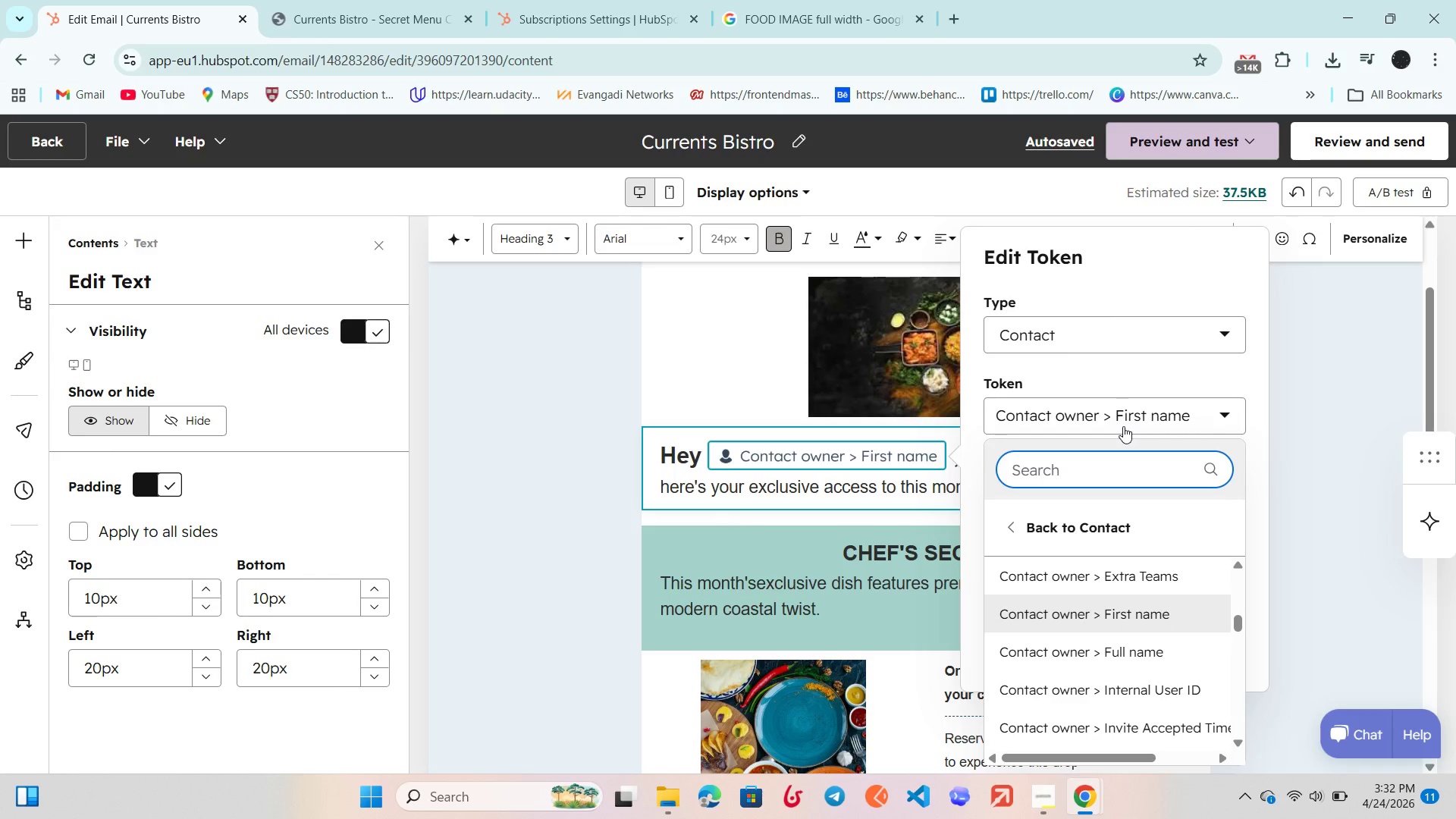 
left_click([66, 141])
 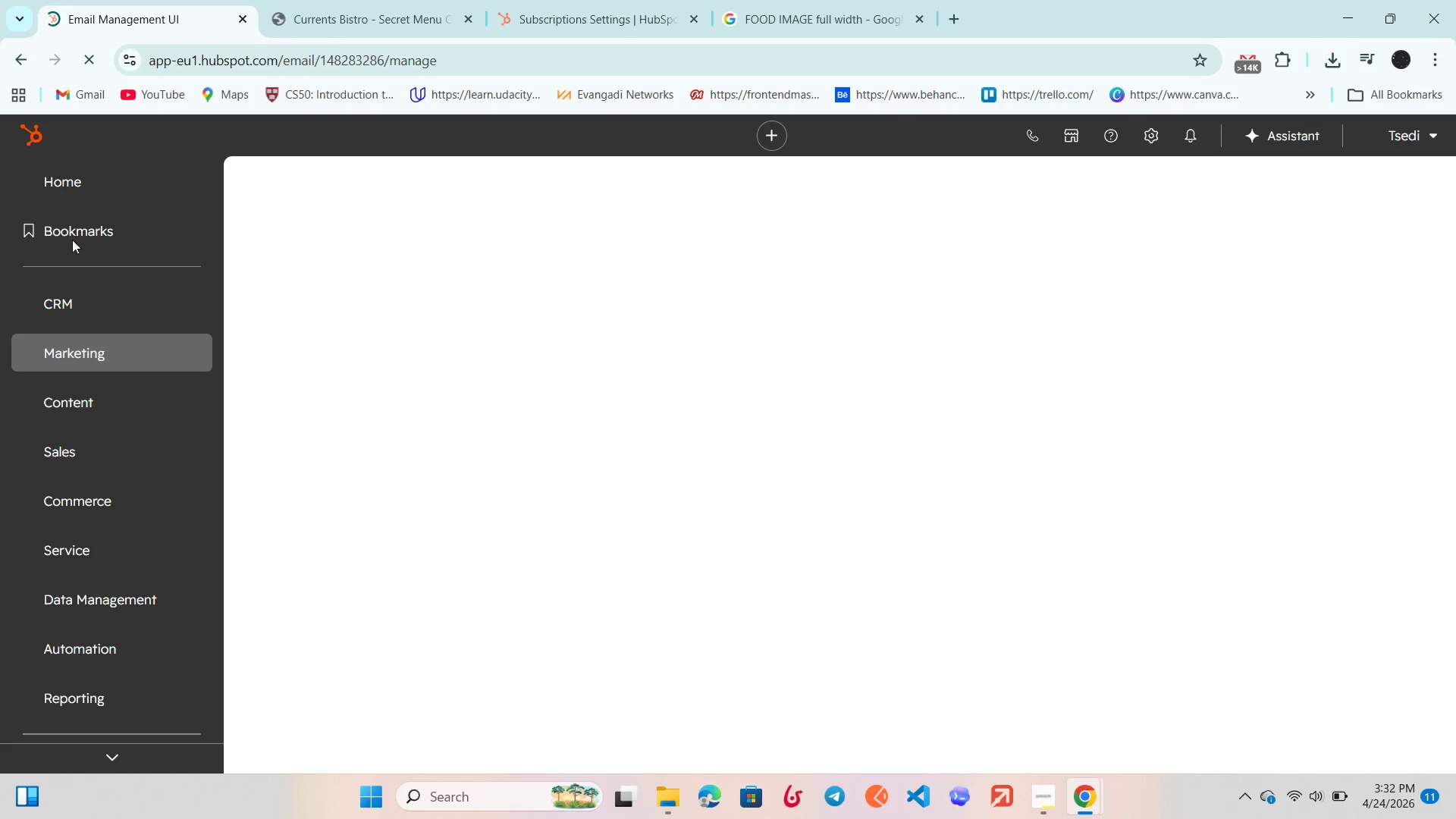 
left_click([77, 305])
 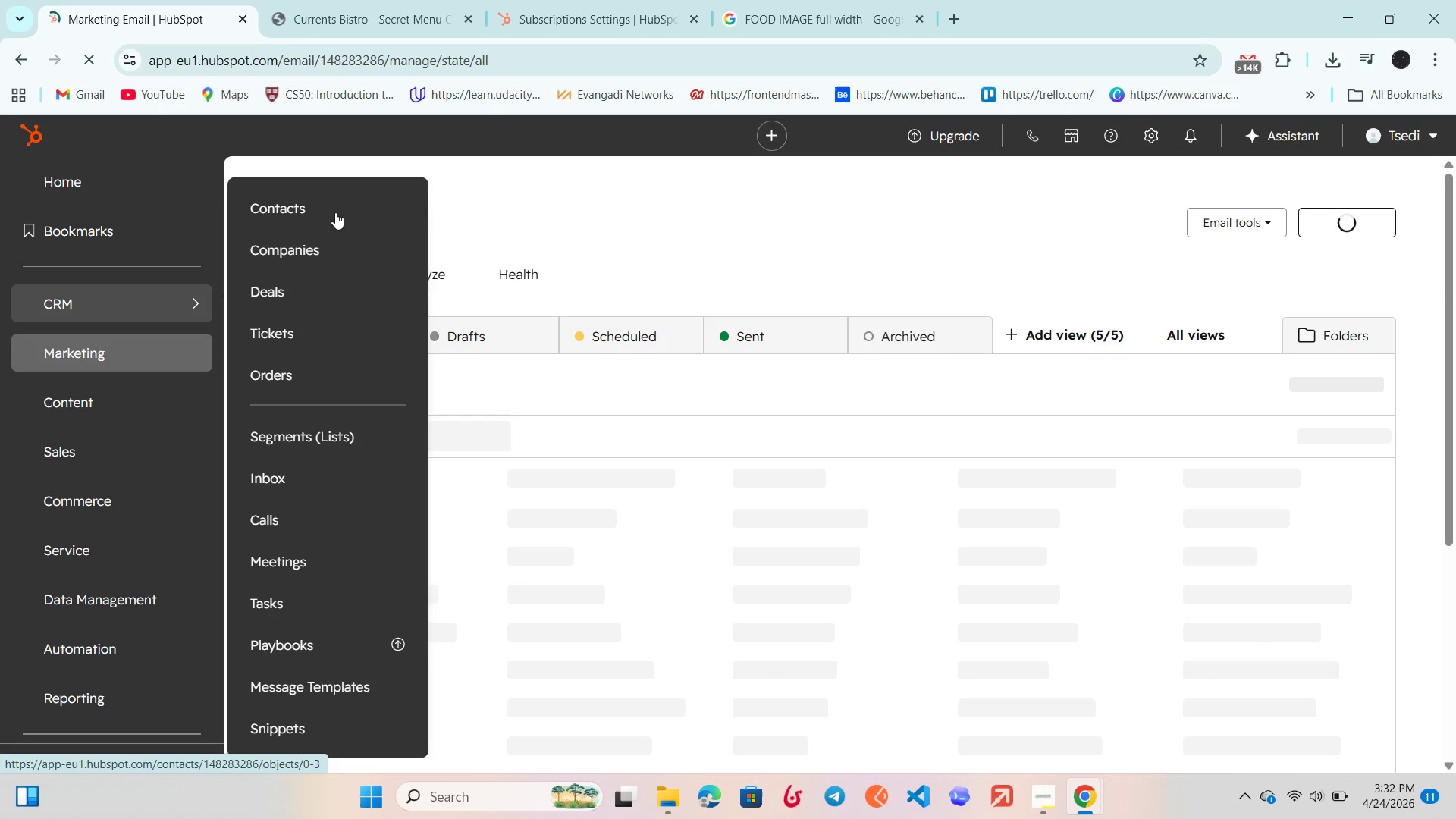 
left_click([335, 212])
 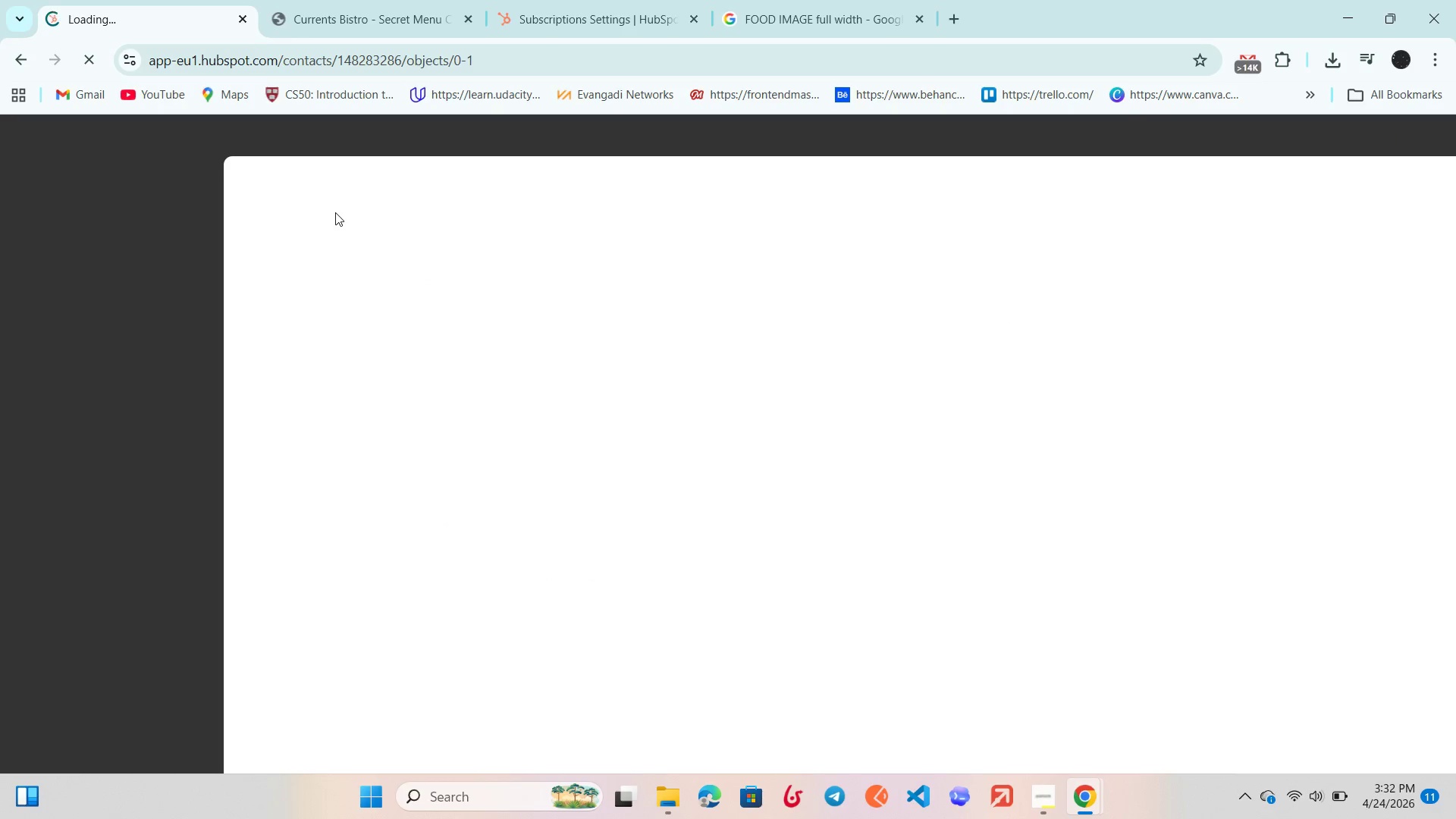 
mouse_move([430, 347])
 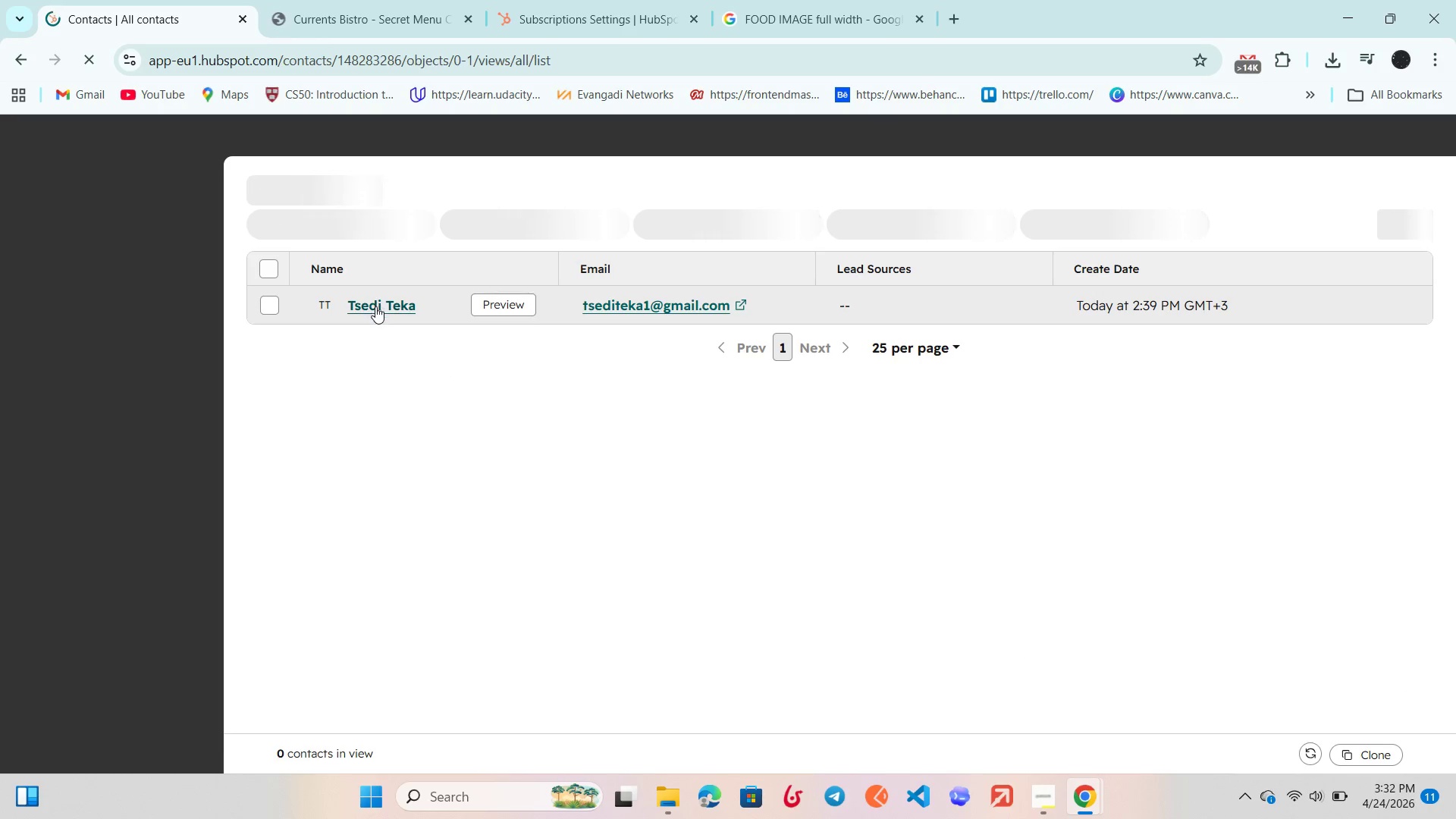 
left_click([375, 306])
 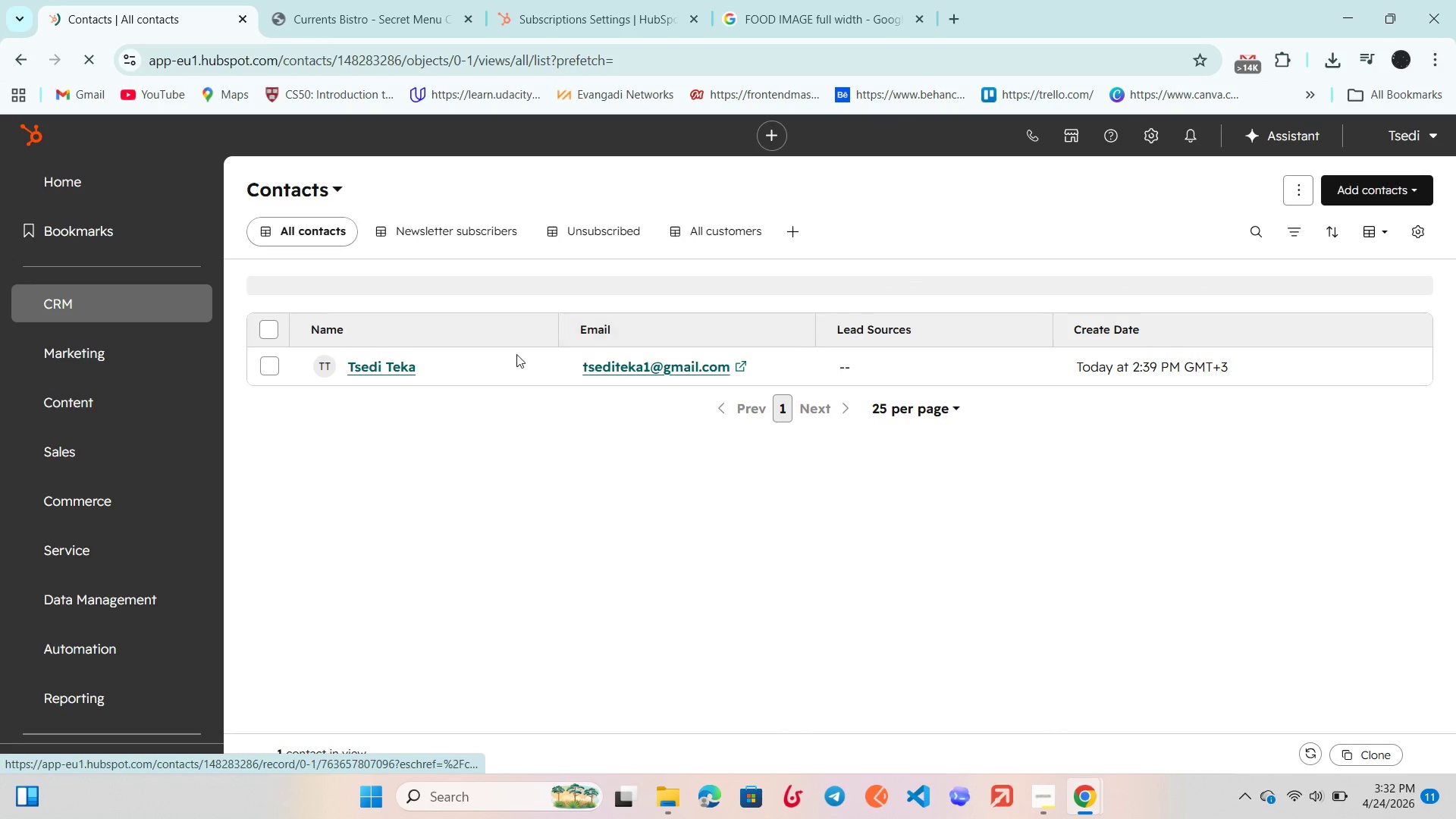 
left_click([488, 364])
 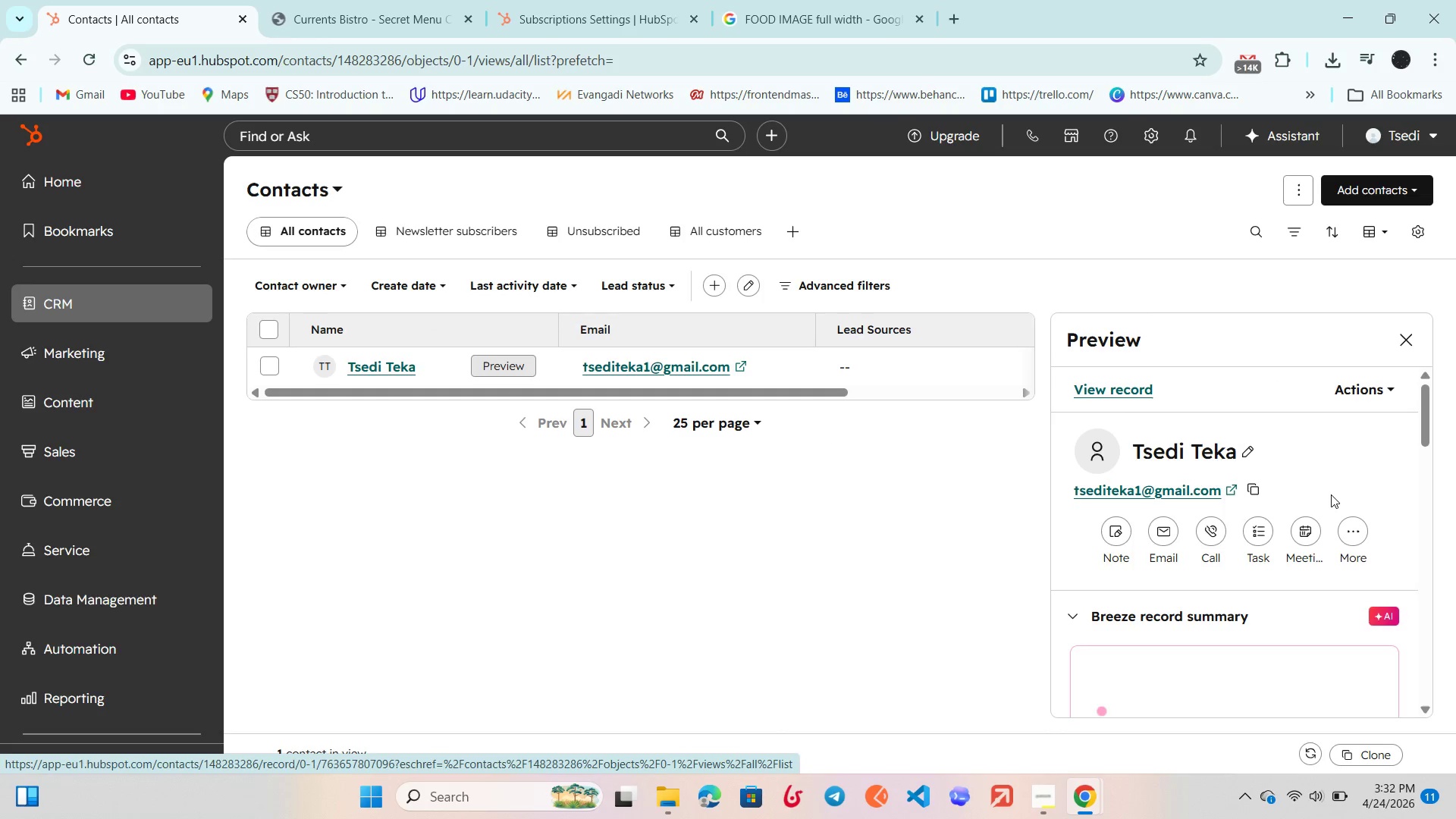 
wait(6.38)
 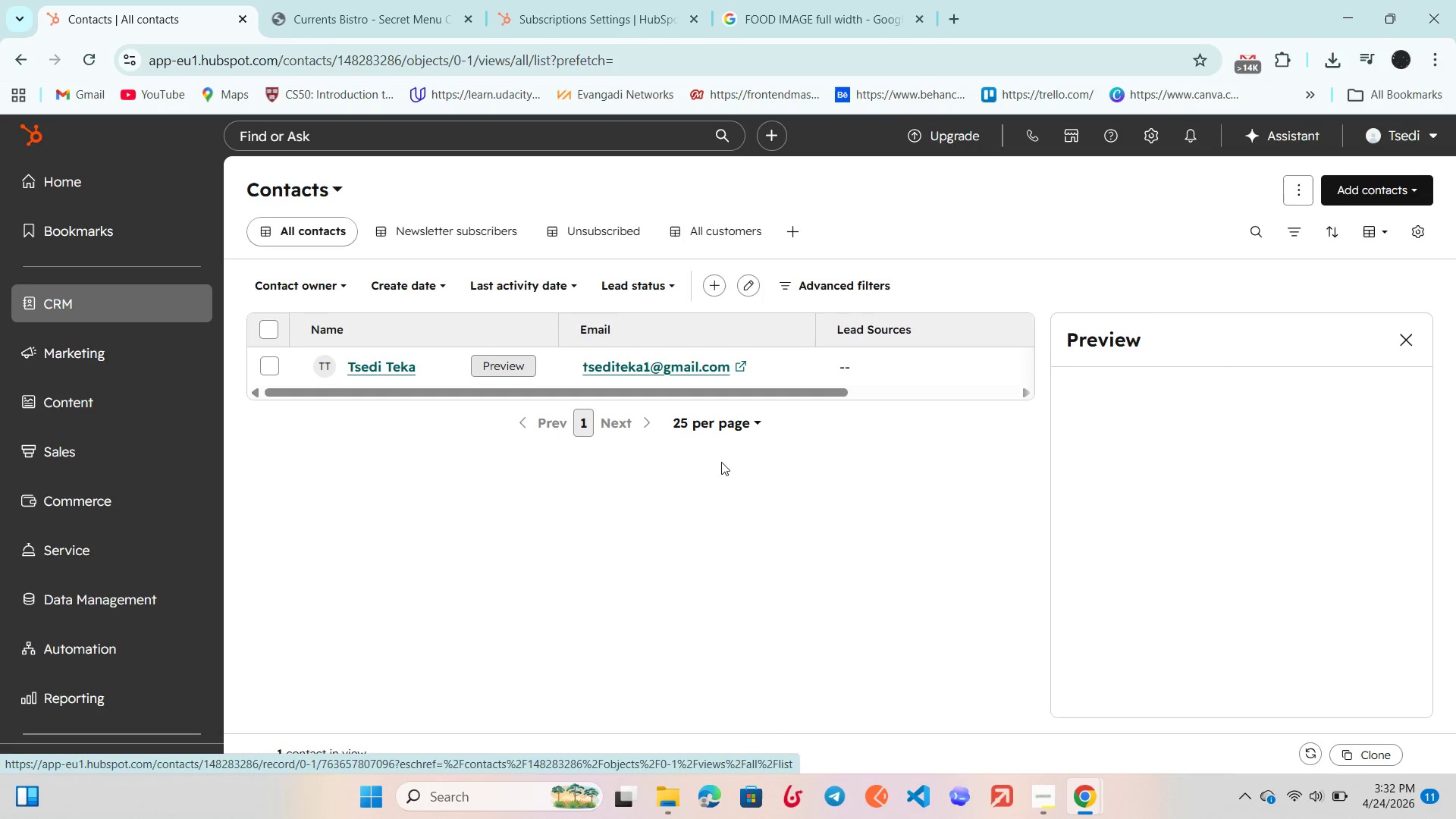 
scroll: coordinate [1331, 494], scroll_direction: down, amount: 1.0
 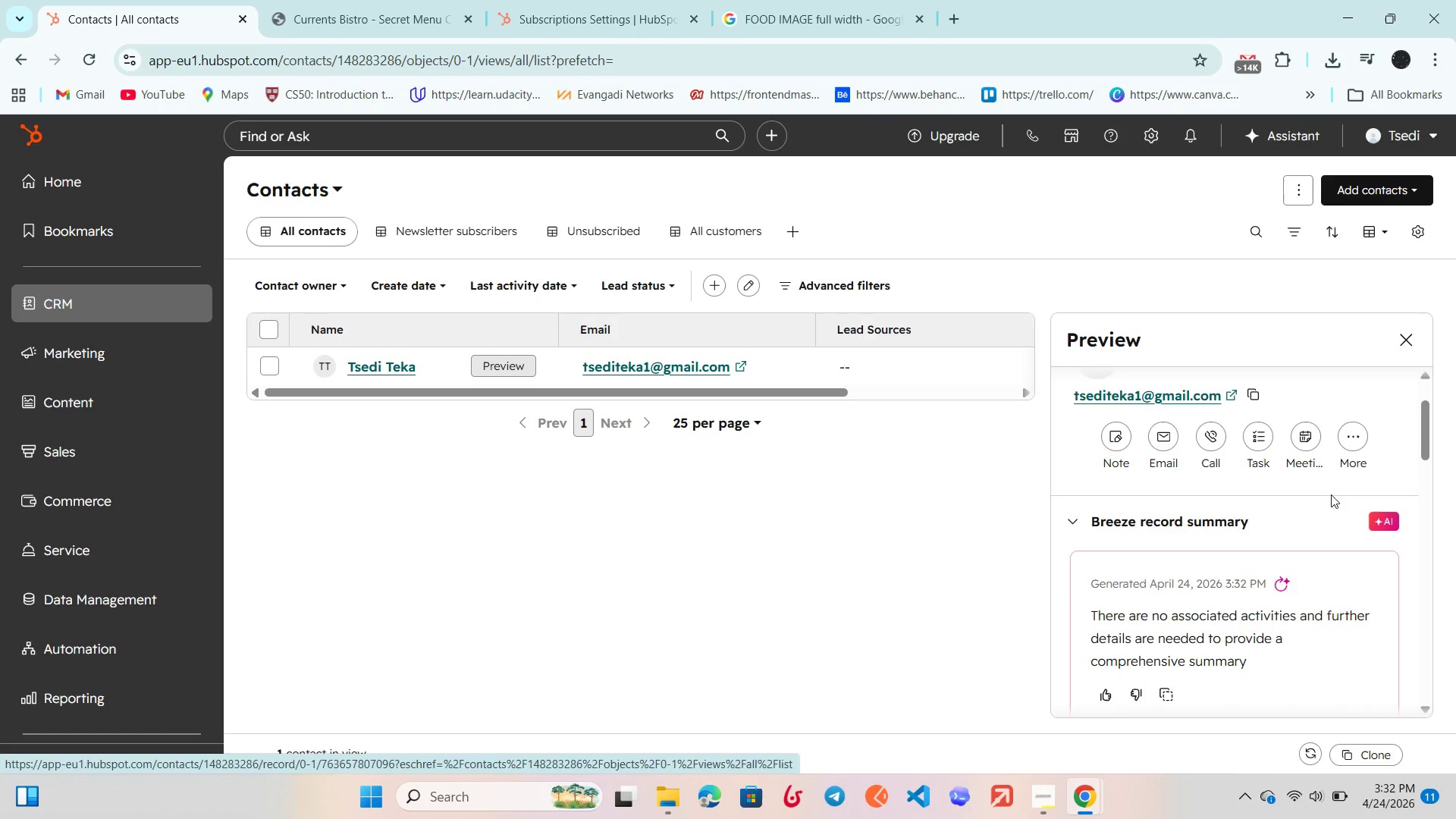 
scroll: coordinate [1331, 494], scroll_direction: up, amount: 1.0
 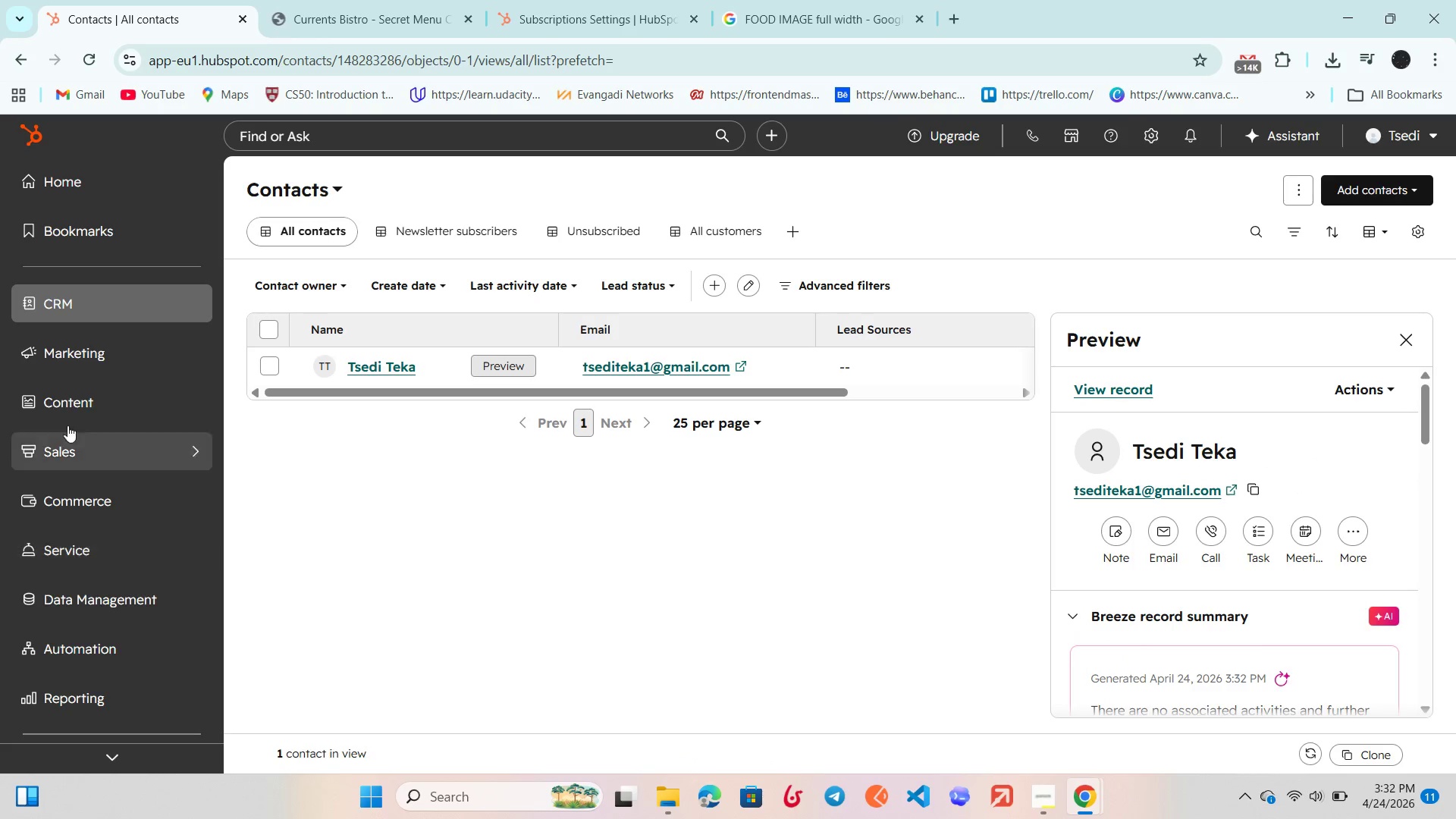 
left_click([79, 359])
 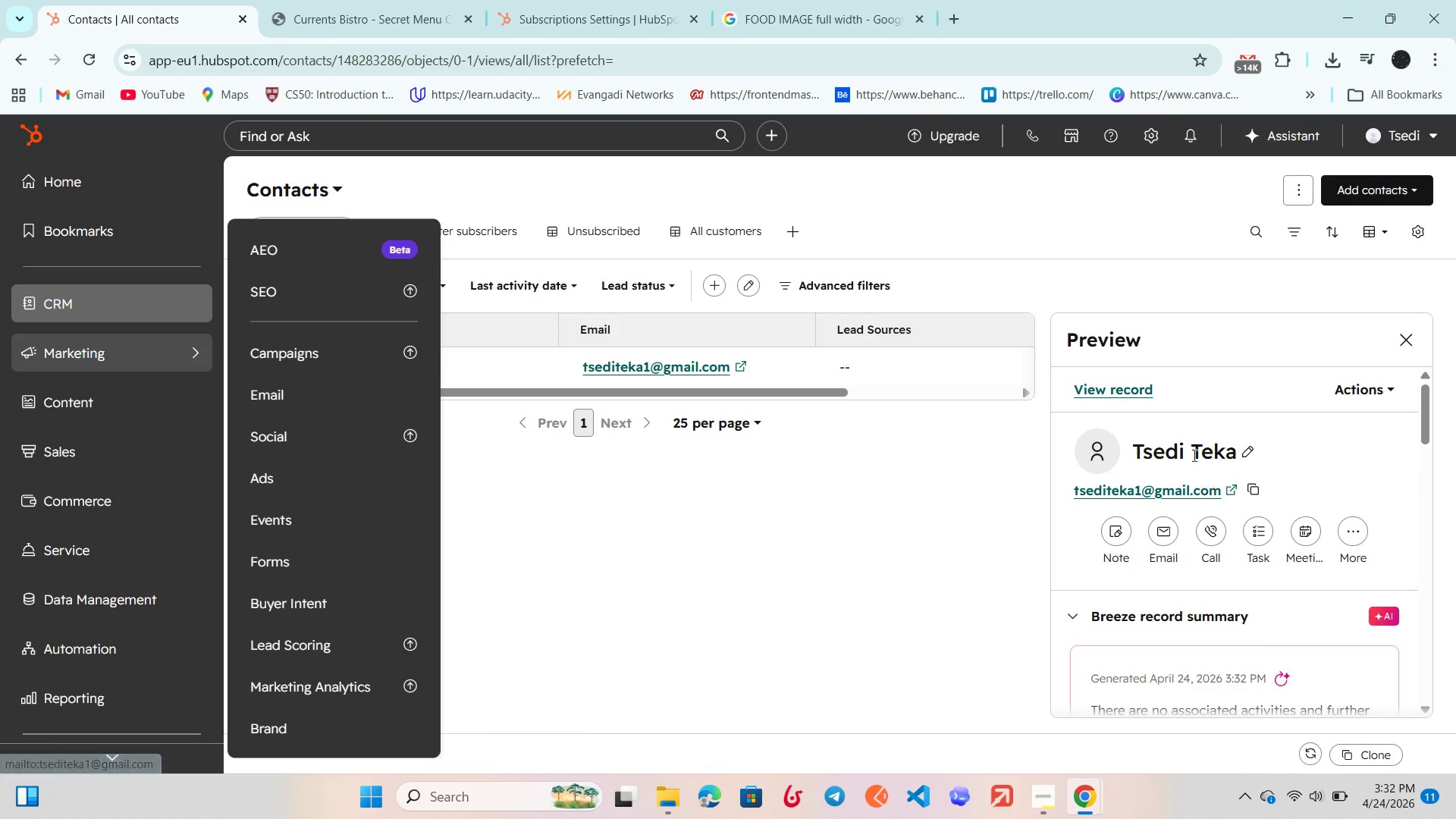 
left_click([1357, 470])
 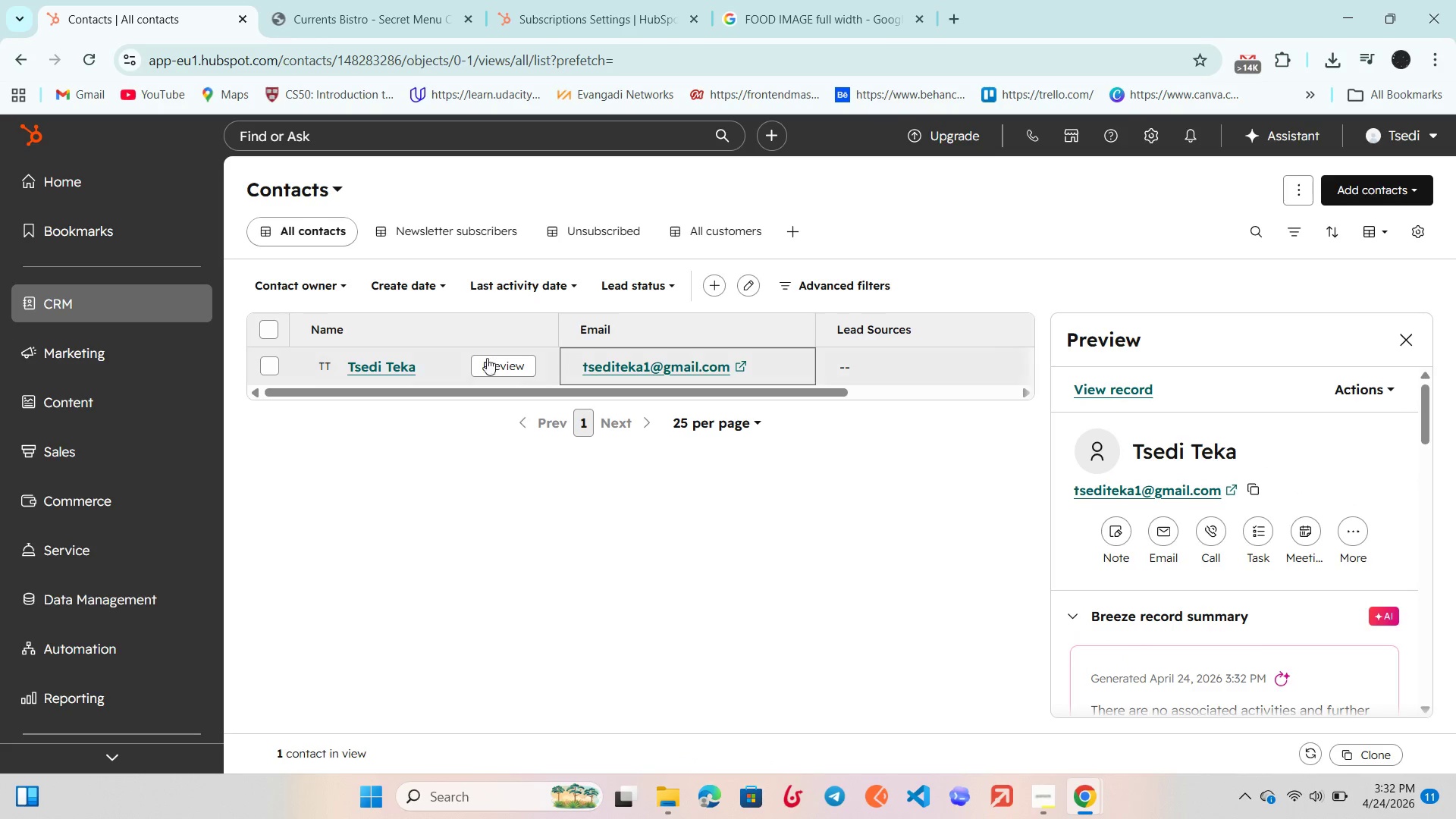 
left_click([143, 359])
 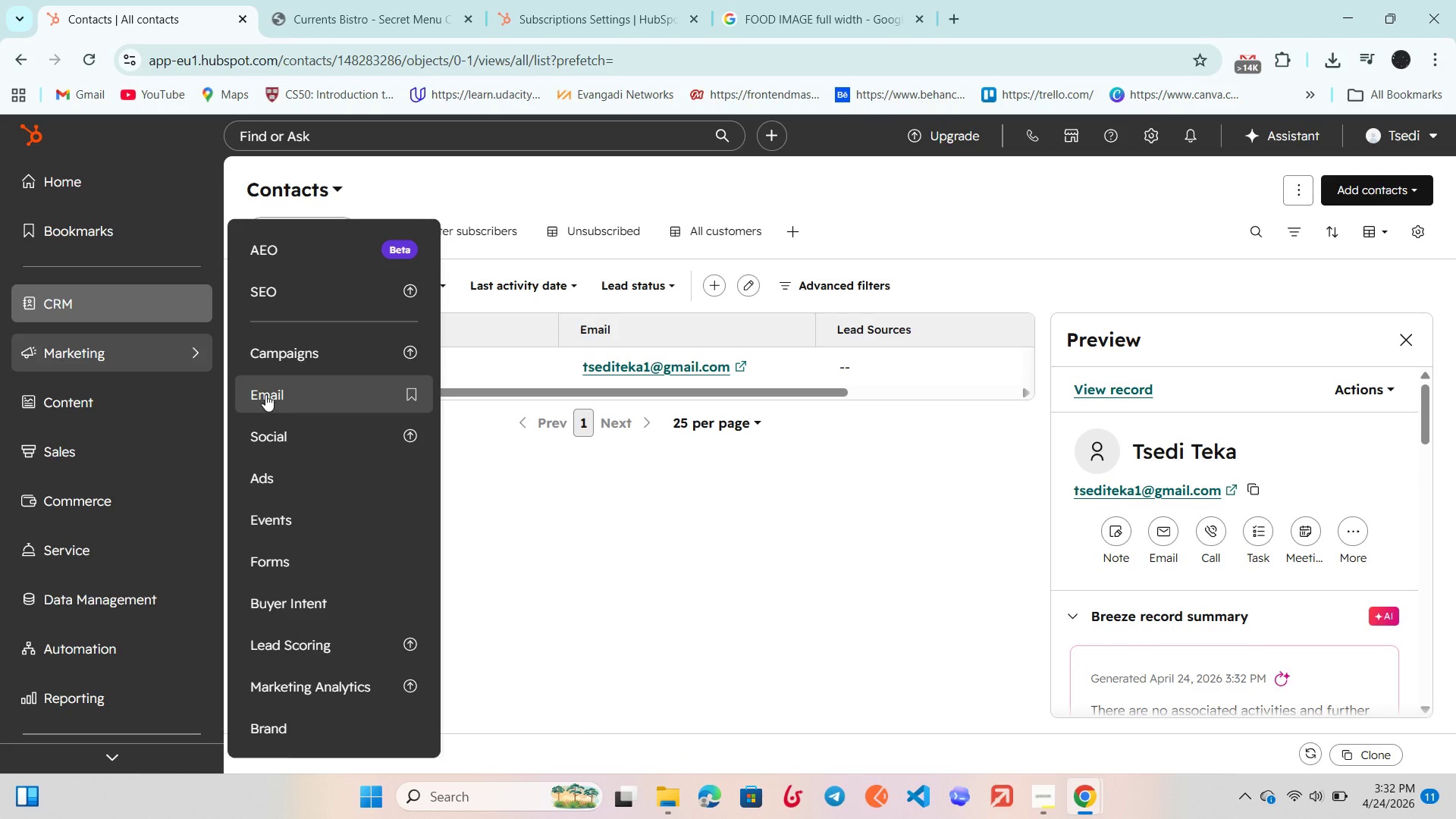 
left_click([271, 392])
 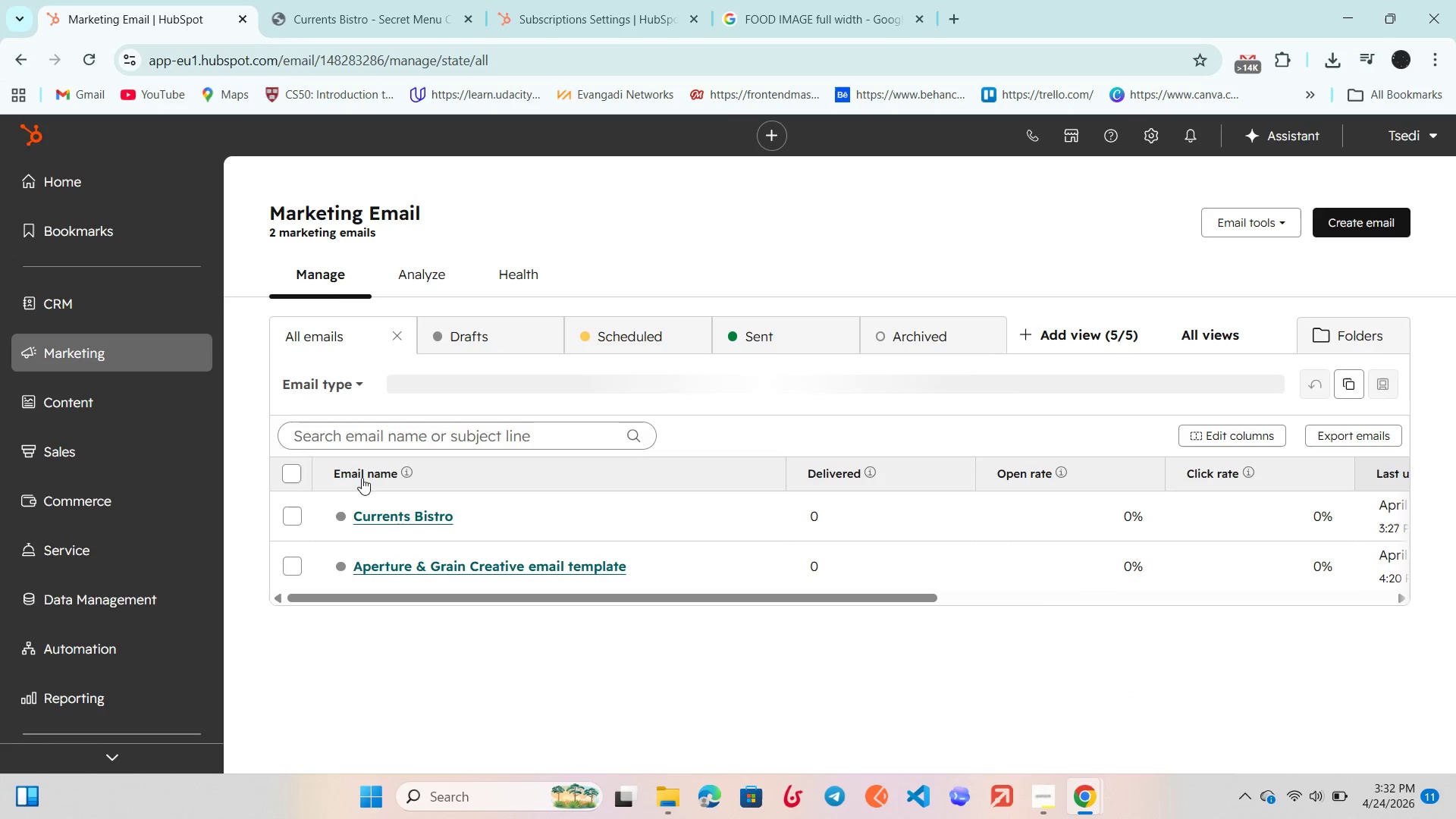 
wait(6.98)
 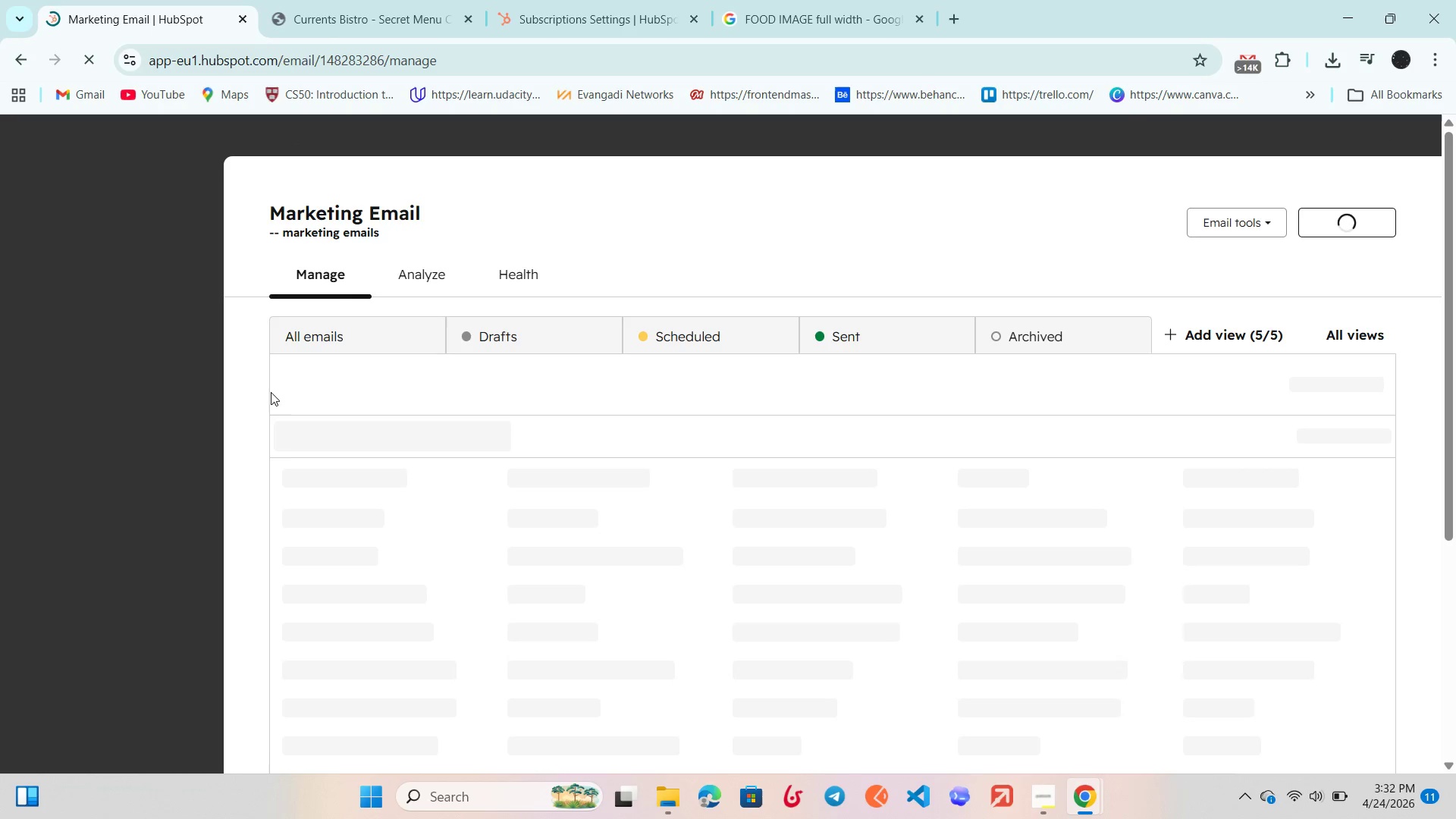 
left_click([402, 516])
 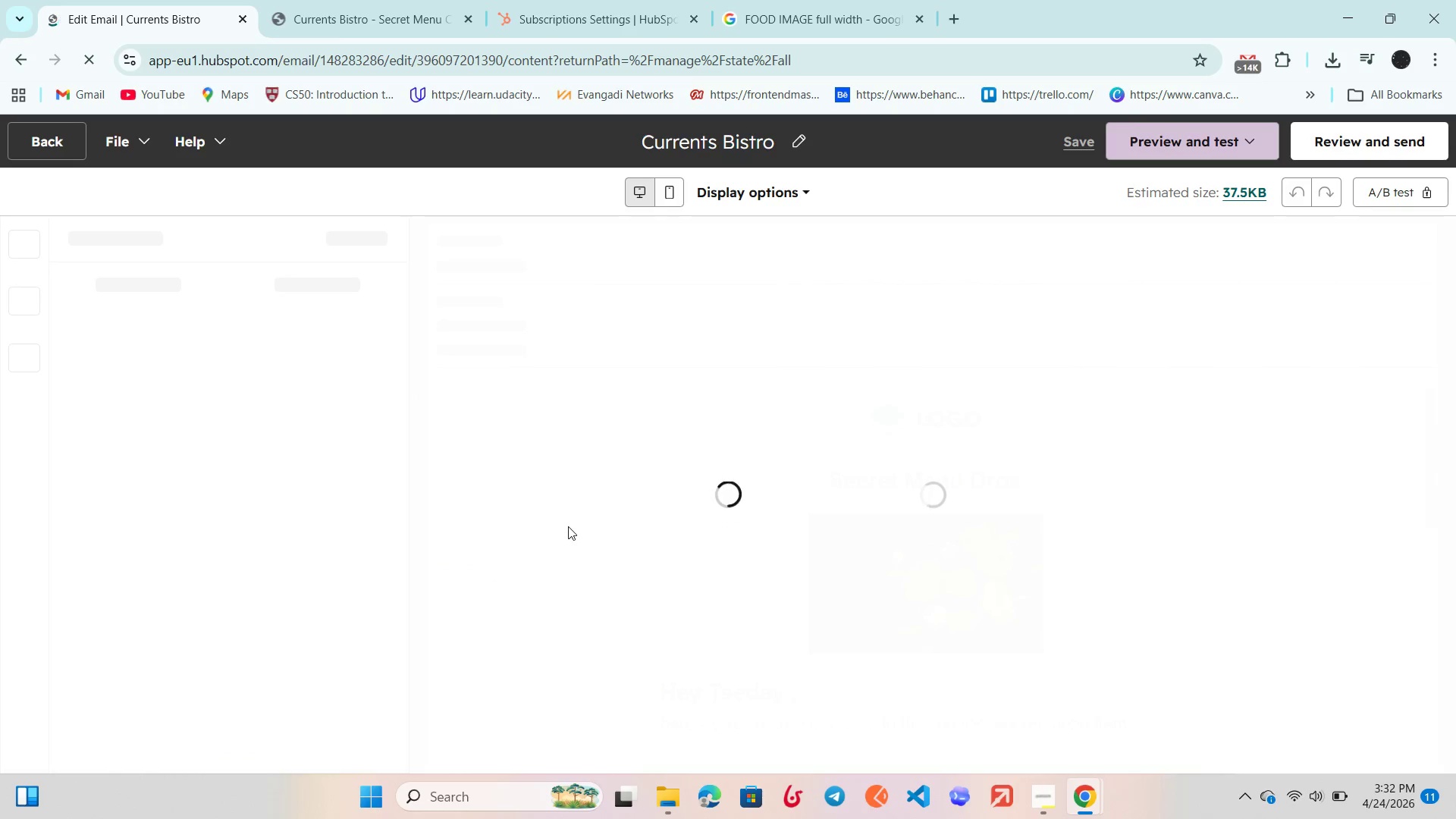 
wait(5.27)
 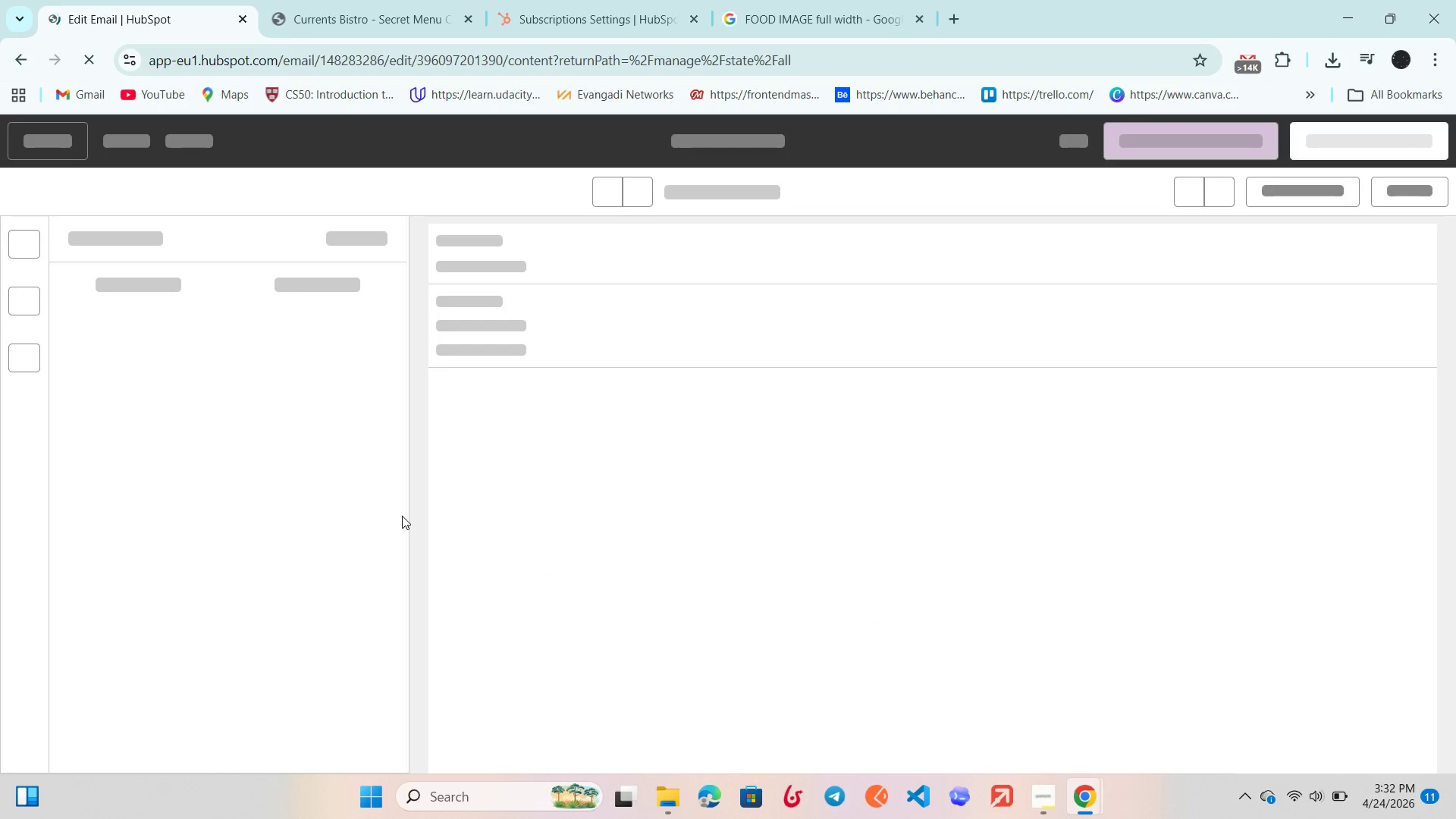 
scroll: coordinate [568, 526], scroll_direction: down, amount: 2.0
 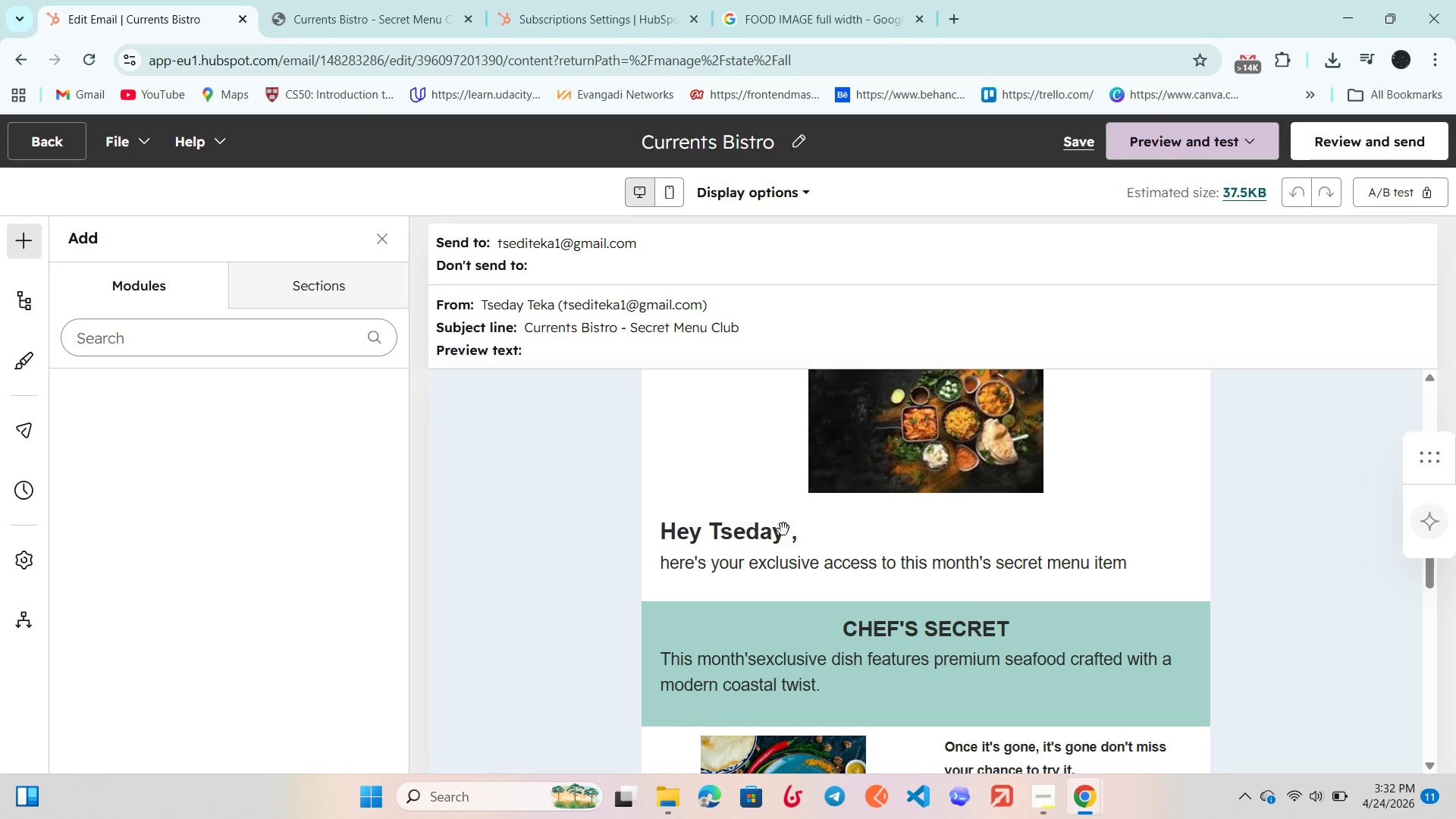 
left_click([778, 531])
 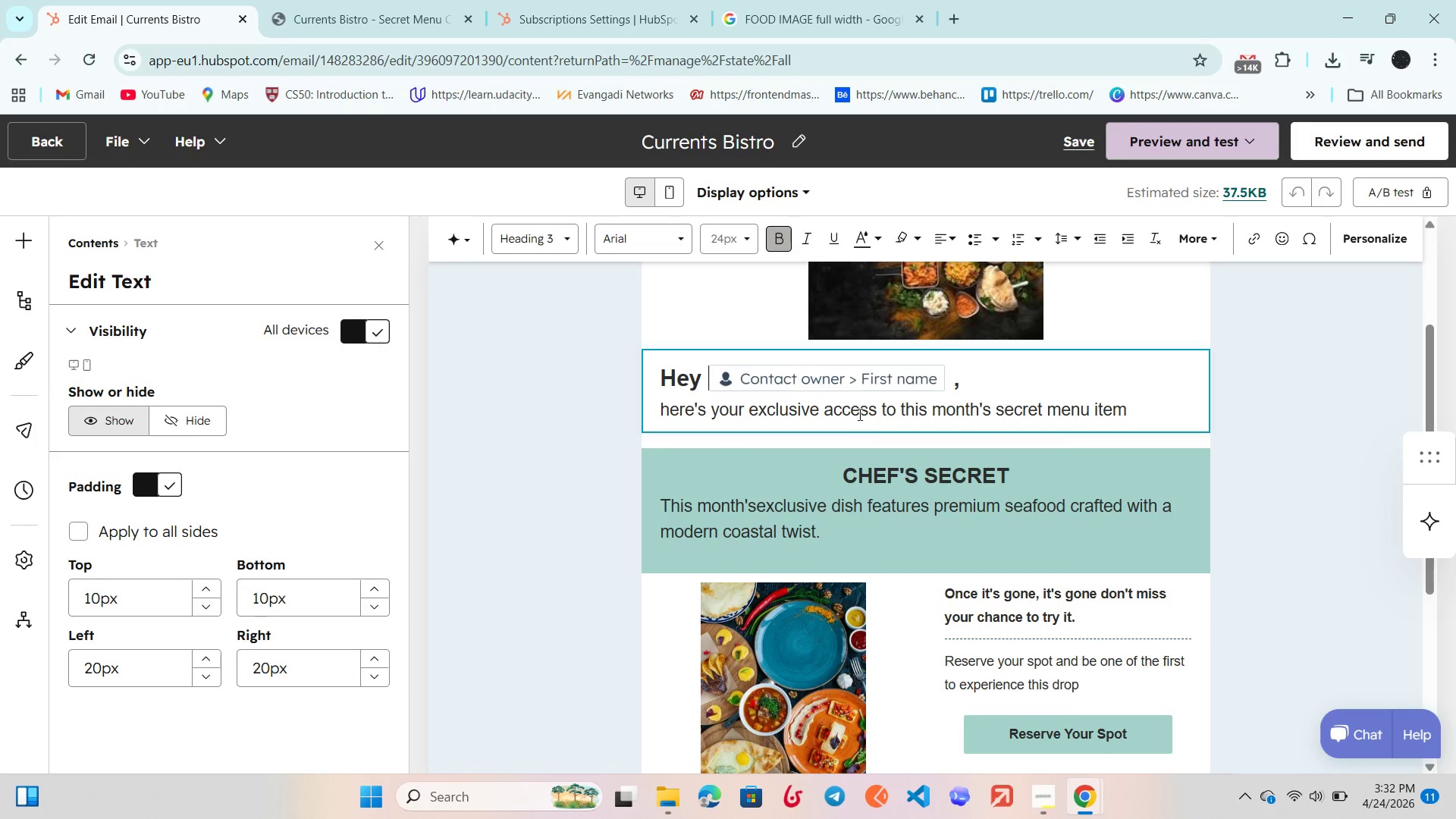 
left_click([859, 384])
 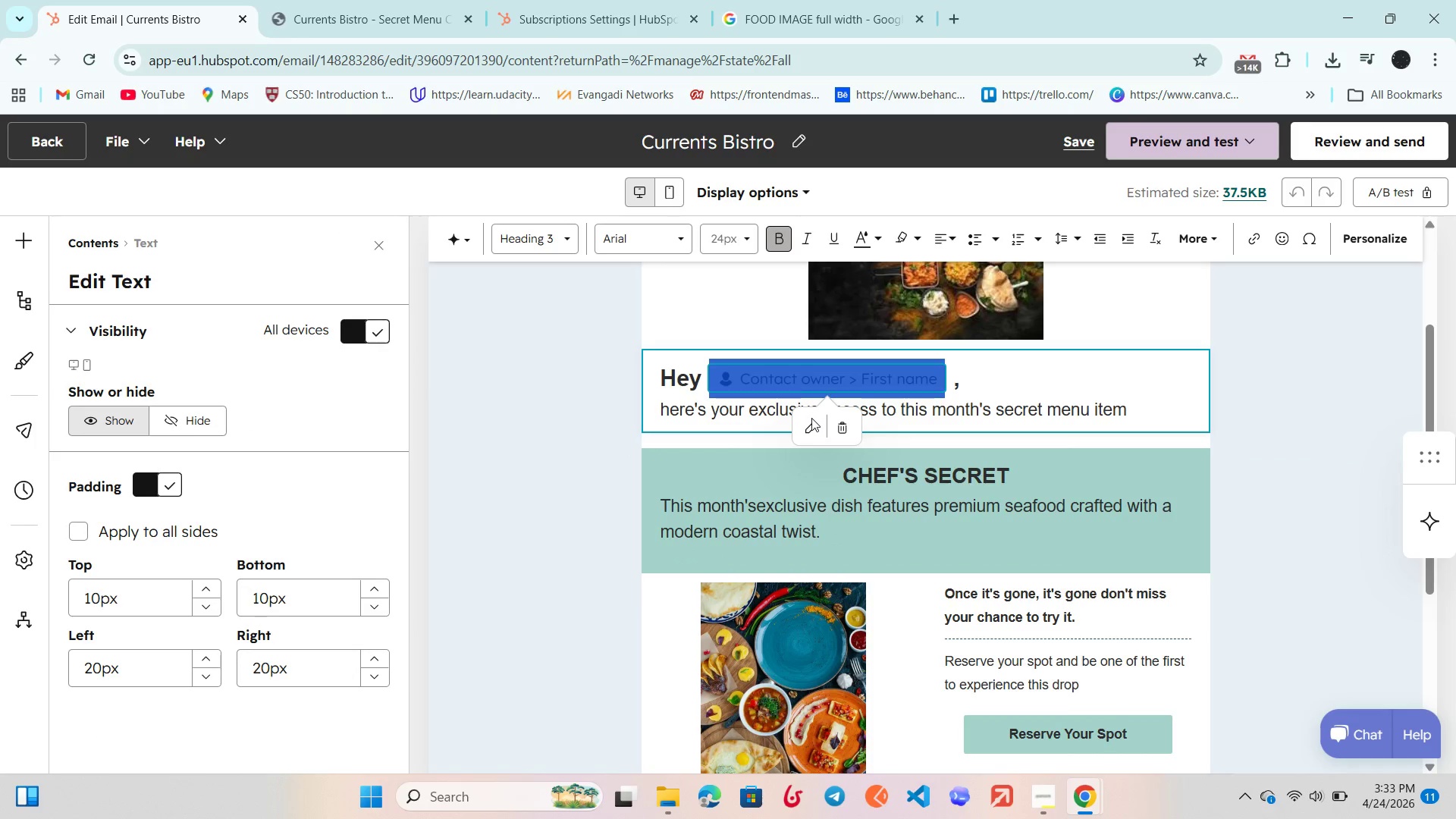 
left_click([811, 423])
 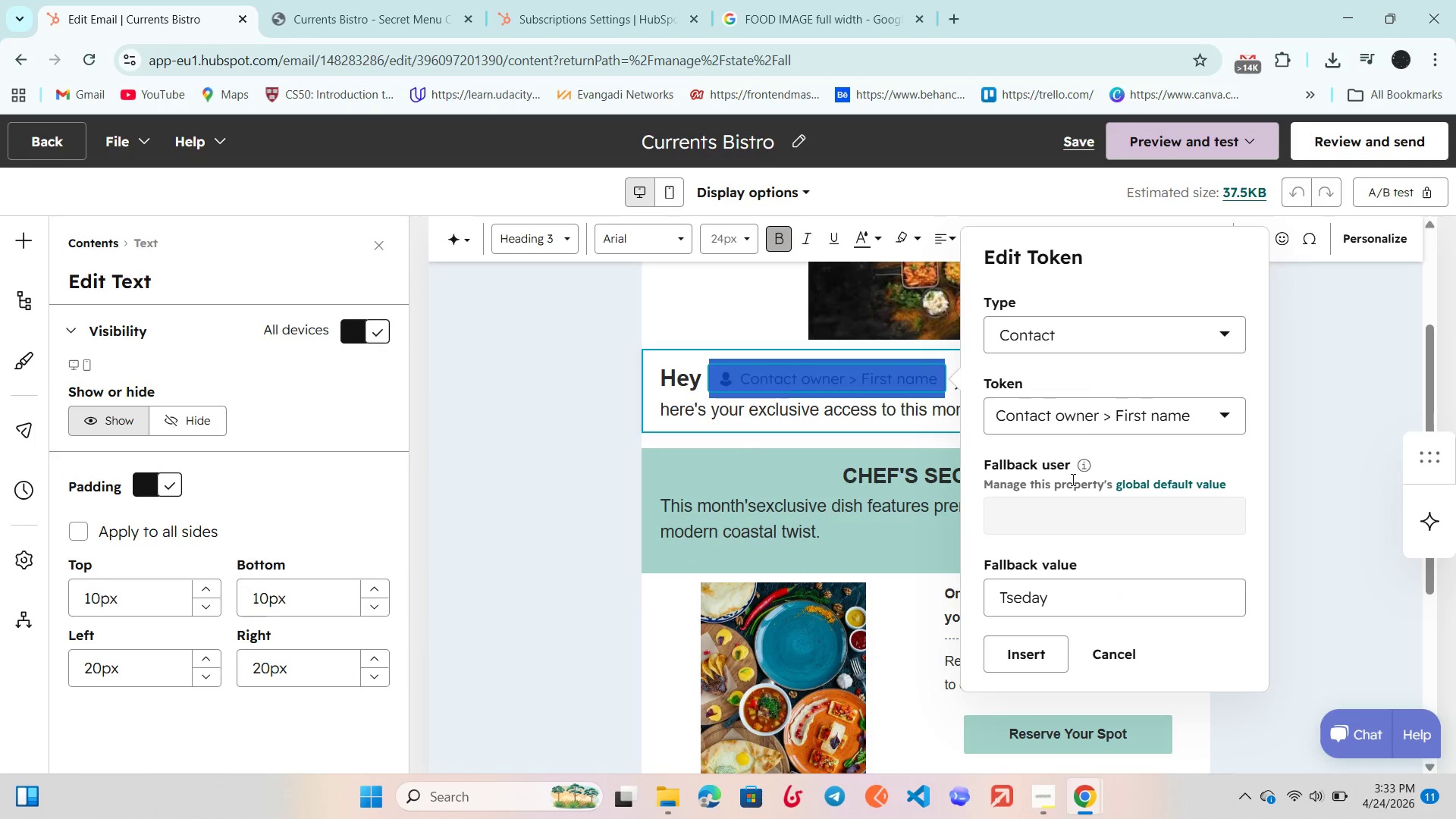 
left_click([1063, 413])
 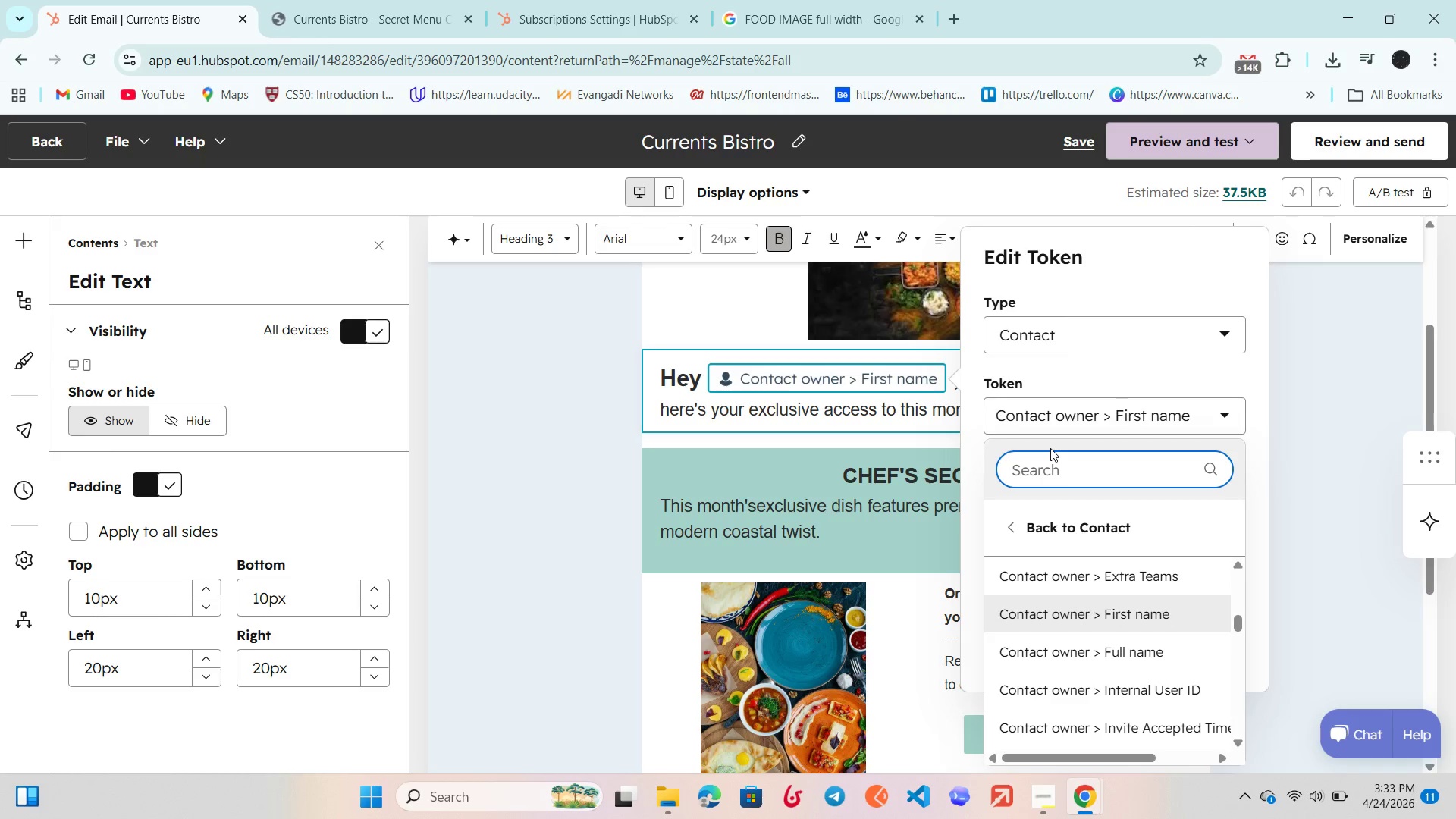 
type(First N)
 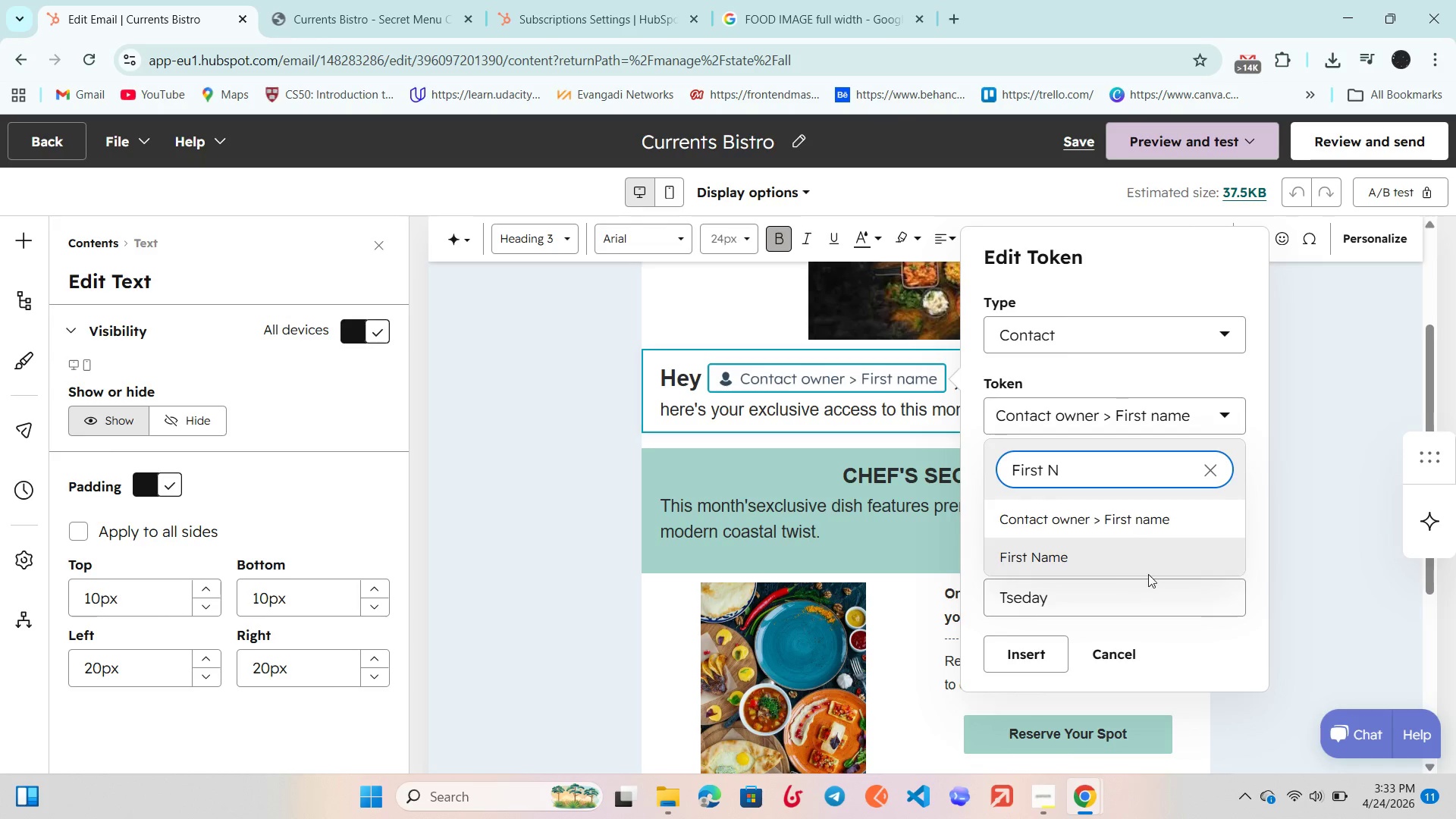 
left_click([1132, 558])
 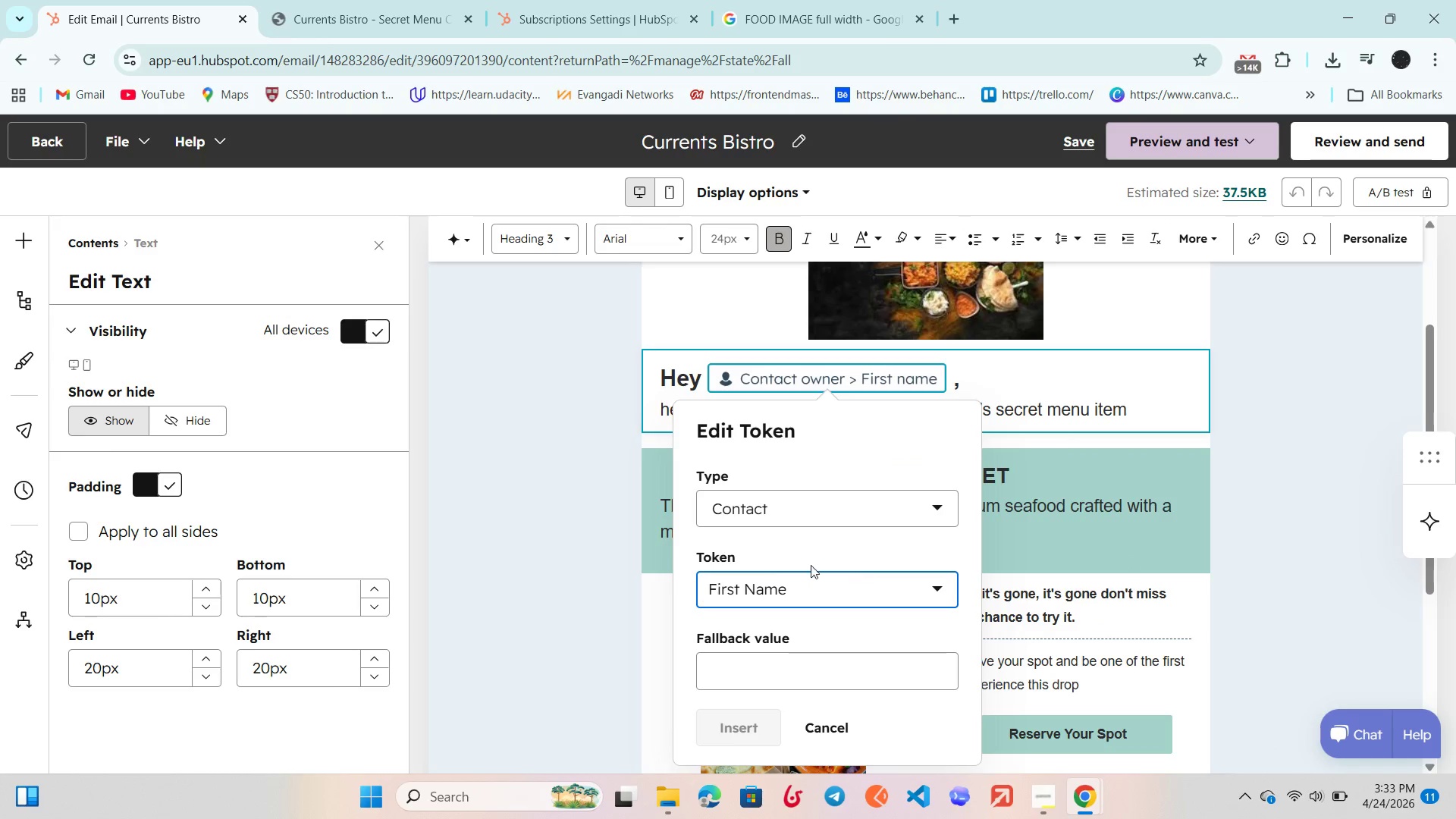 
scroll: coordinate [770, 562], scroll_direction: down, amount: 2.0
 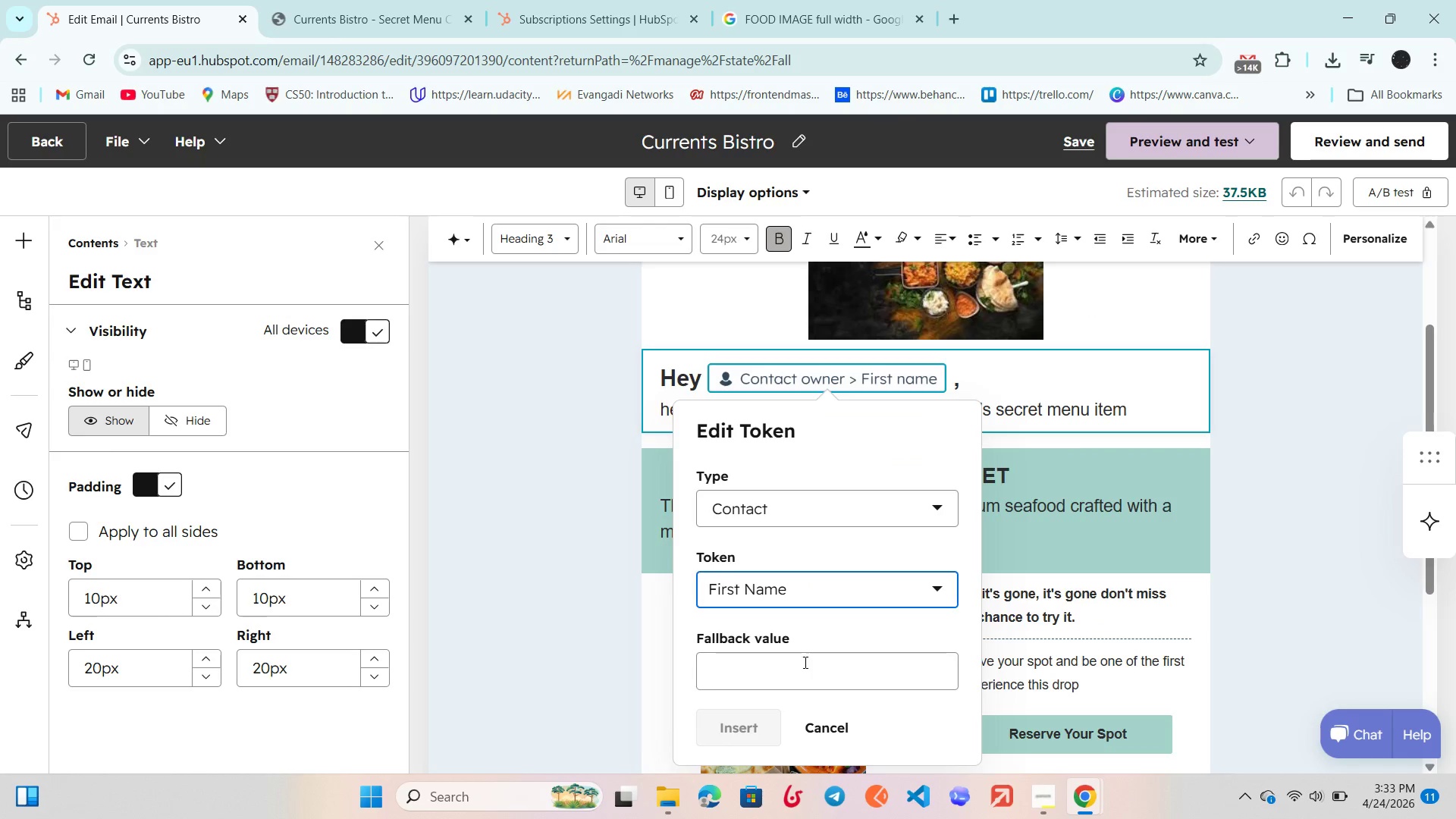 
left_click([804, 662])
 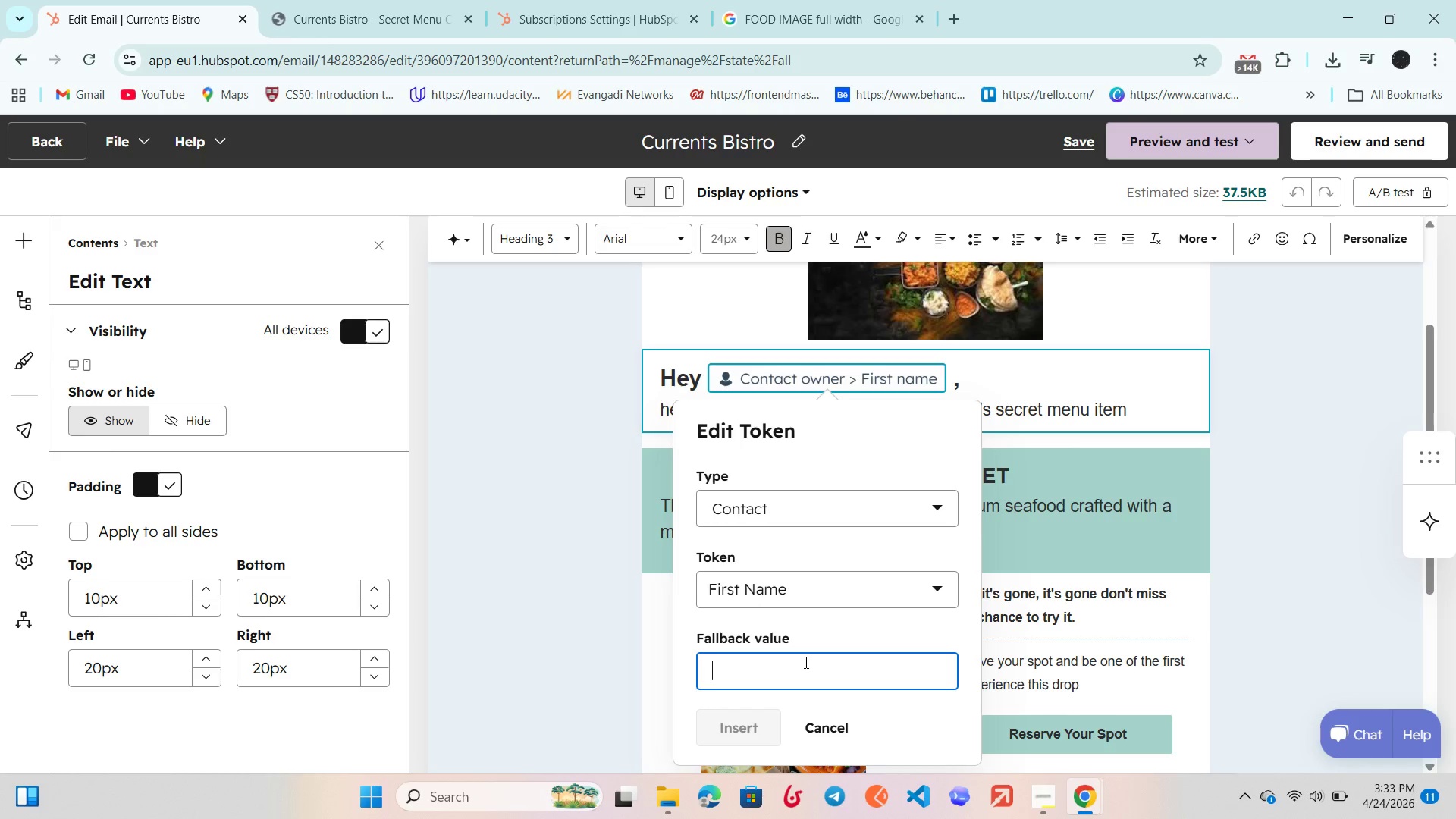 
type(Tseday)
 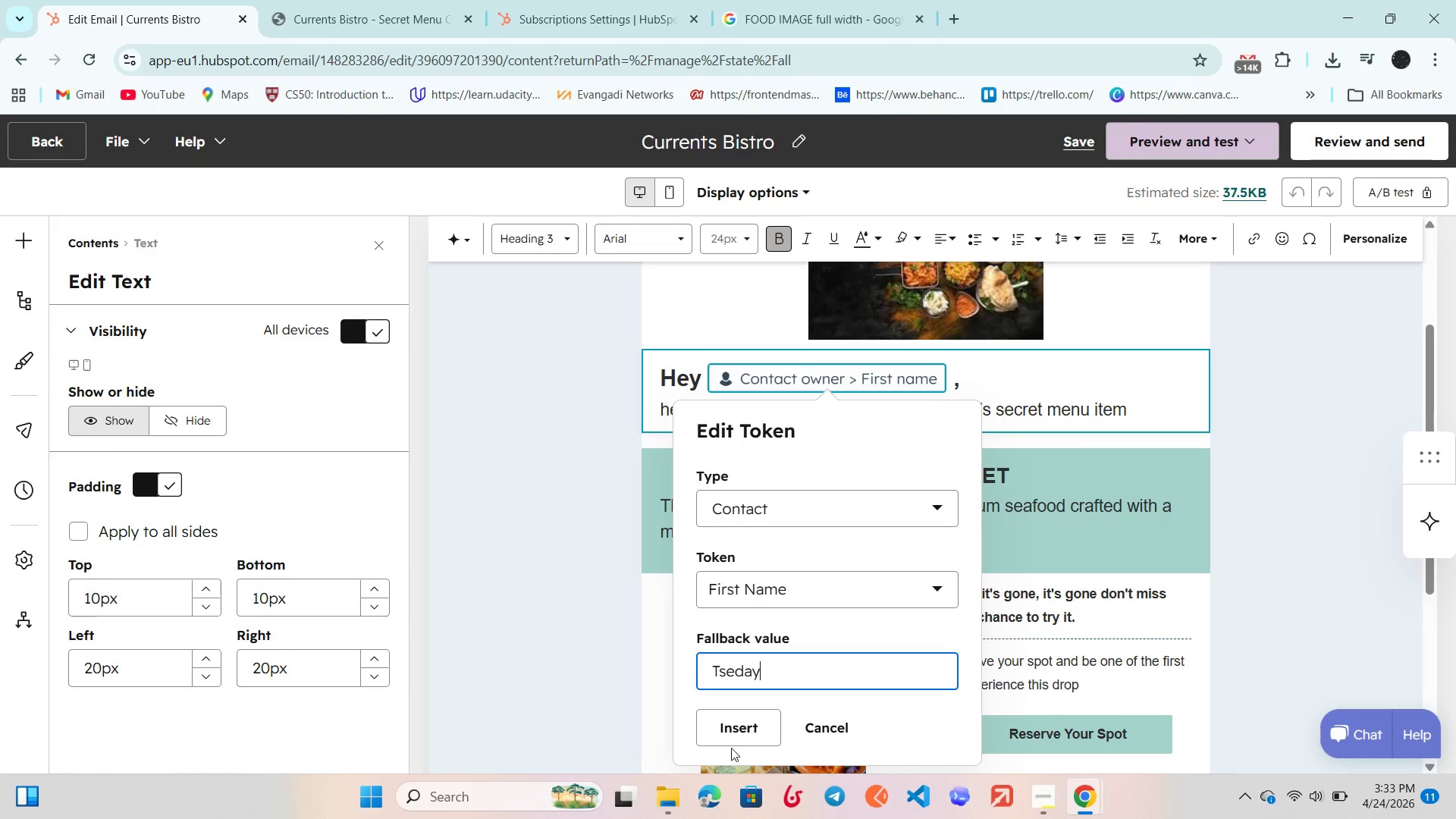 
left_click([738, 740])
 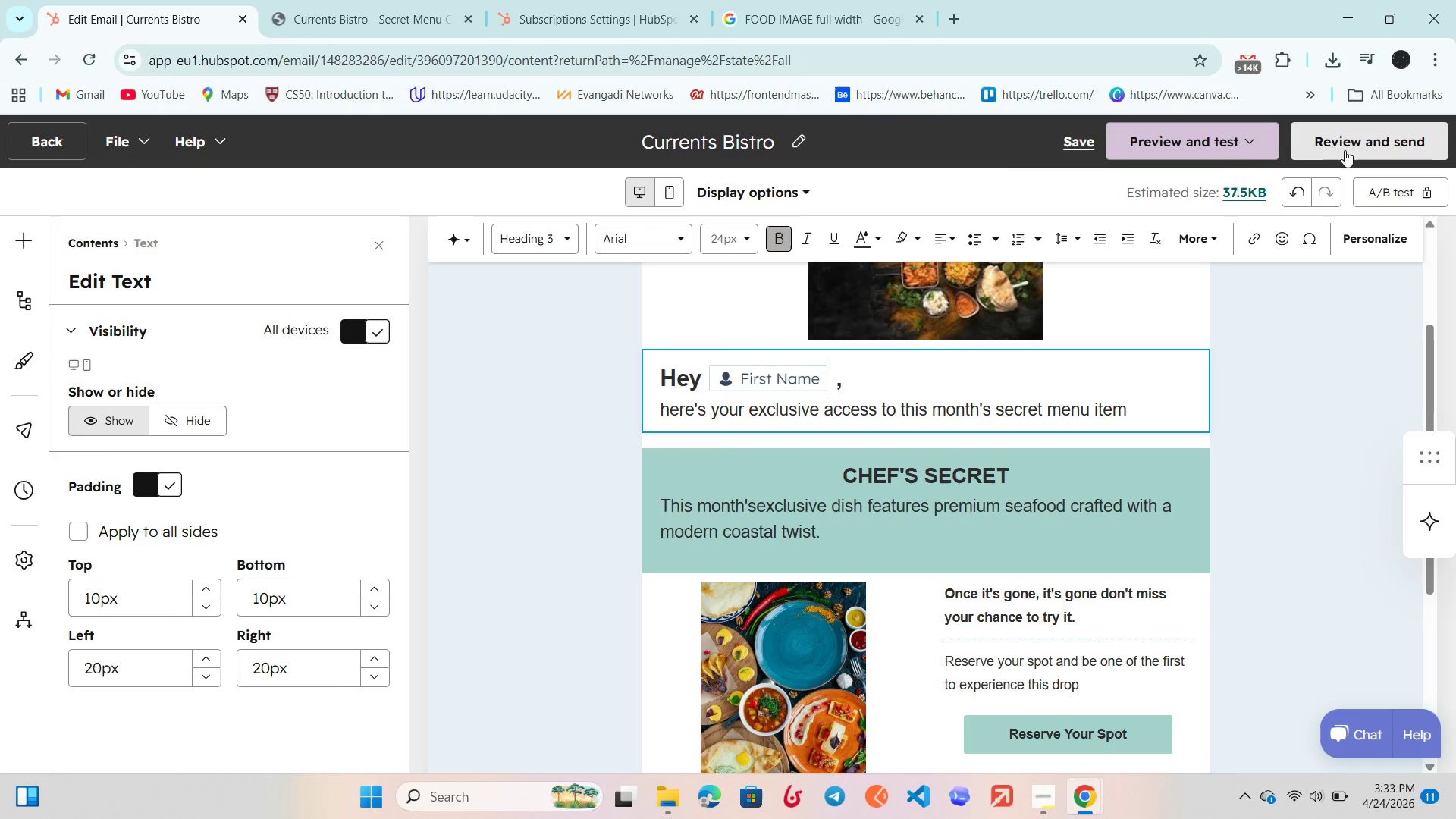 
left_click([1194, 137])
 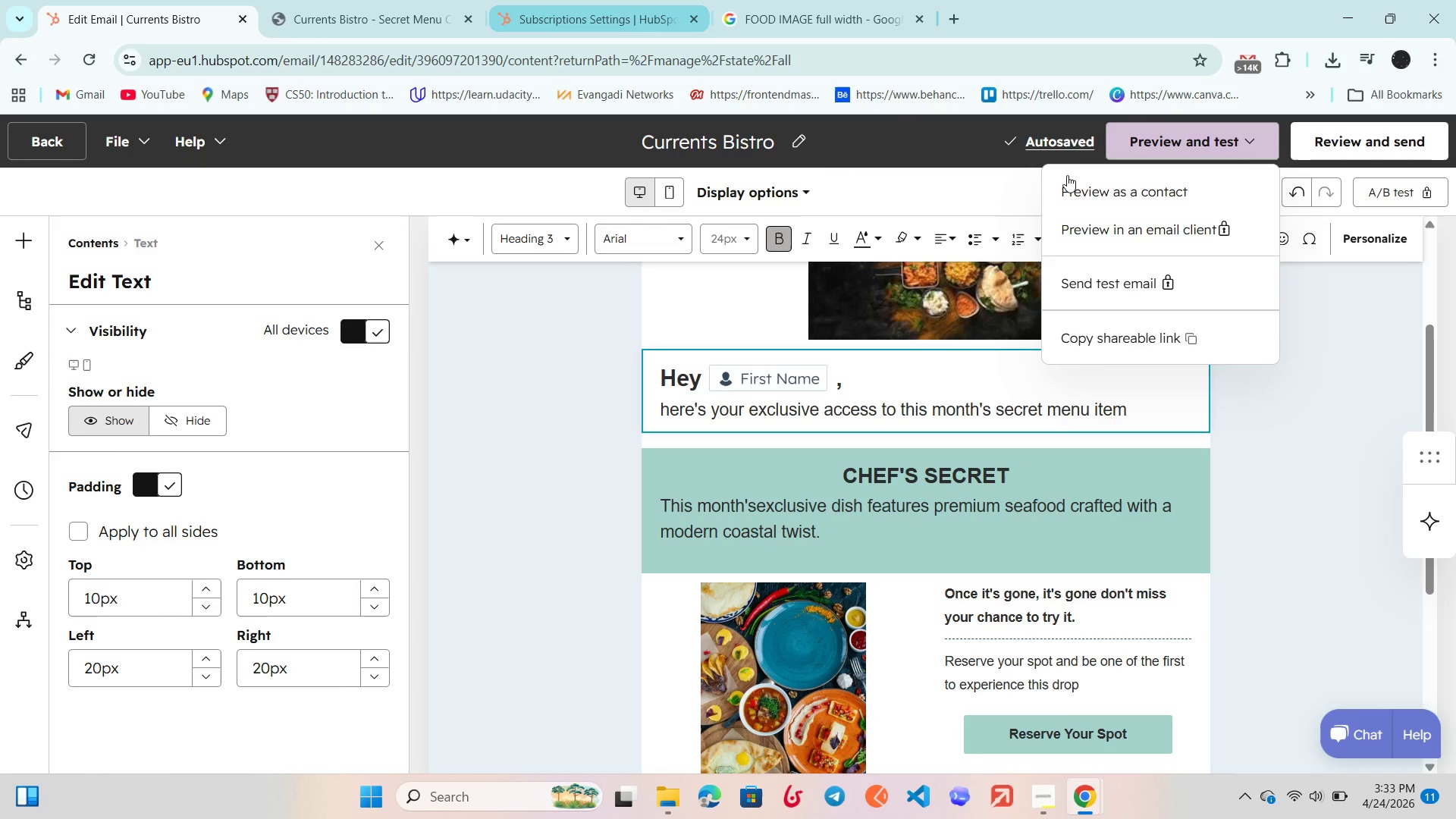 
left_click([1147, 194])
 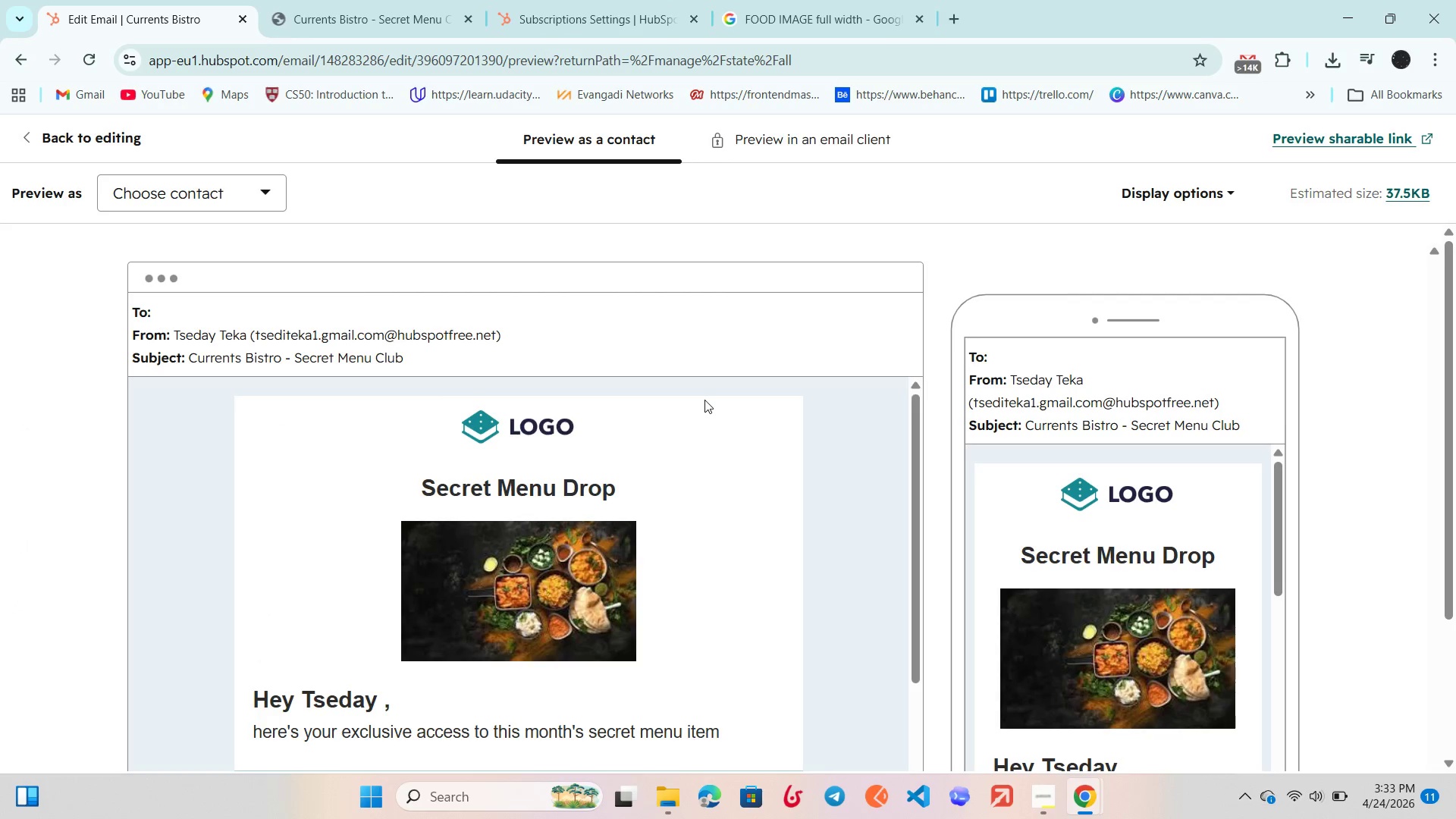 
scroll: coordinate [679, 412], scroll_direction: down, amount: 2.0
 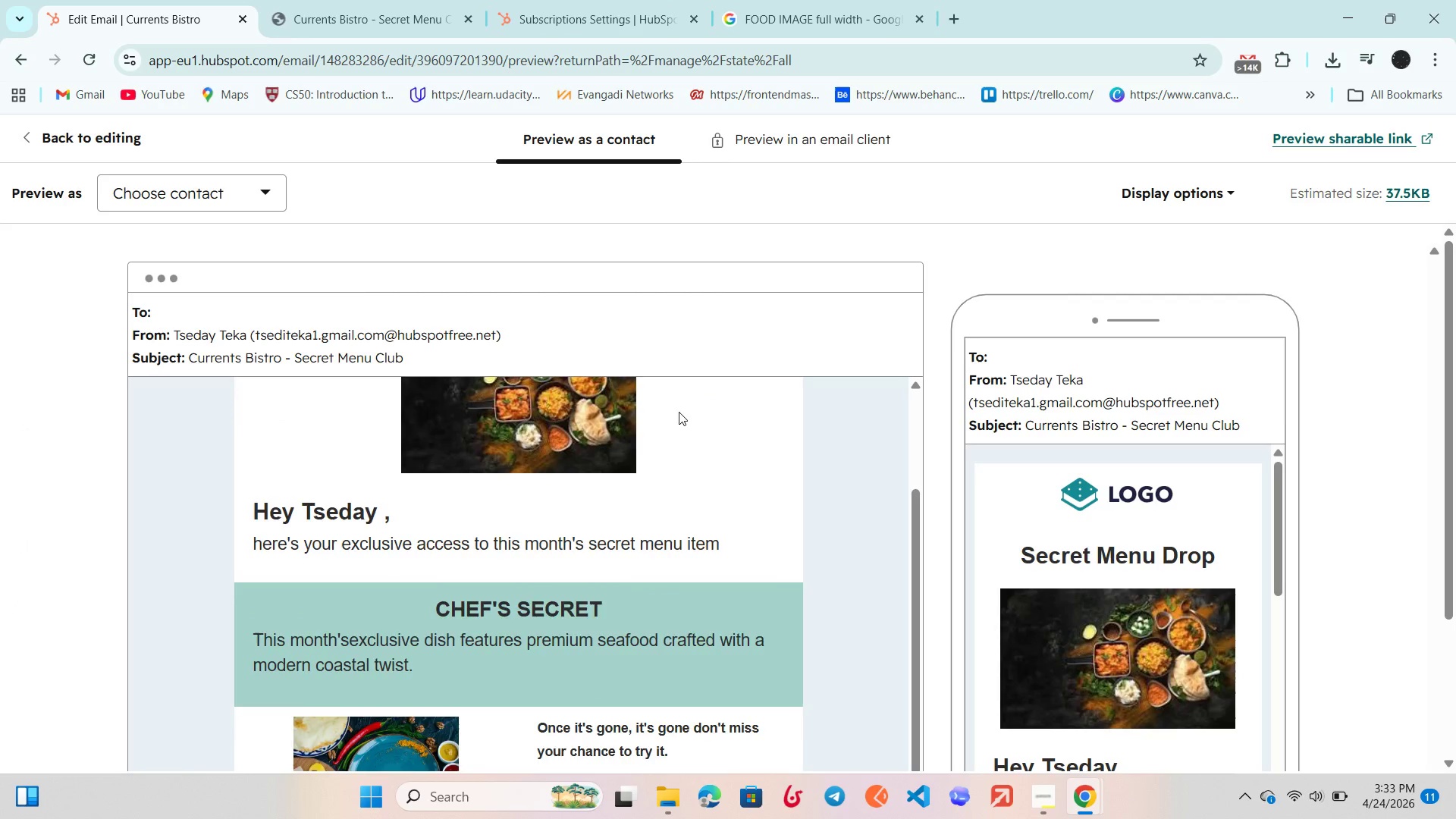 
scroll: coordinate [679, 412], scroll_direction: up, amount: 1.0
 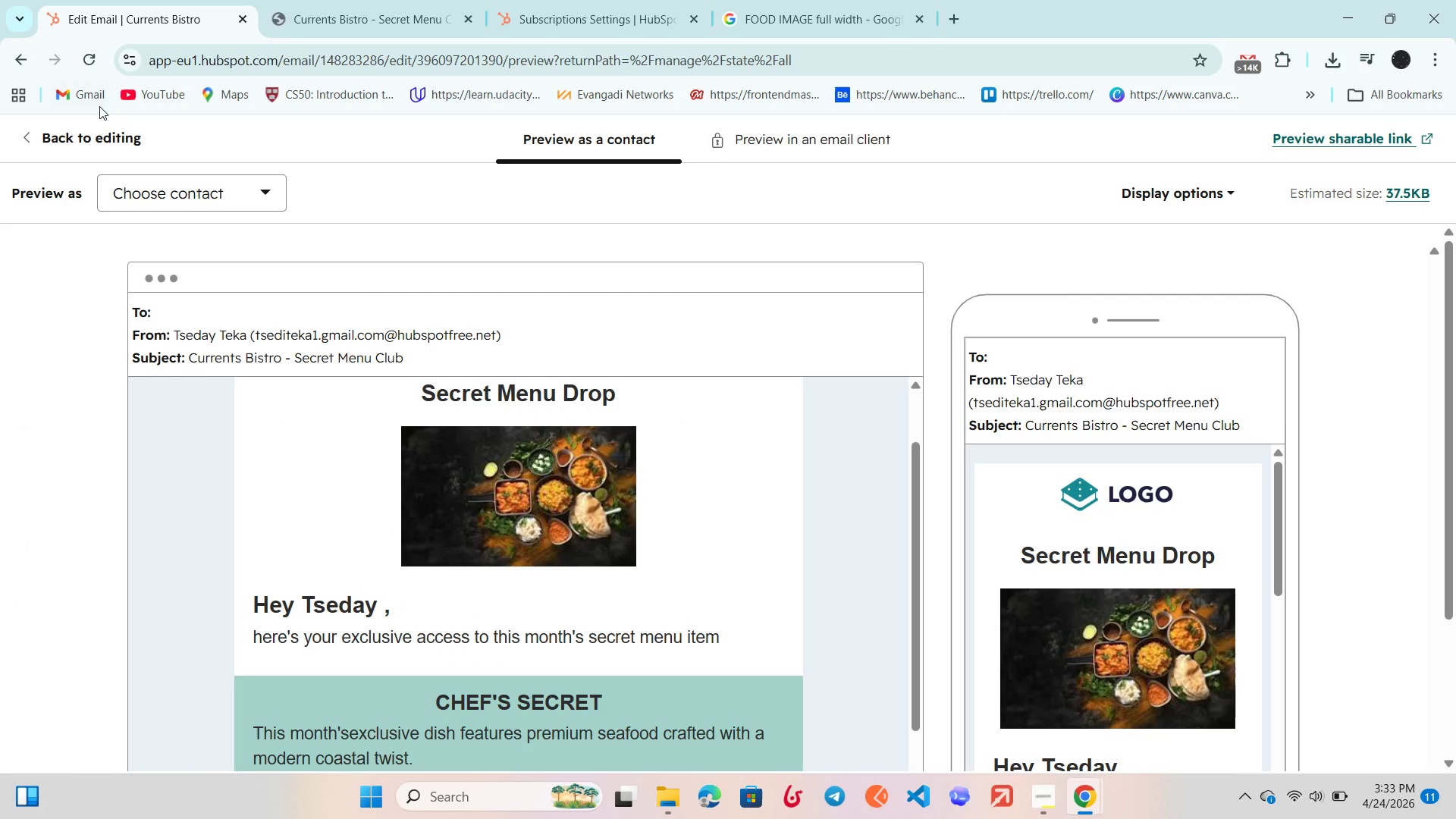 
left_click([106, 130])
 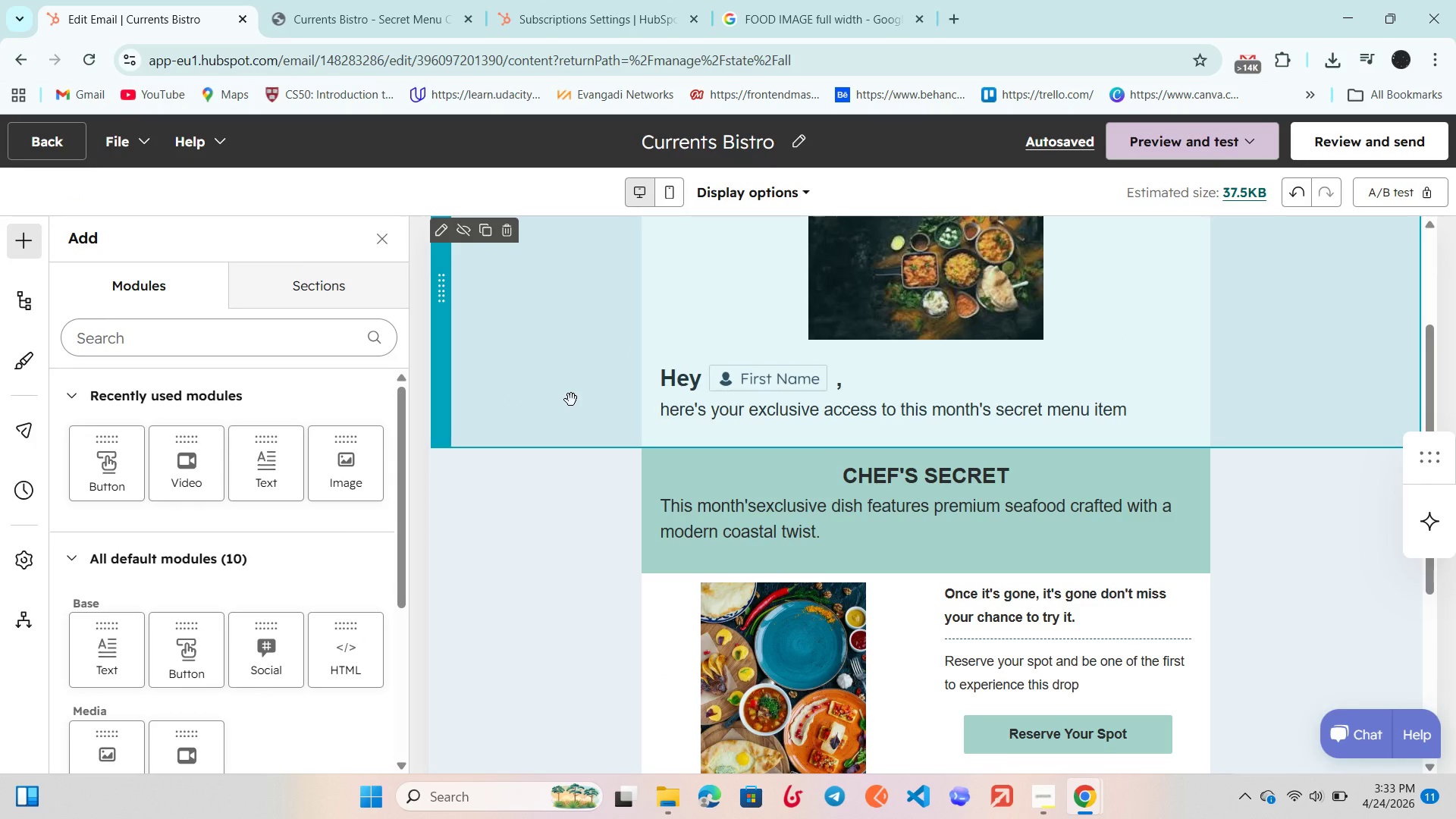 
wait(6.81)
 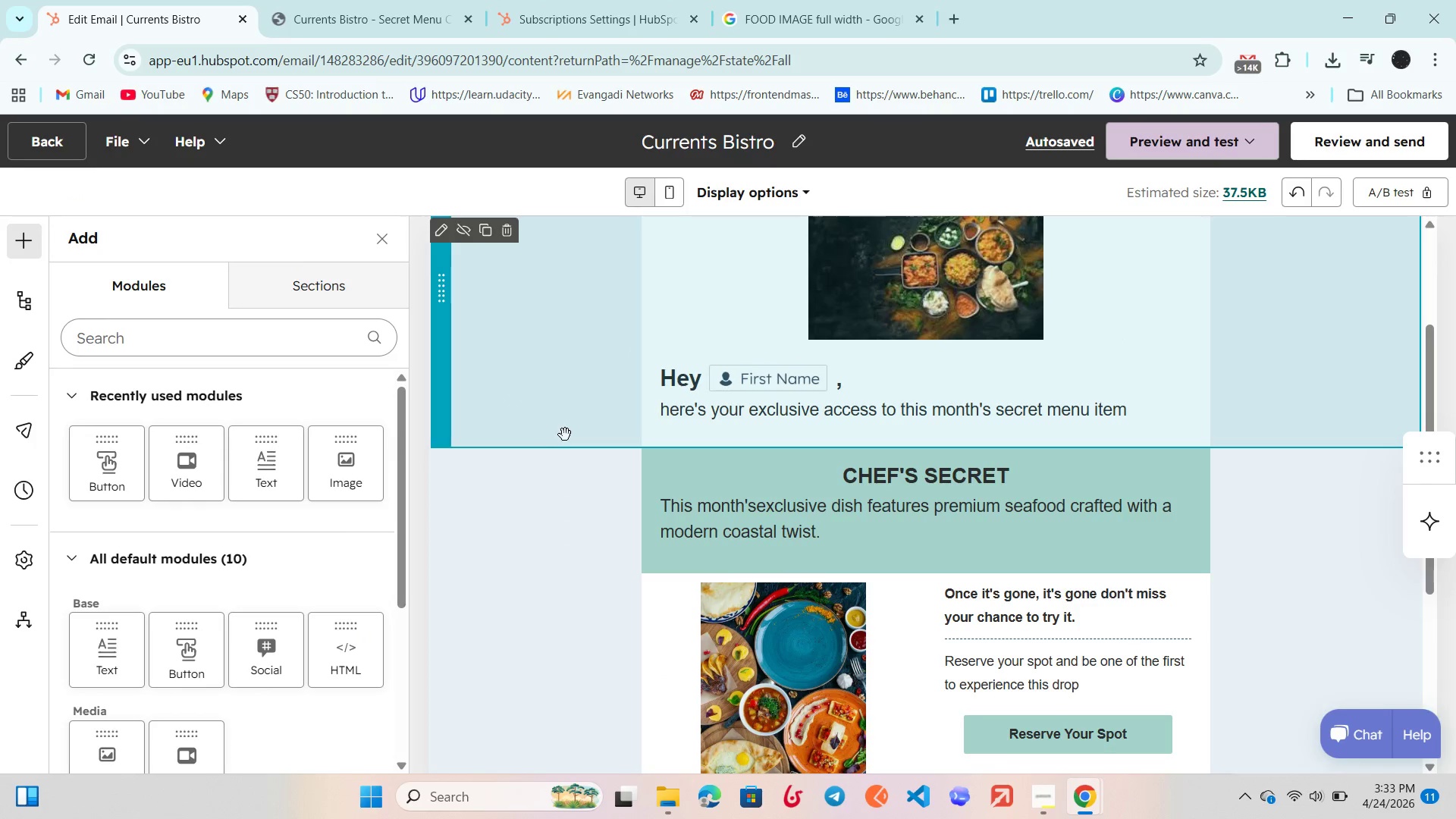 
scroll: coordinate [576, 431], scroll_direction: up, amount: 1.0
 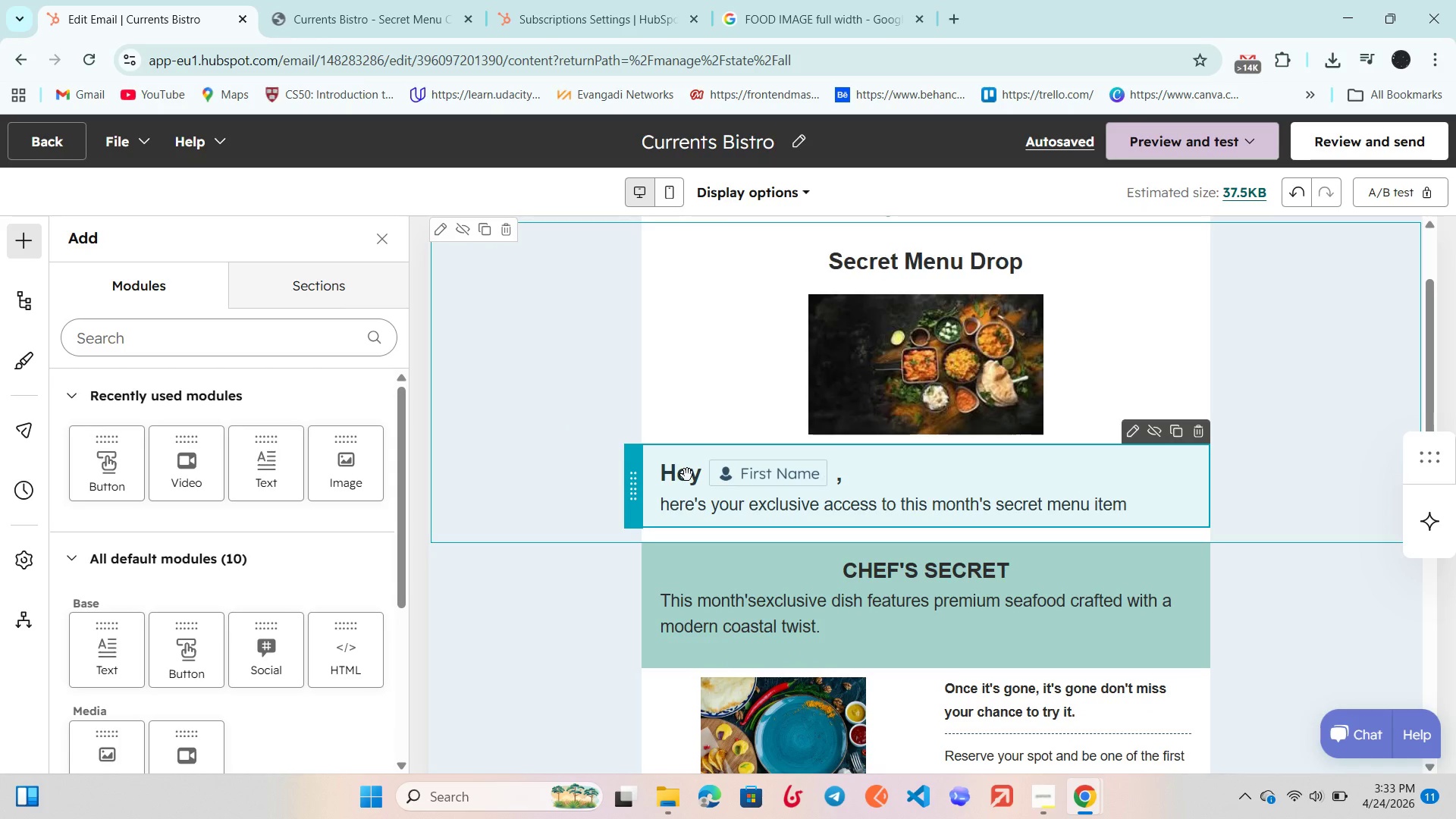 
left_click([687, 475])
 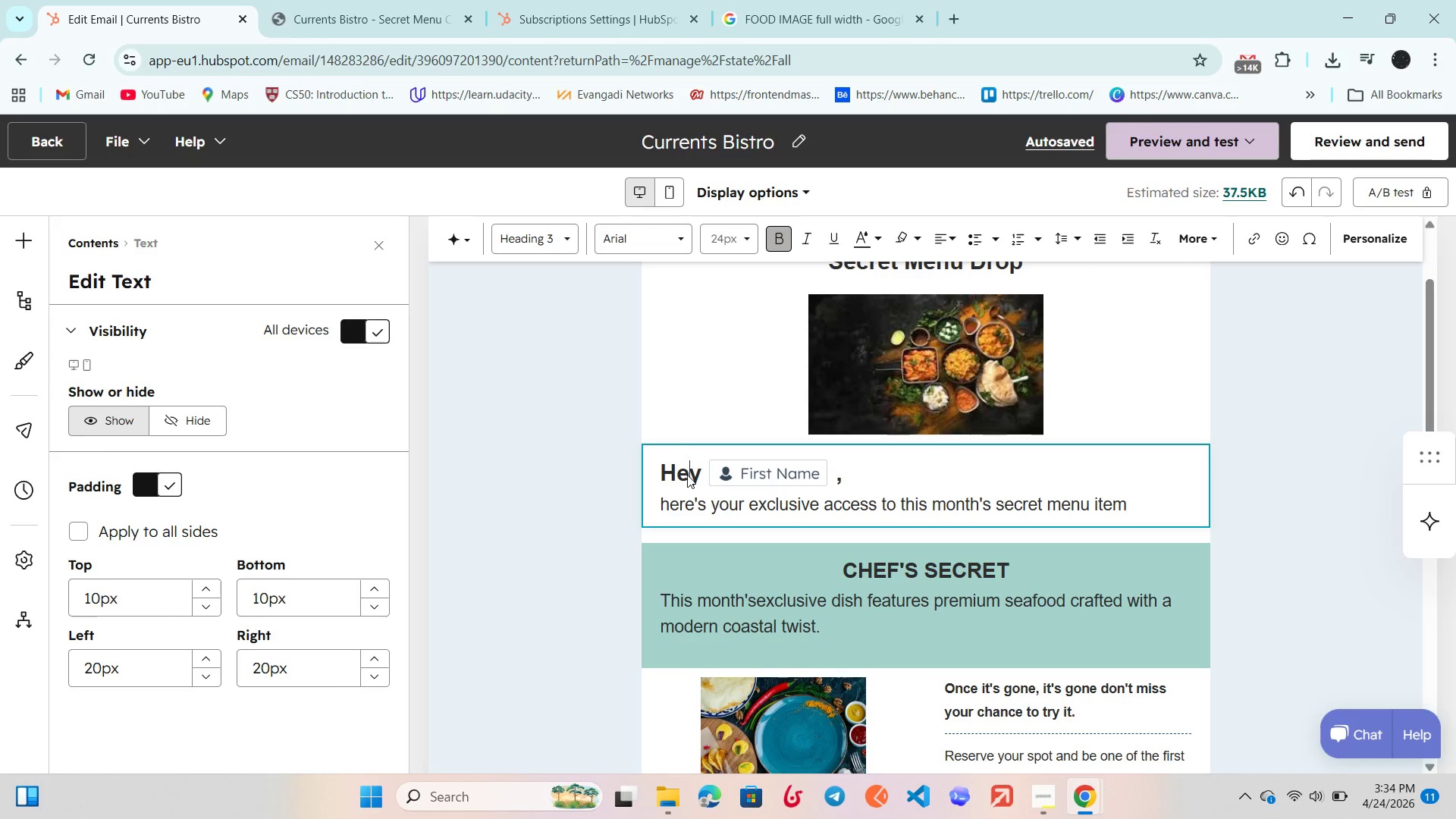 
wait(56.75)
 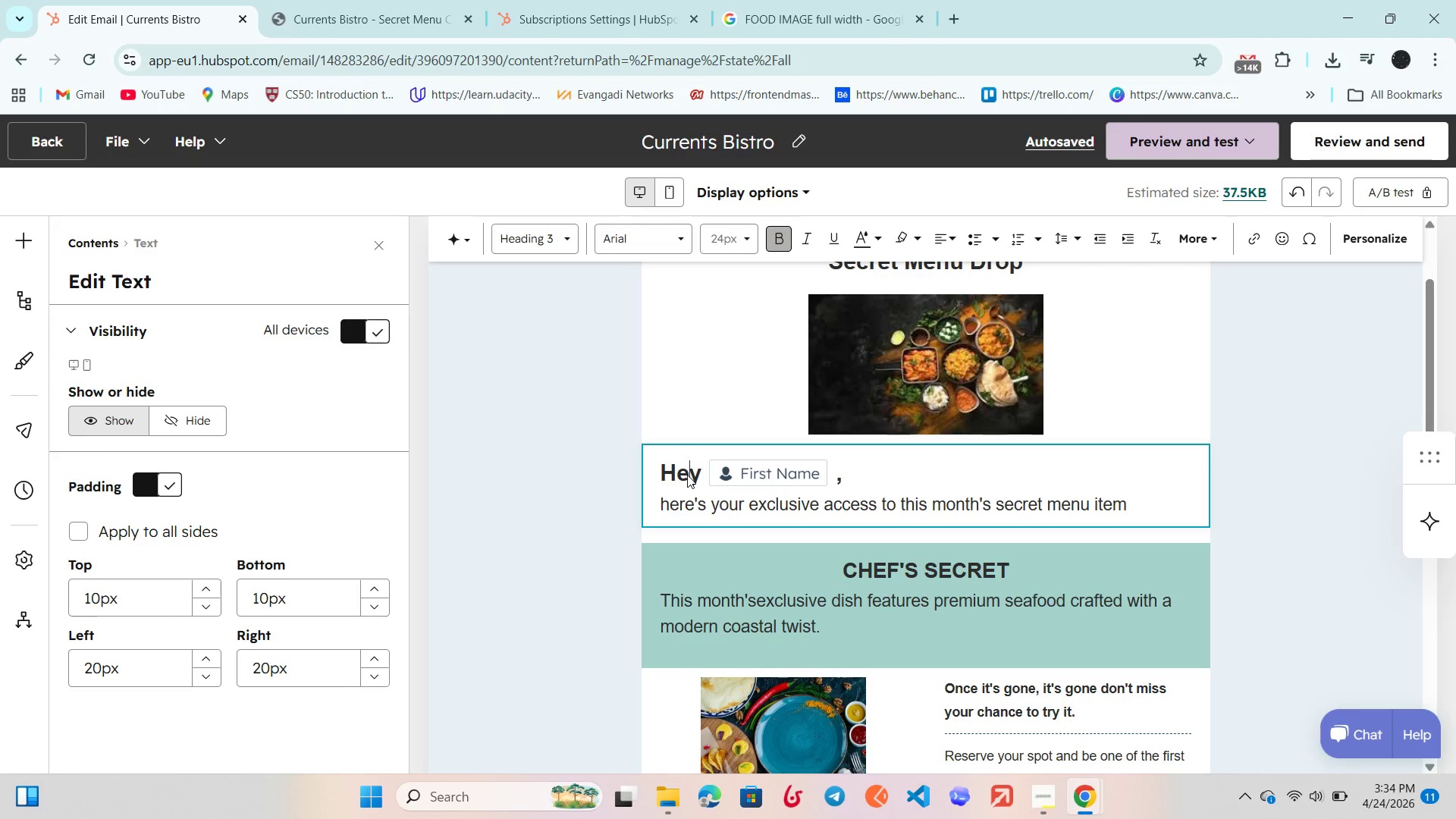 
double_click([741, 602])
 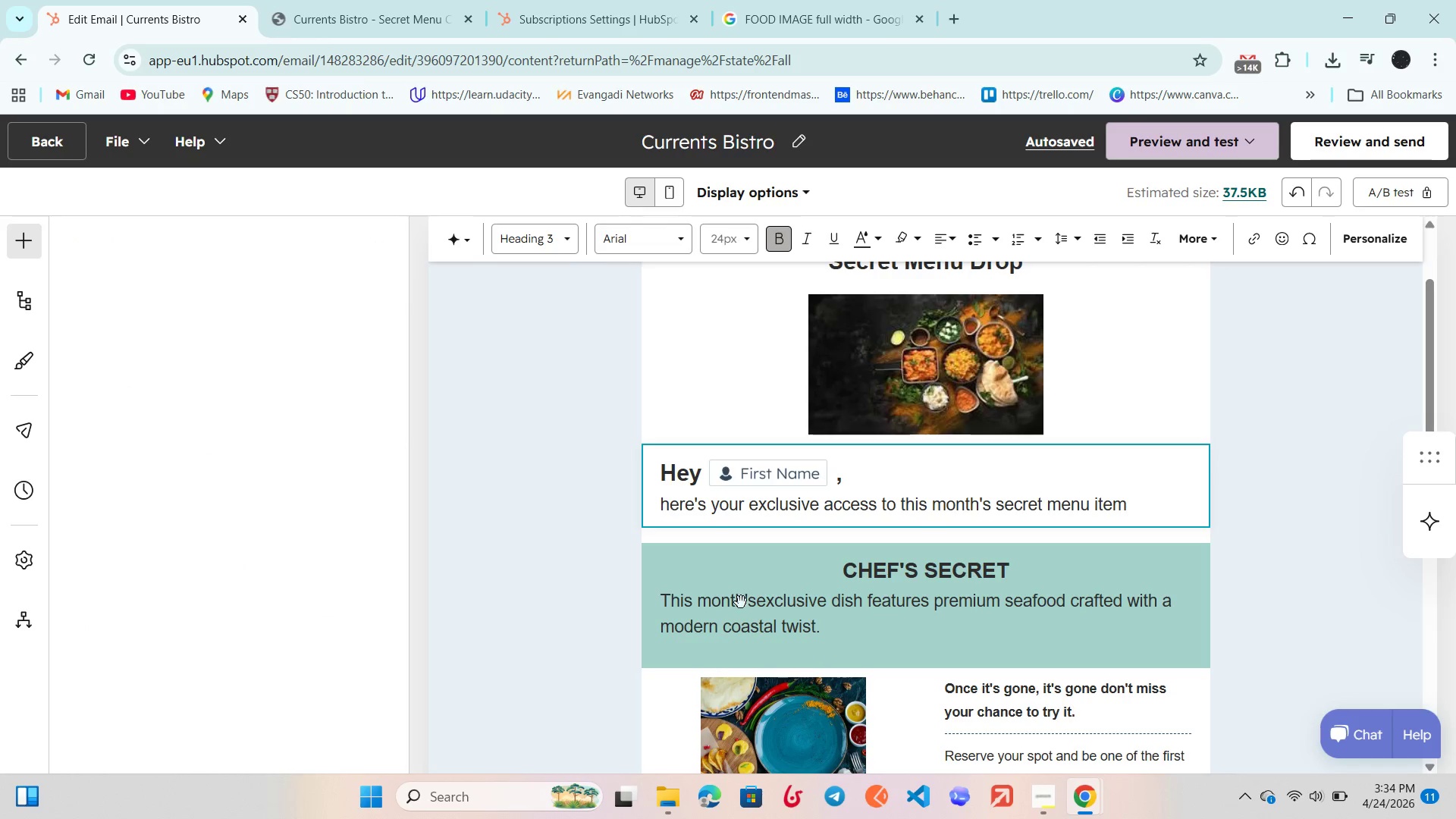 
triple_click([741, 602])
 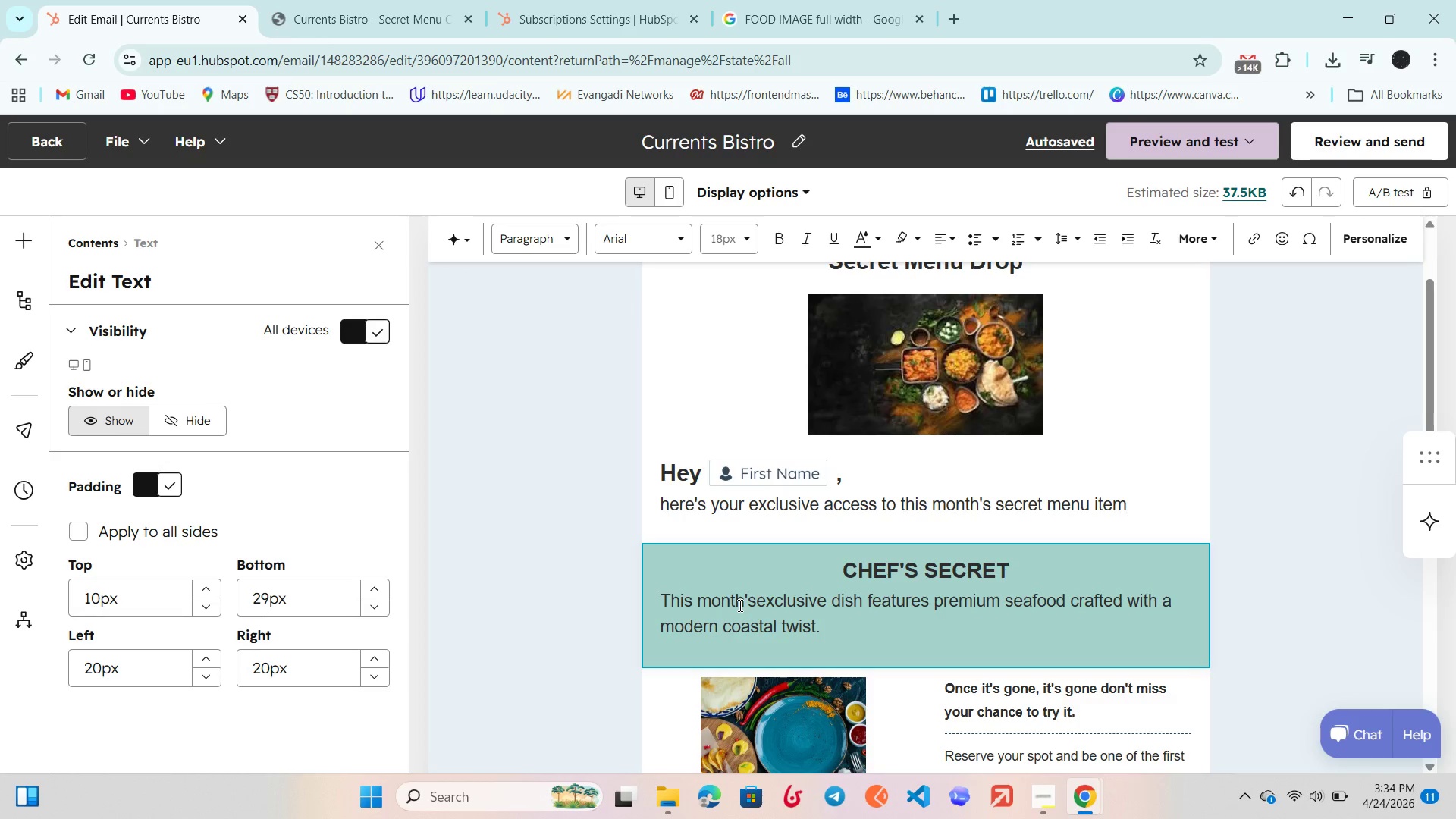 
wait(6.98)
 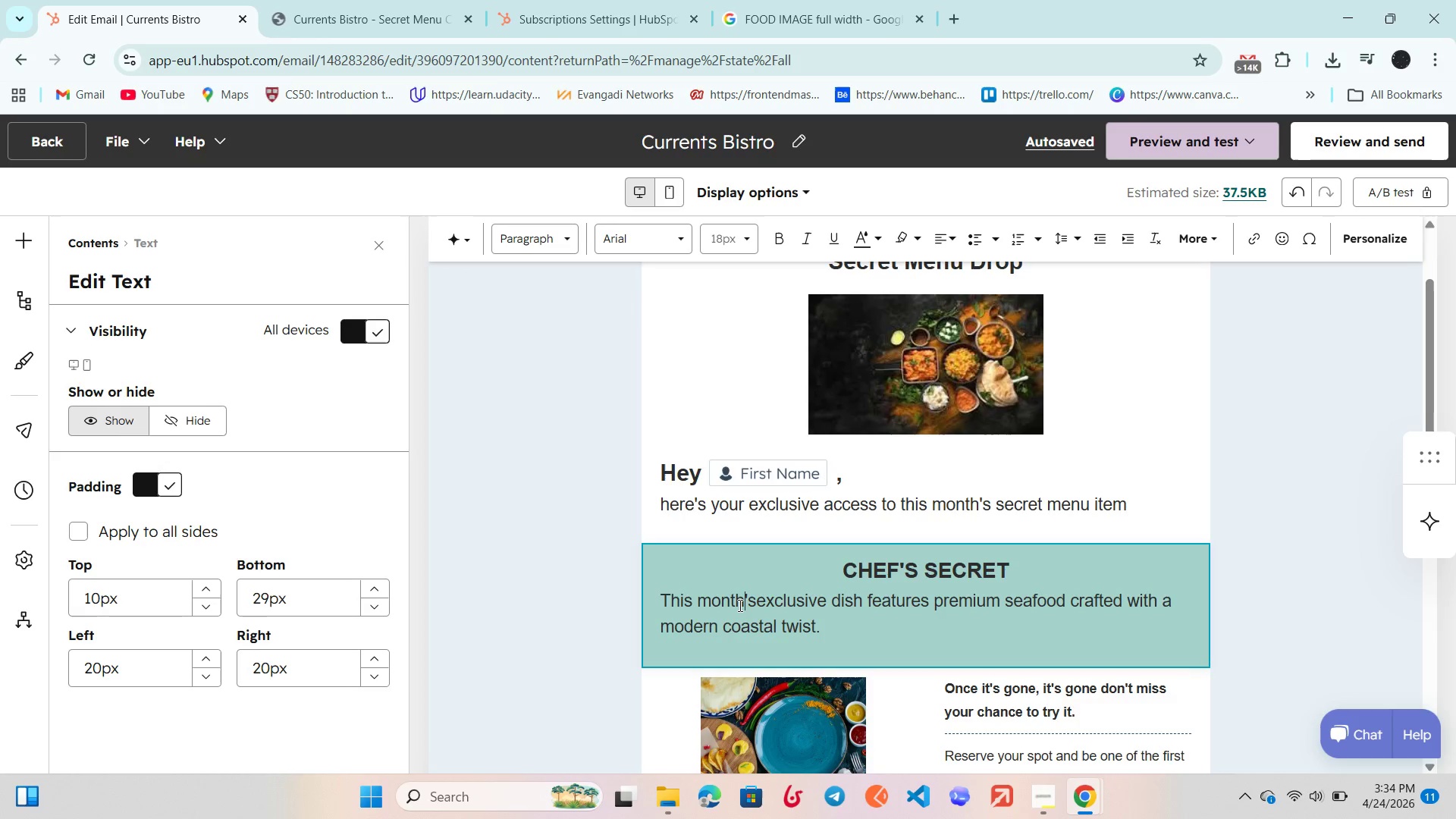 
scroll: coordinate [805, 569], scroll_direction: down, amount: 1.0
 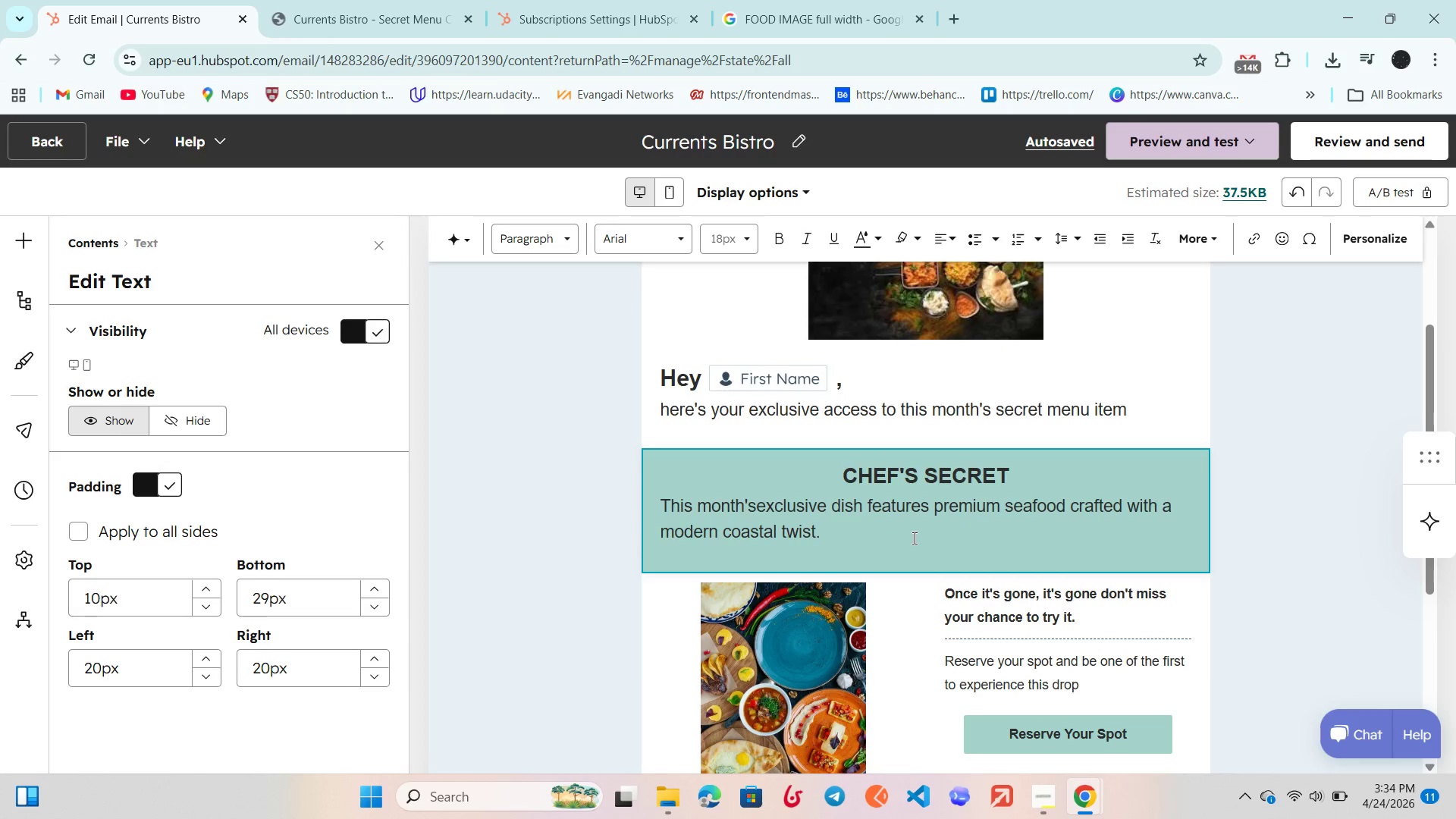 
left_click([913, 538])
 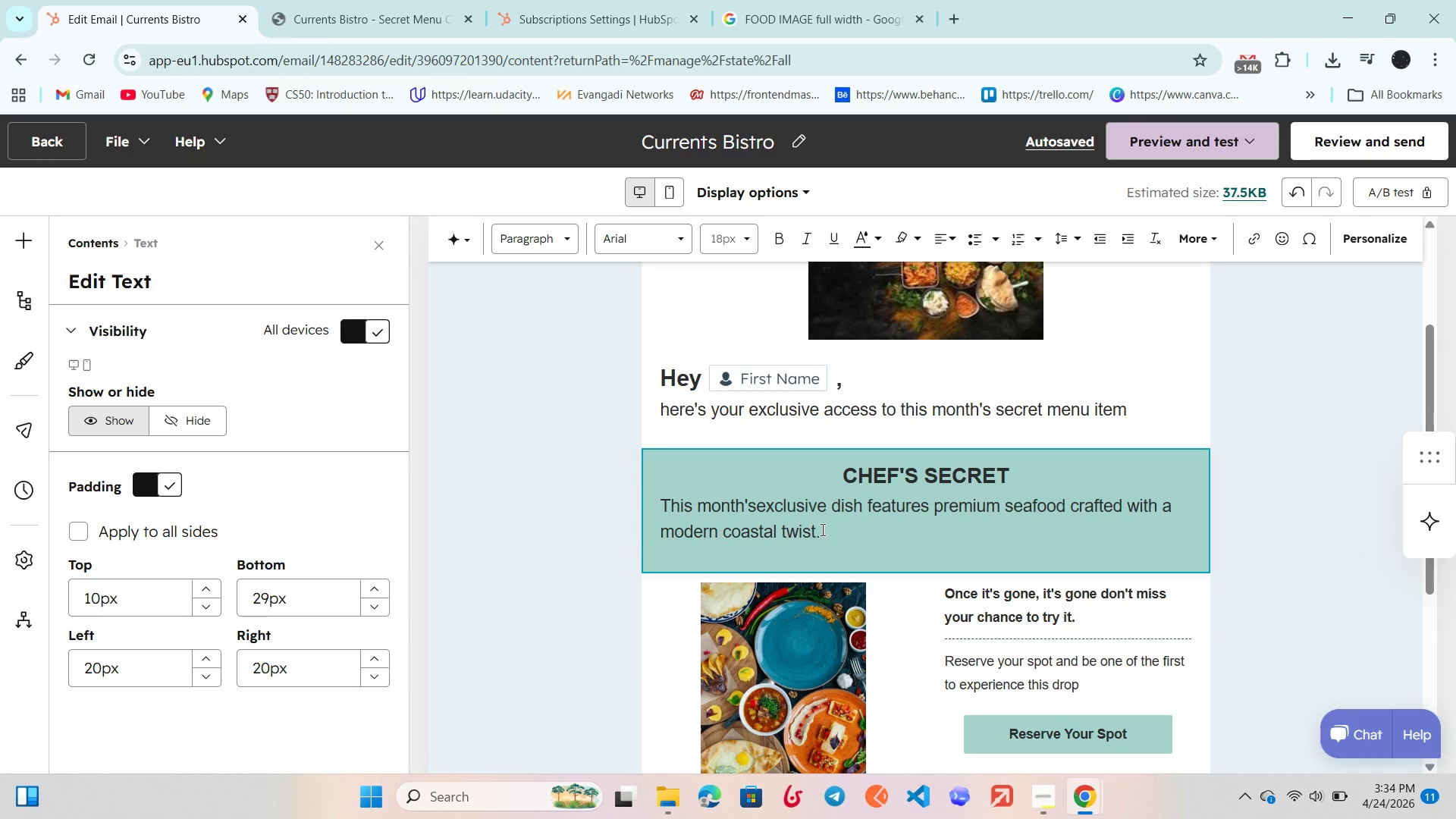 
scroll: coordinate [821, 529], scroll_direction: down, amount: 1.0
 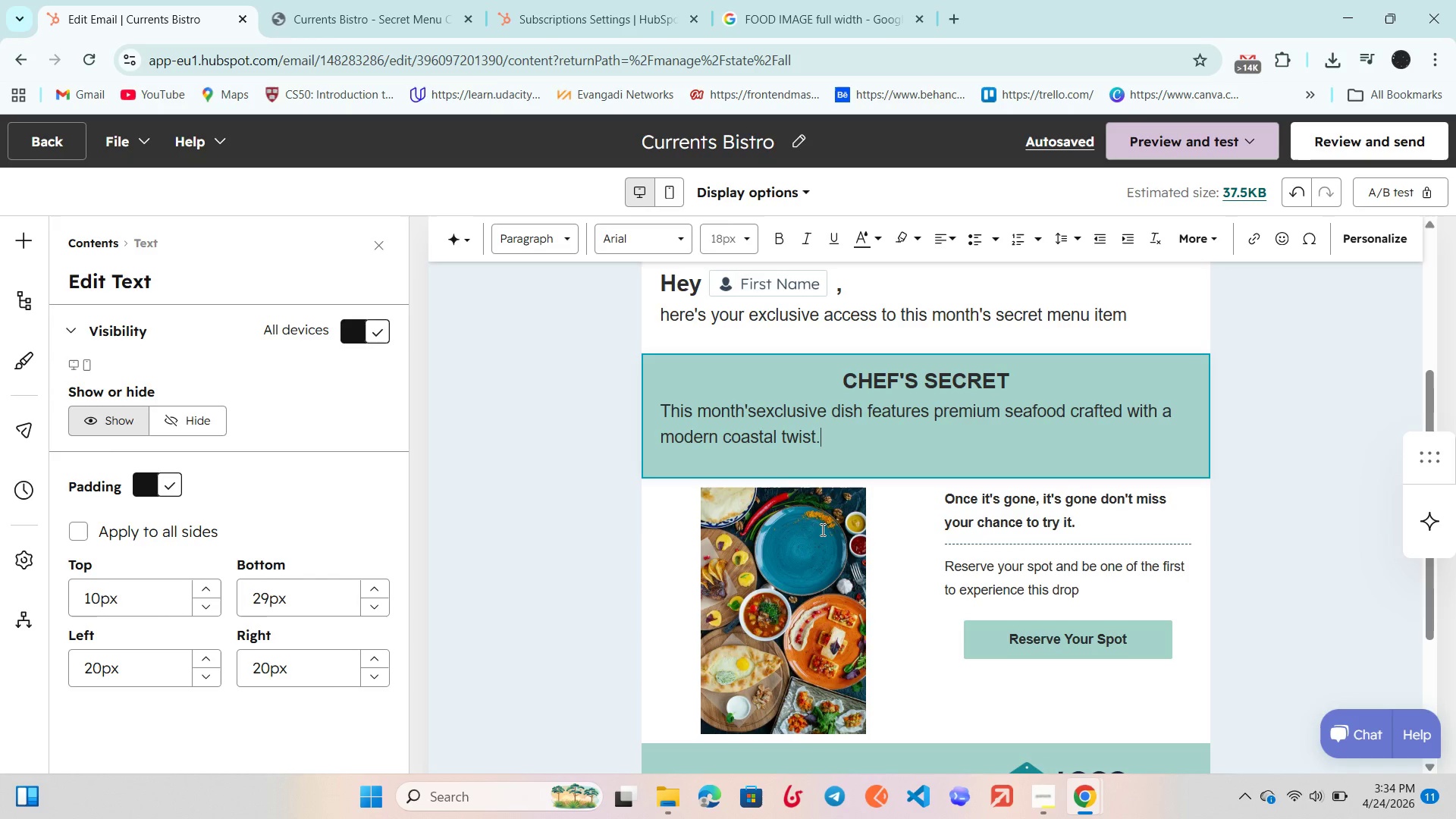 
left_click([802, 592])
 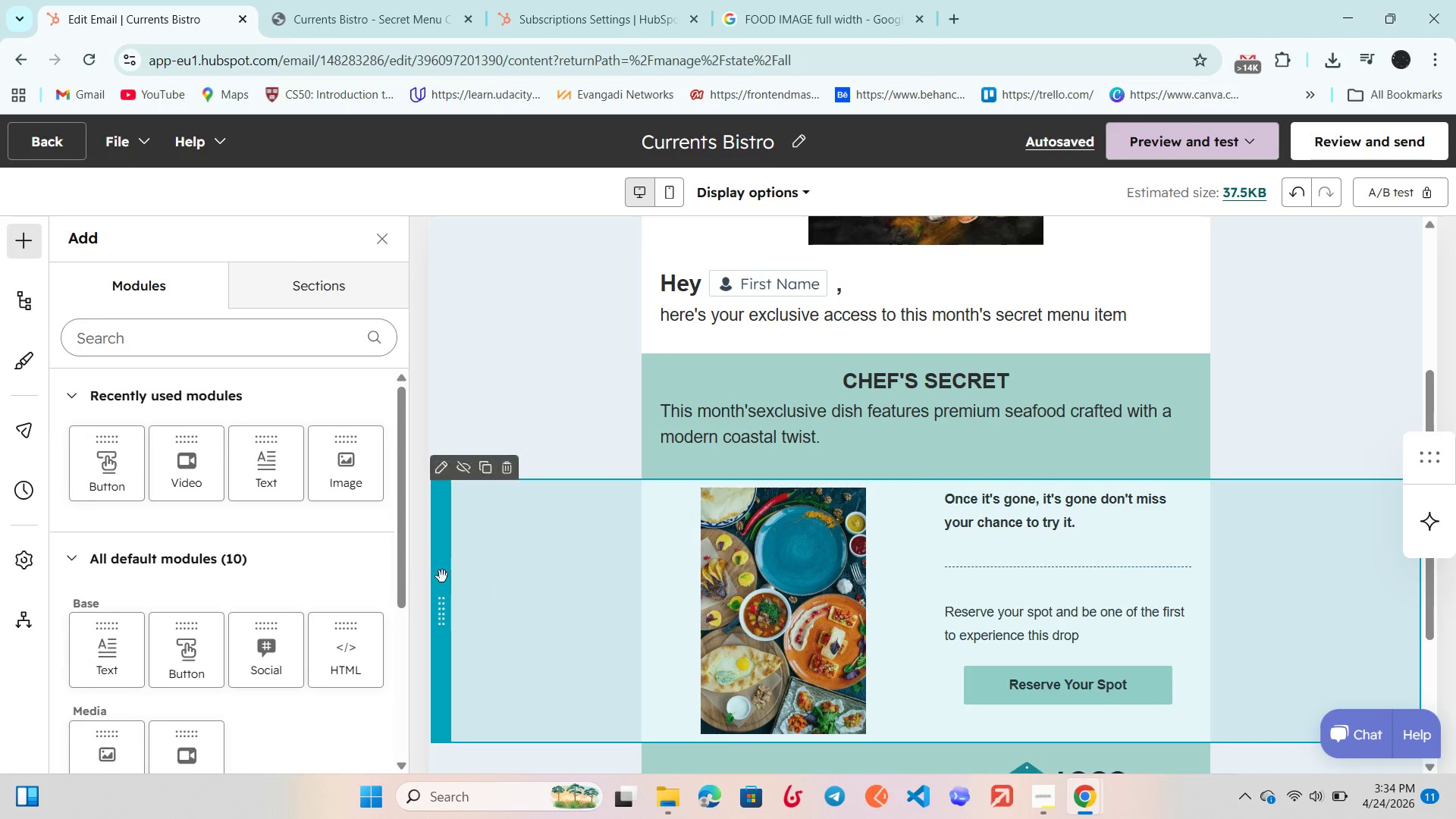 
left_click([797, 600])
 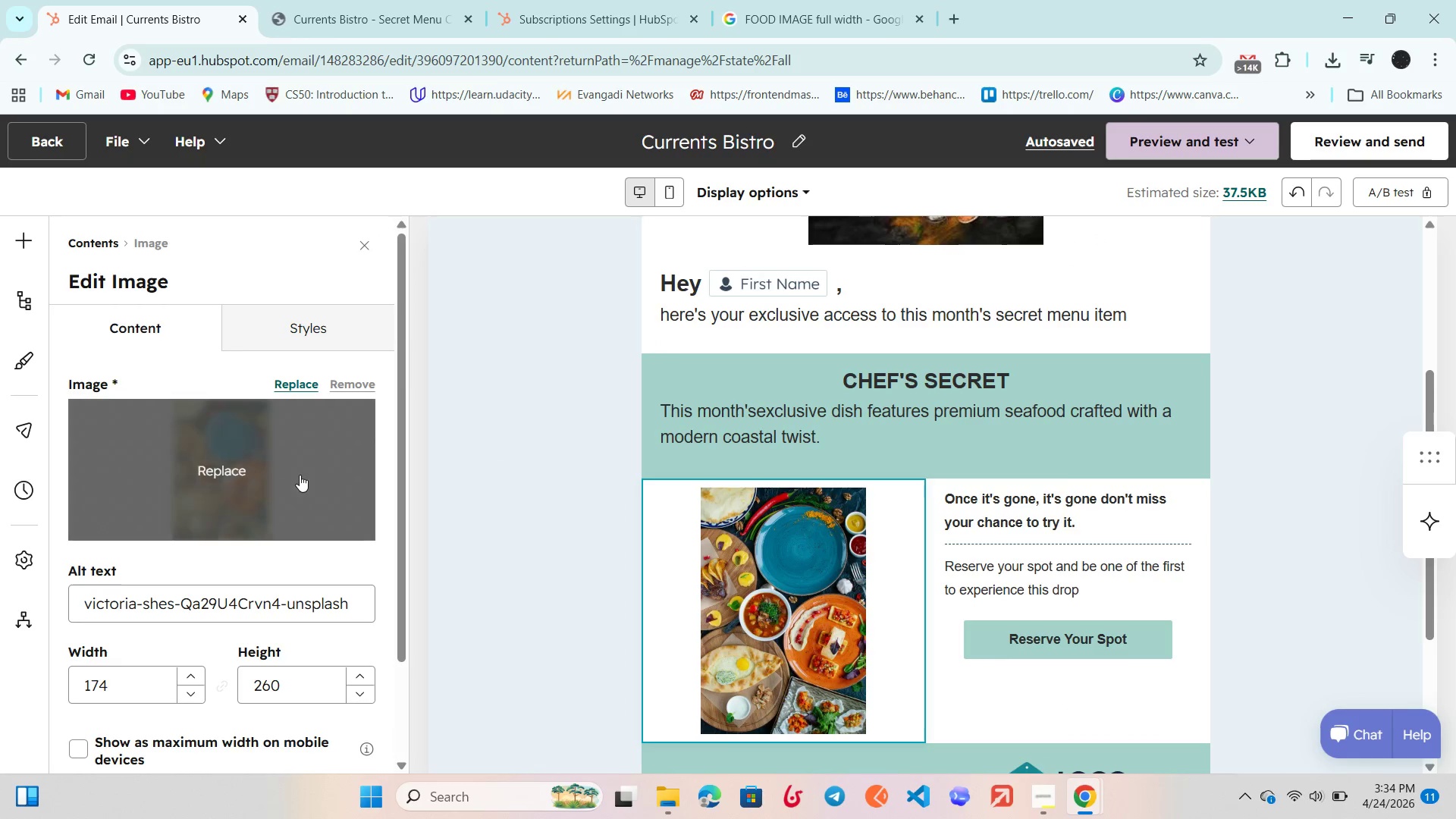 
scroll: coordinate [300, 476], scroll_direction: down, amount: 2.0
 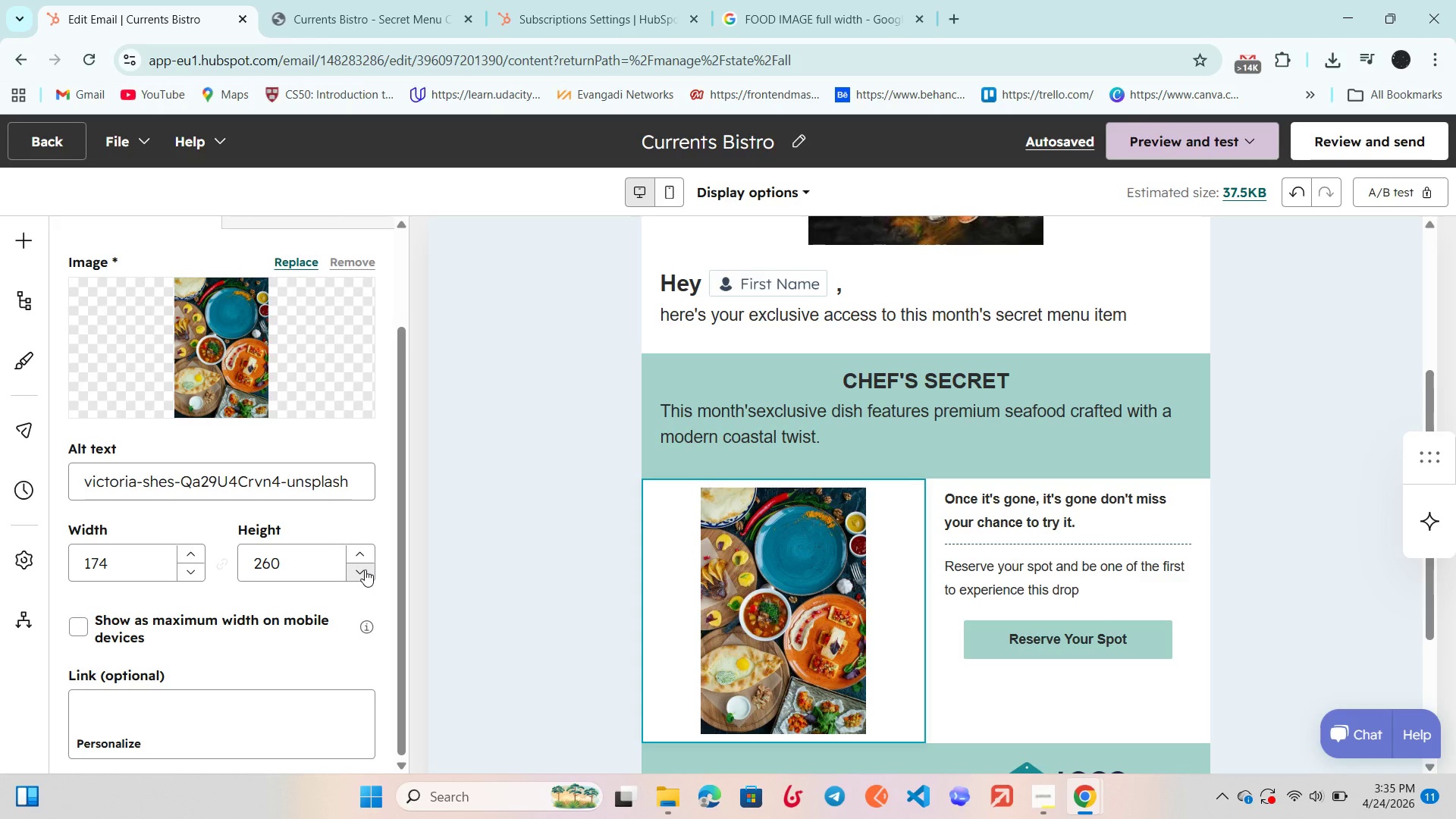 
left_click([365, 570])
 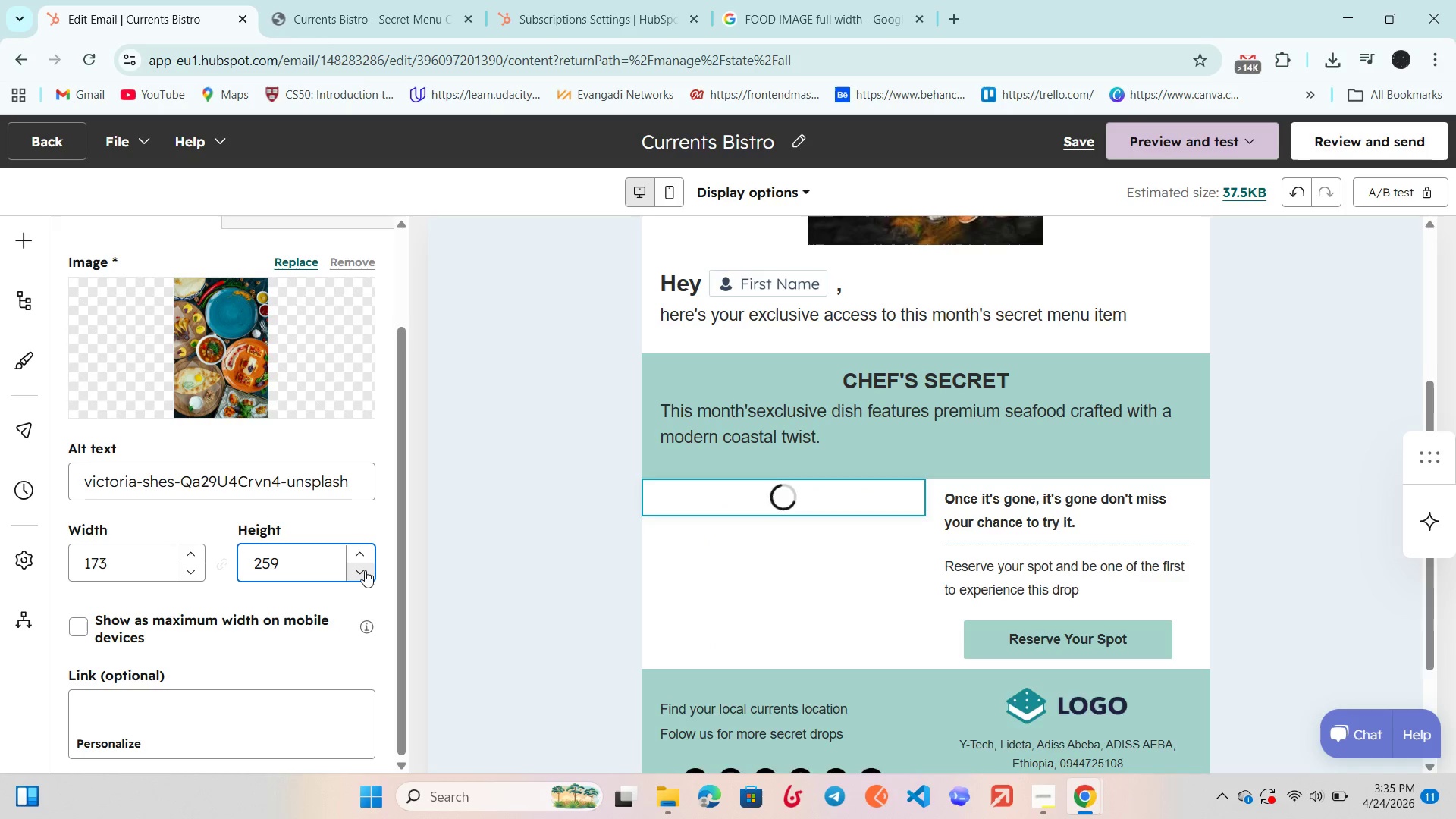 
double_click([365, 570])
 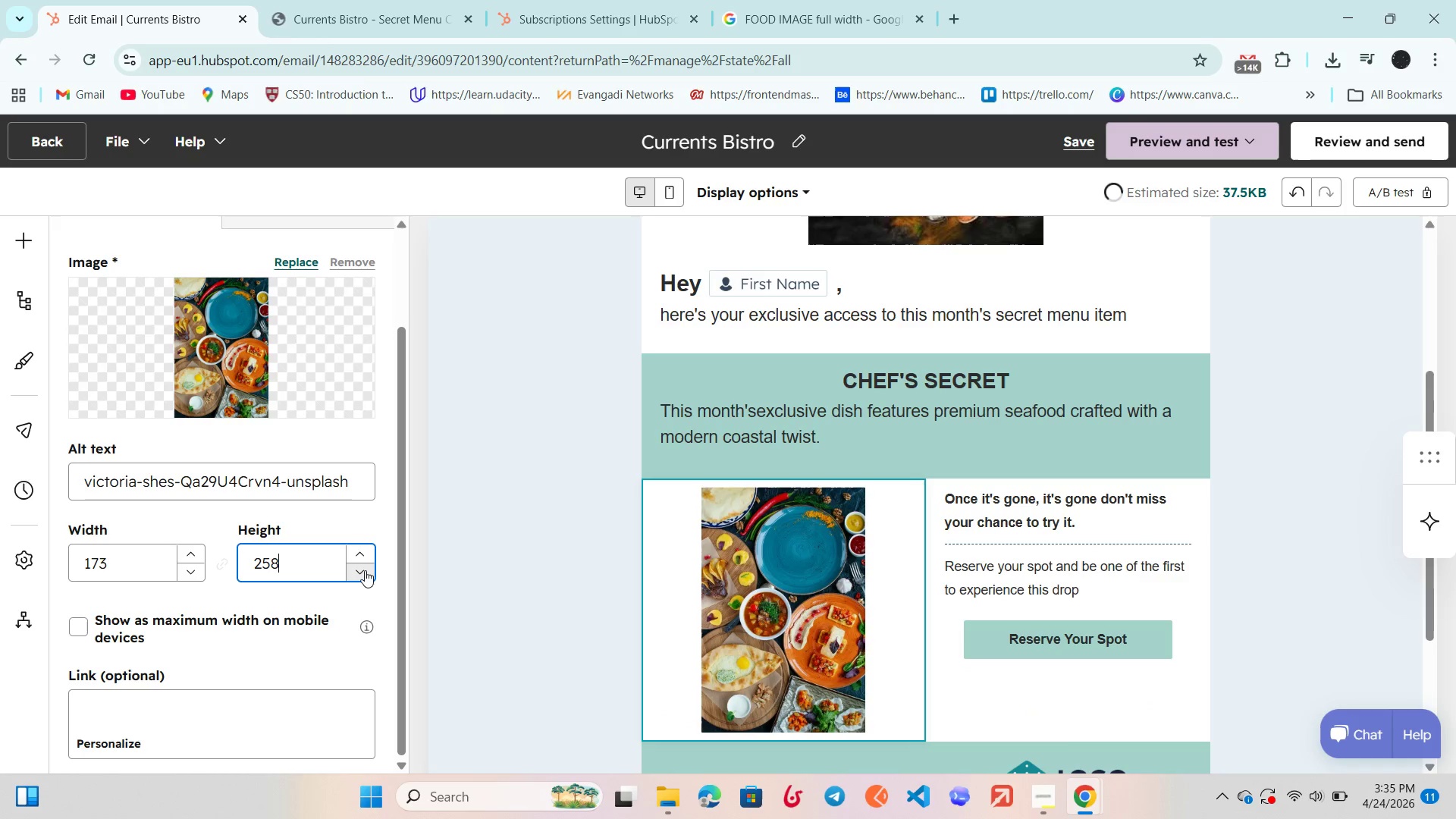 
triple_click([365, 570])
 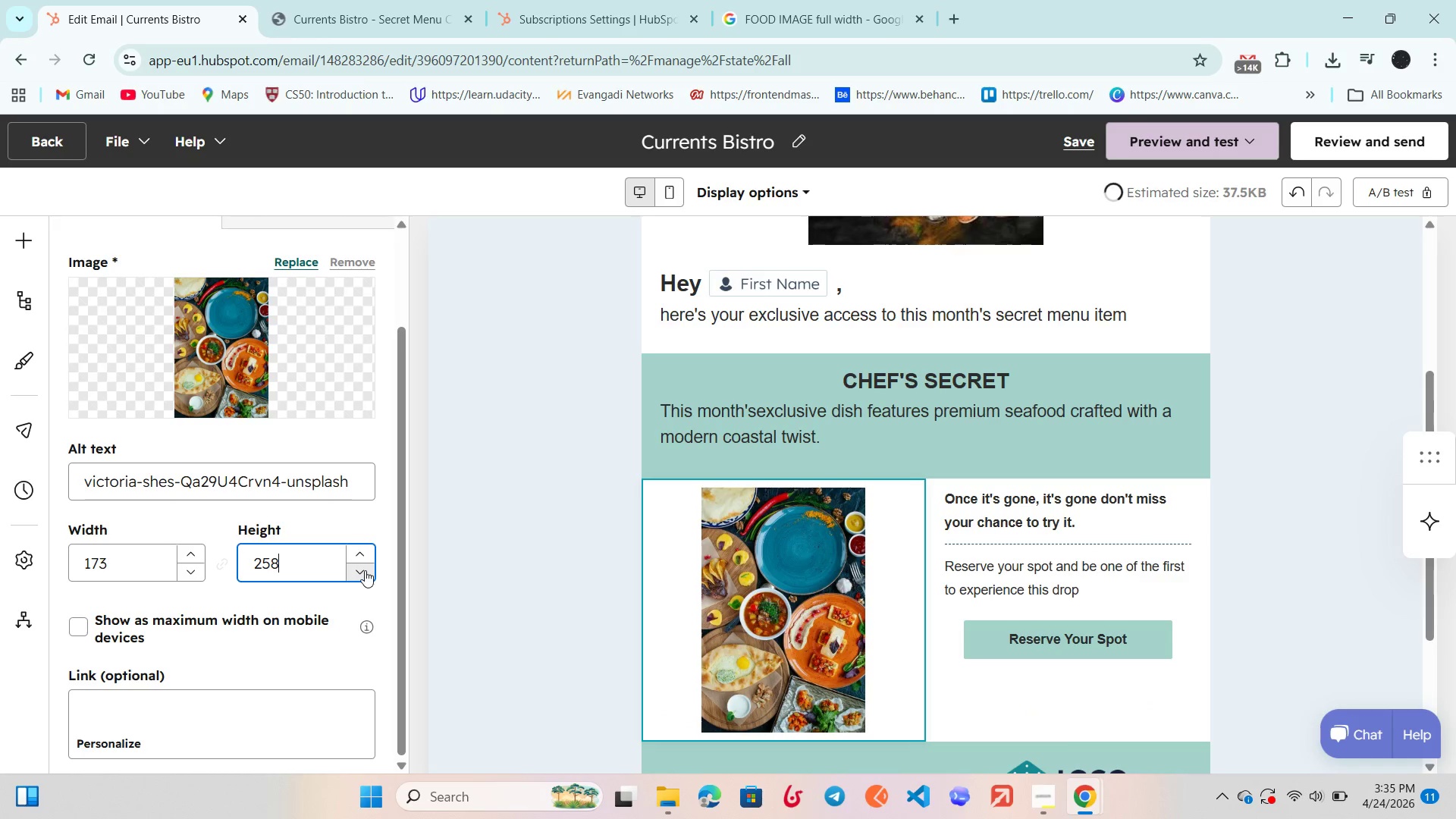 
triple_click([365, 570])
 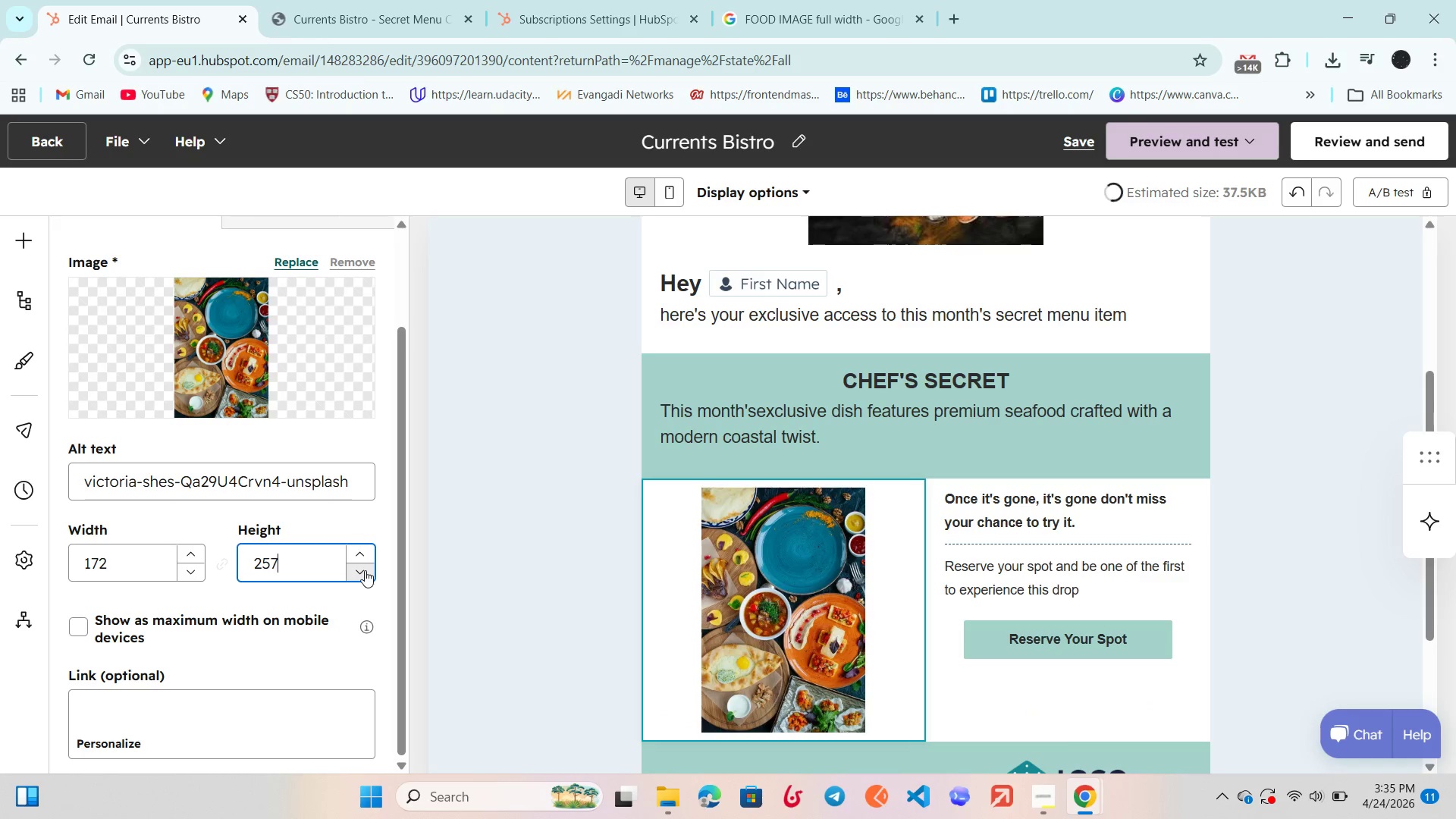 
triple_click([365, 570])
 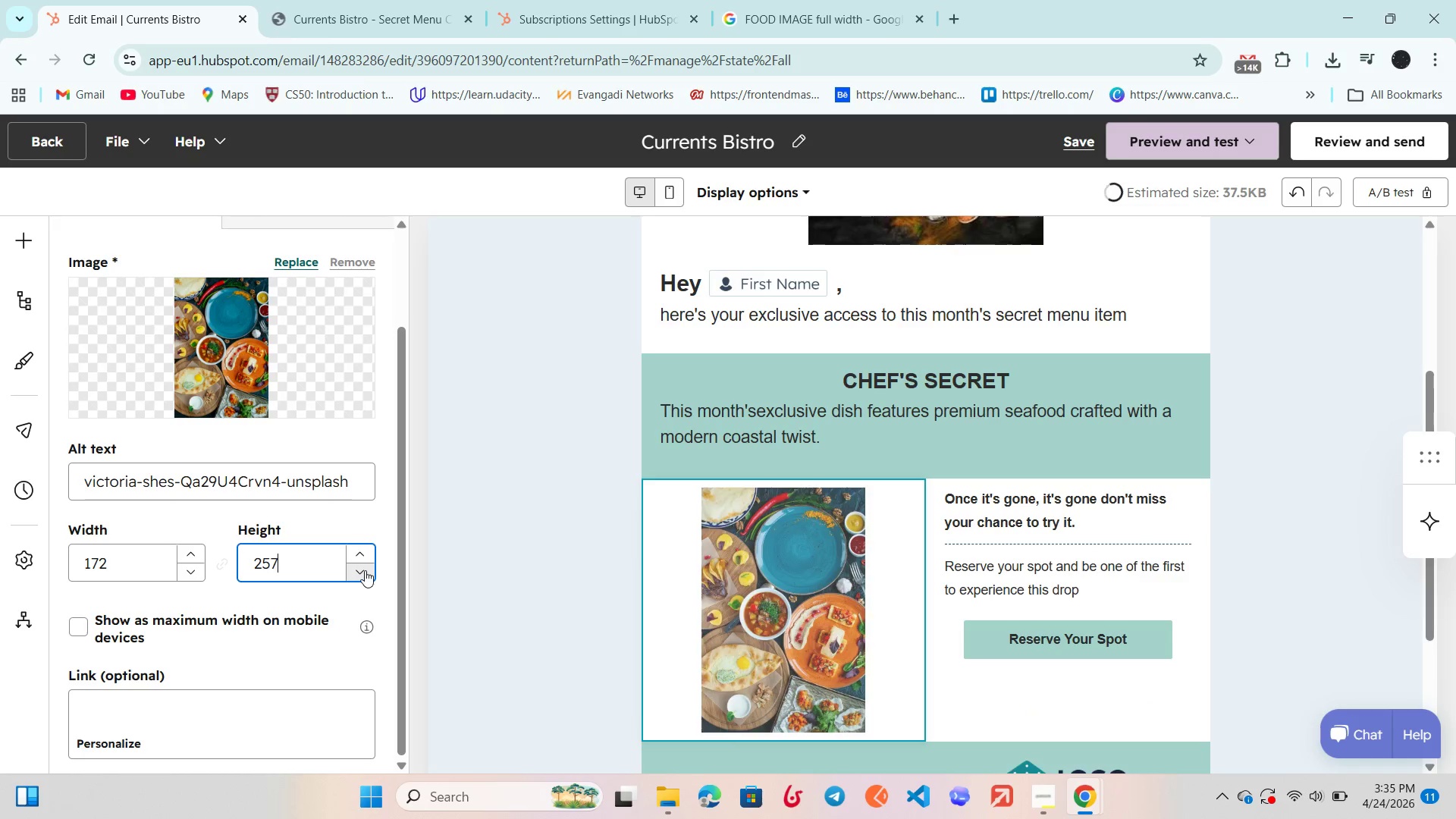 
triple_click([365, 570])
 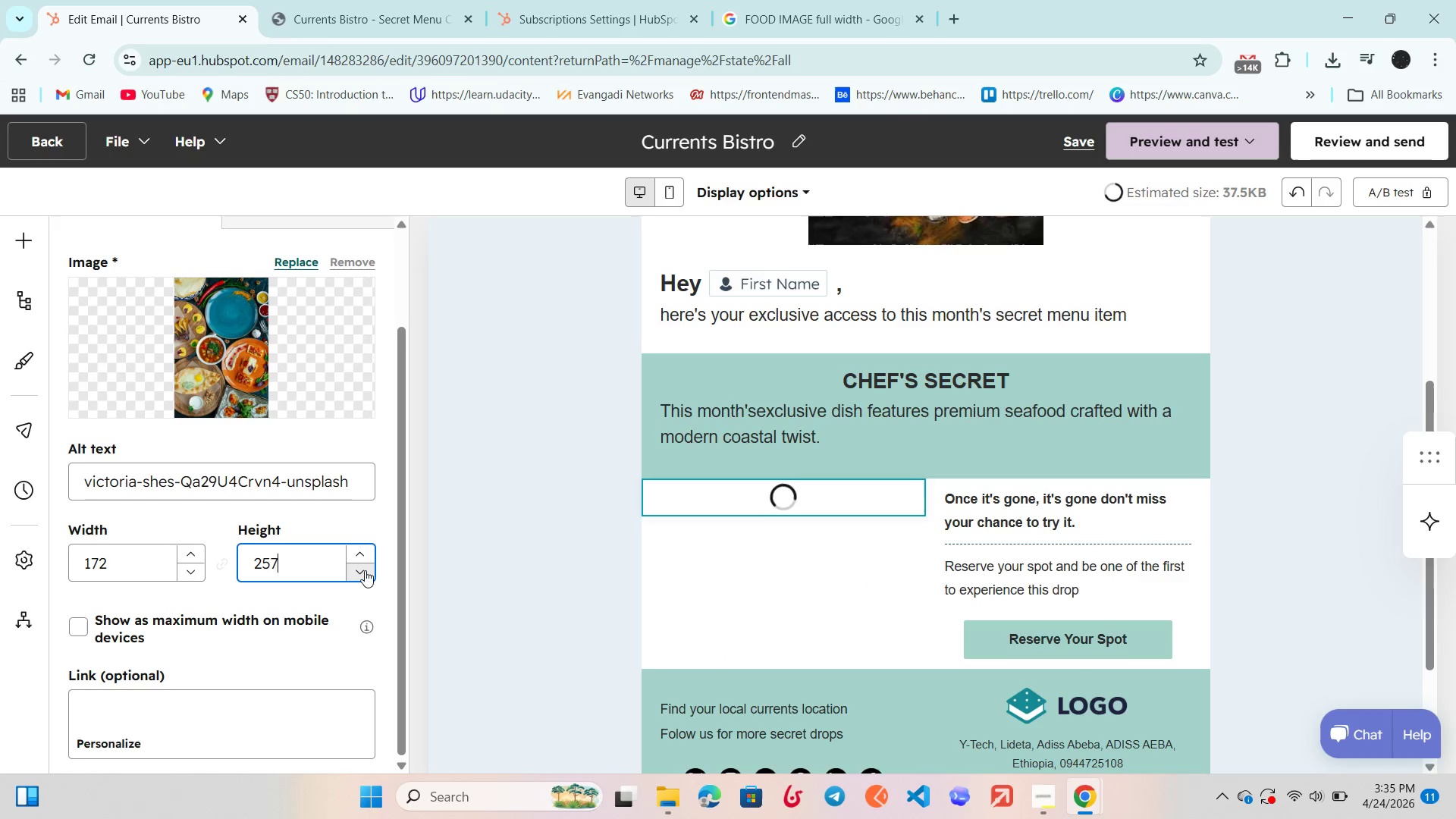 
triple_click([365, 570])
 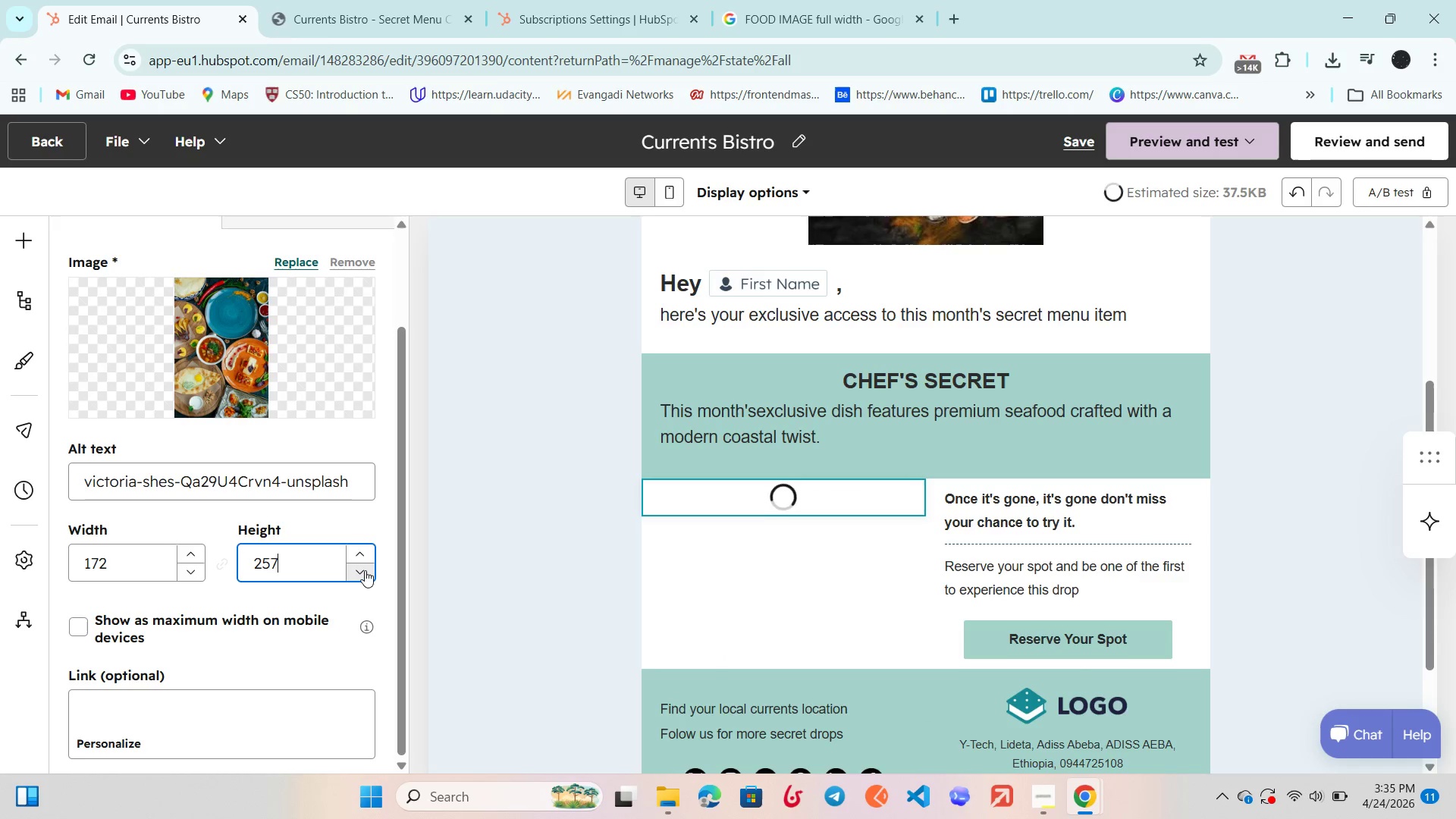 
triple_click([365, 570])
 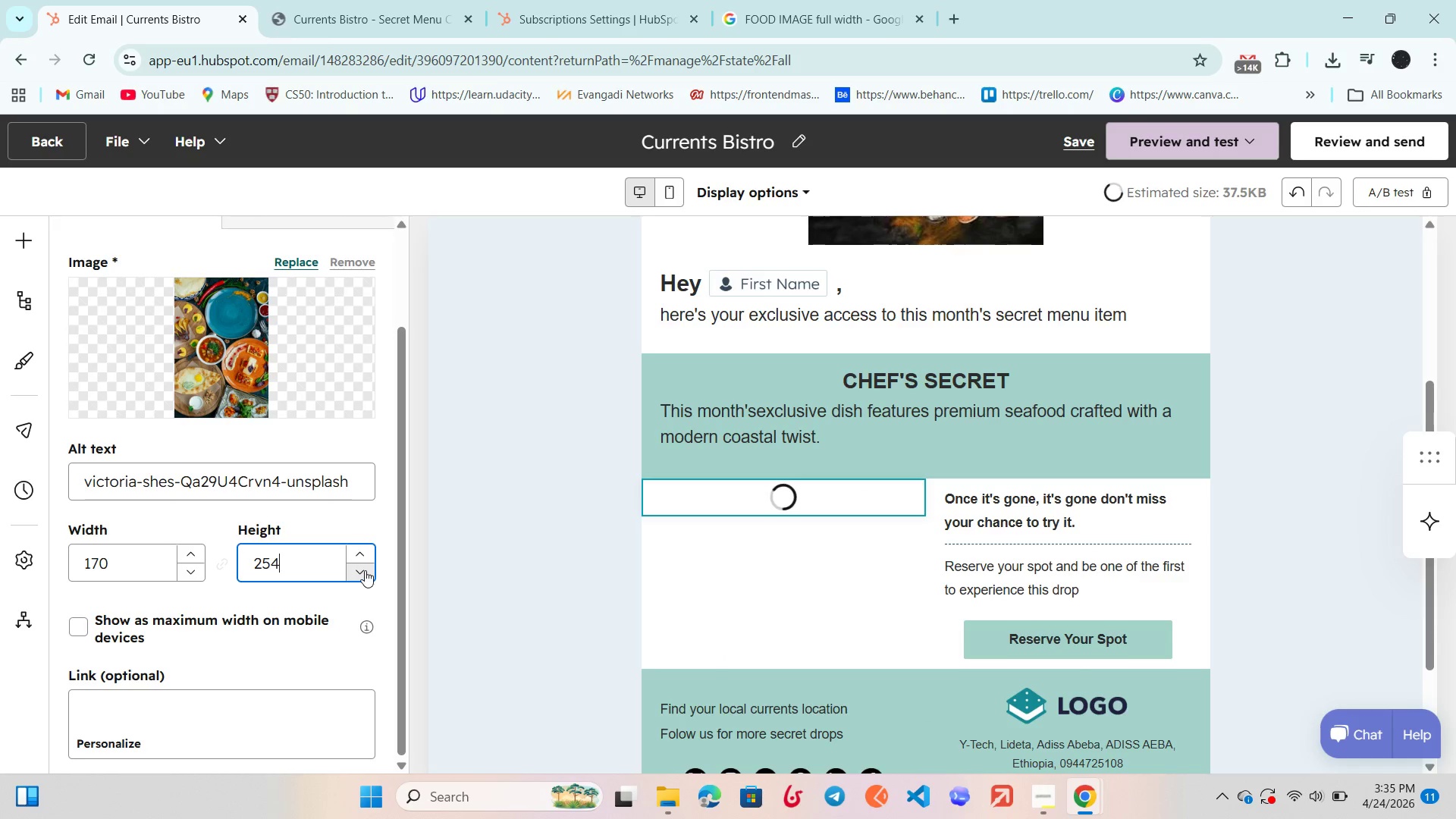 
triple_click([365, 570])
 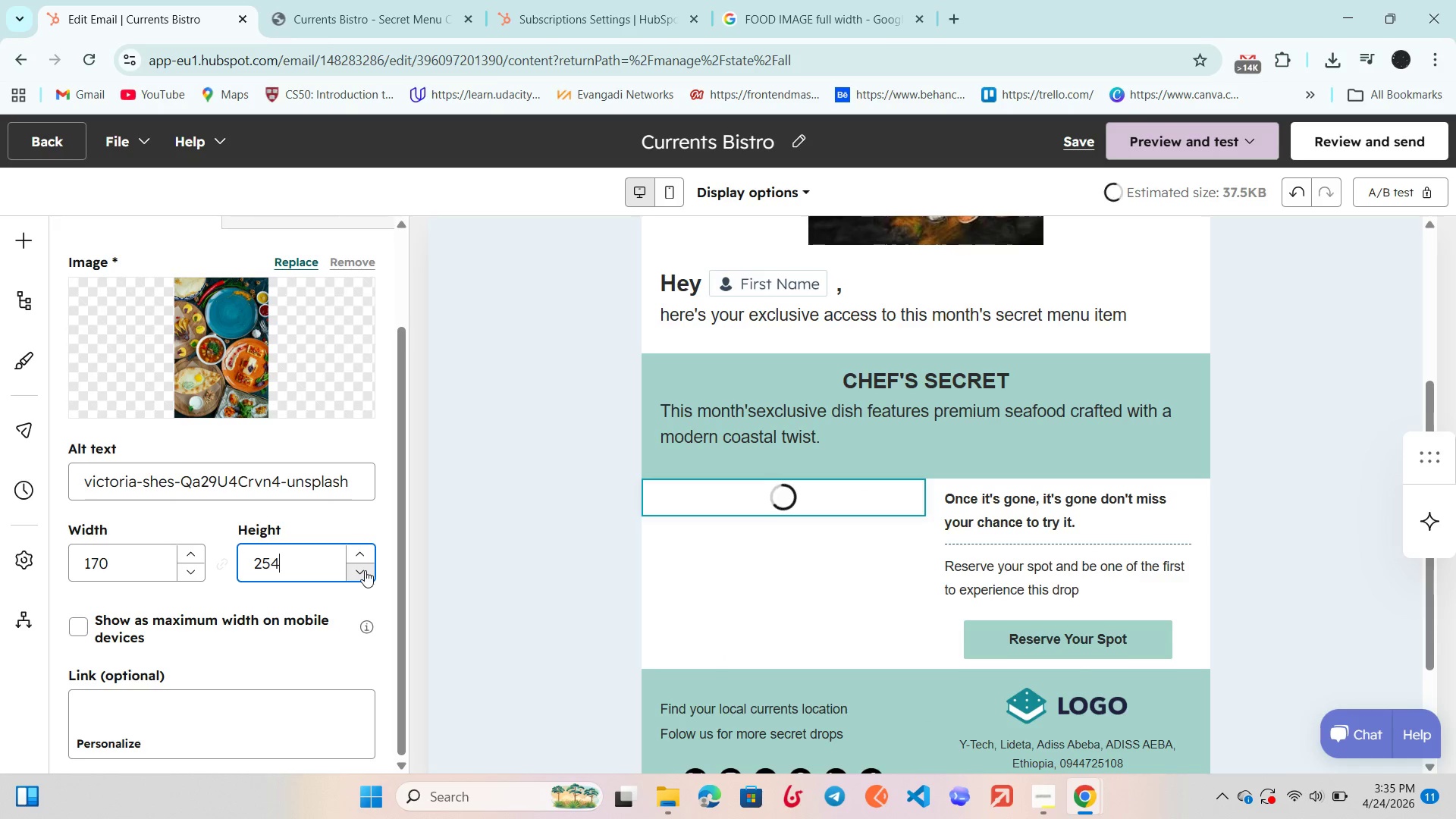 
triple_click([365, 570])
 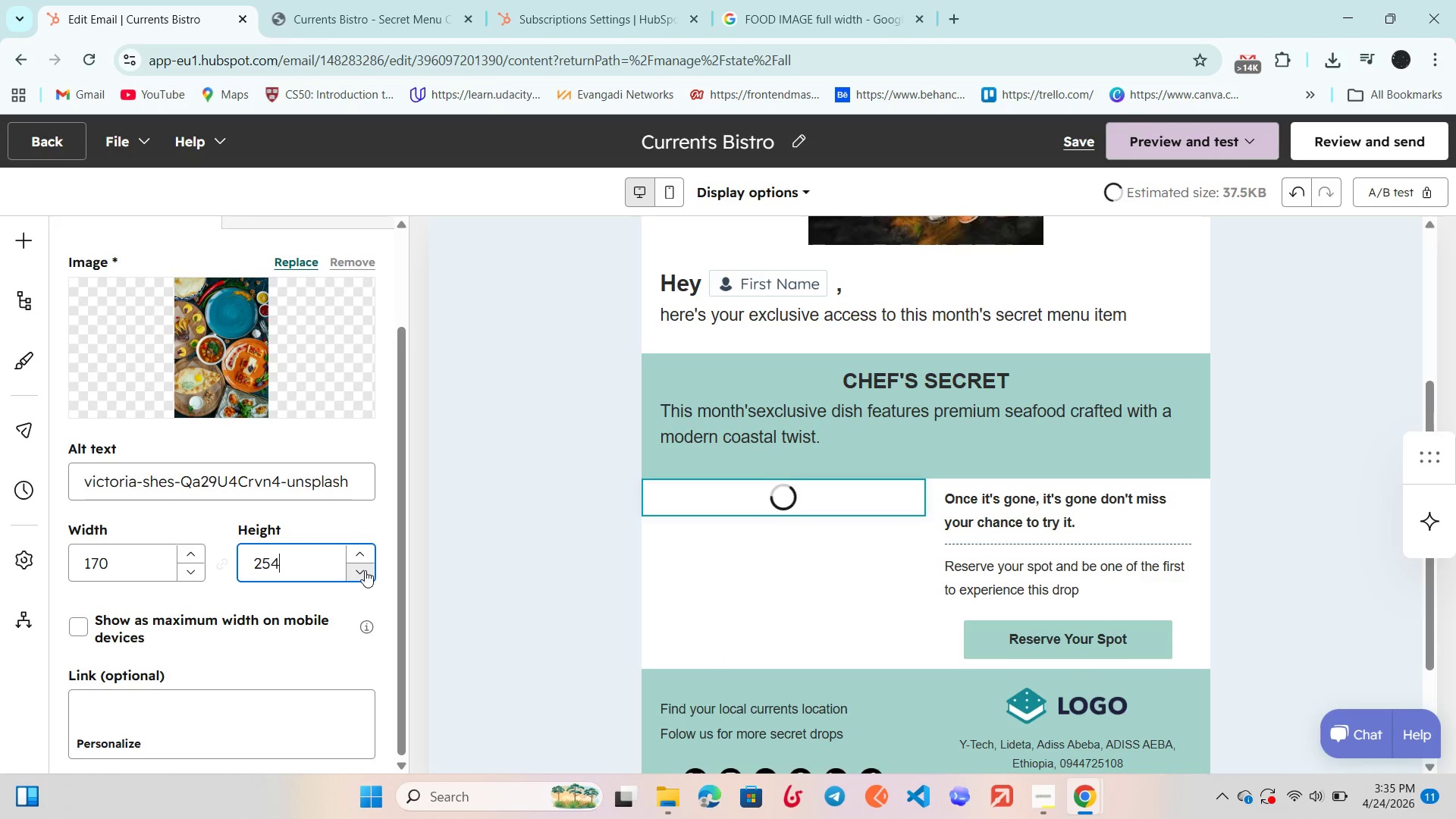 
triple_click([365, 570])
 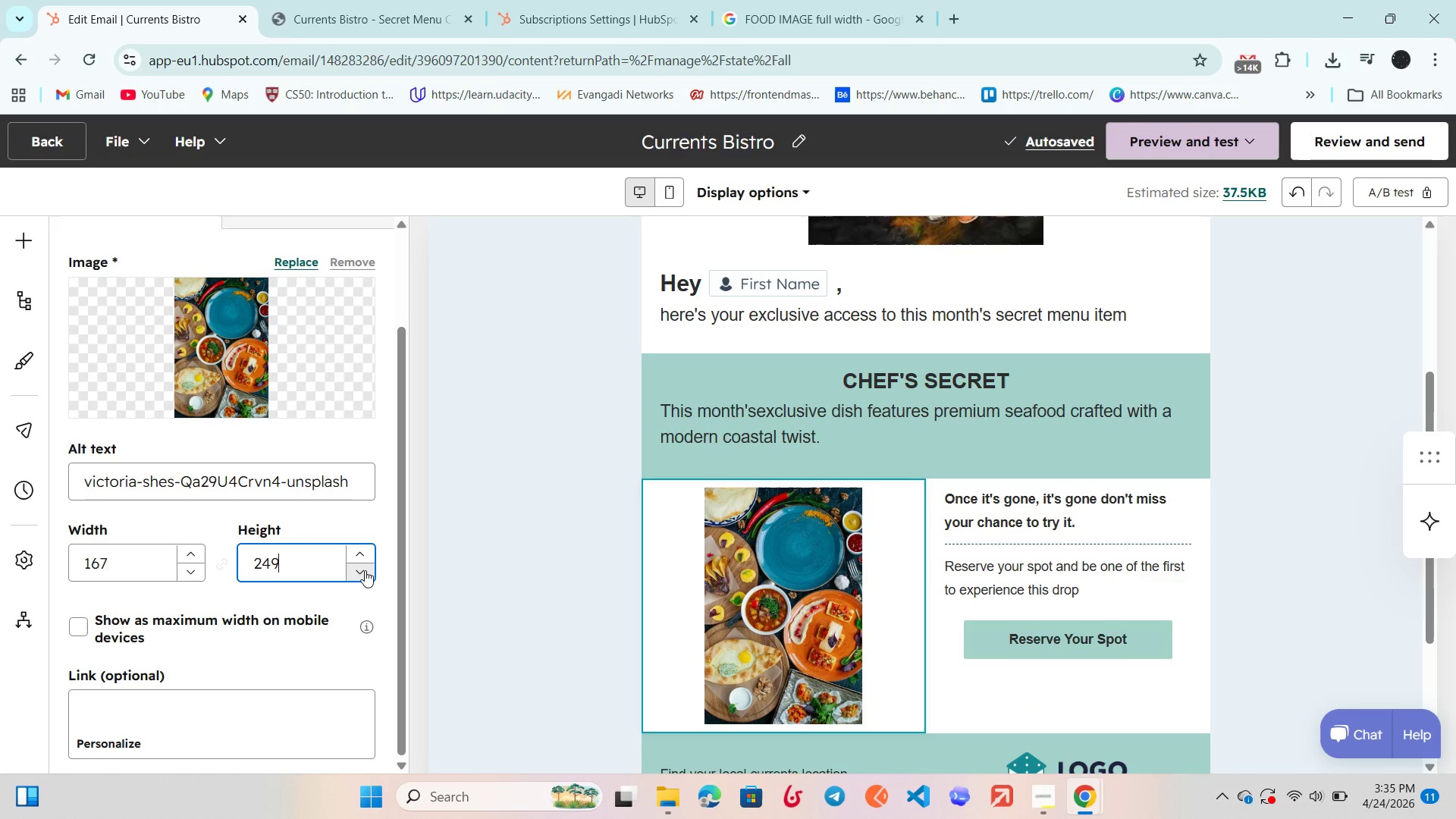 
wait(9.36)
 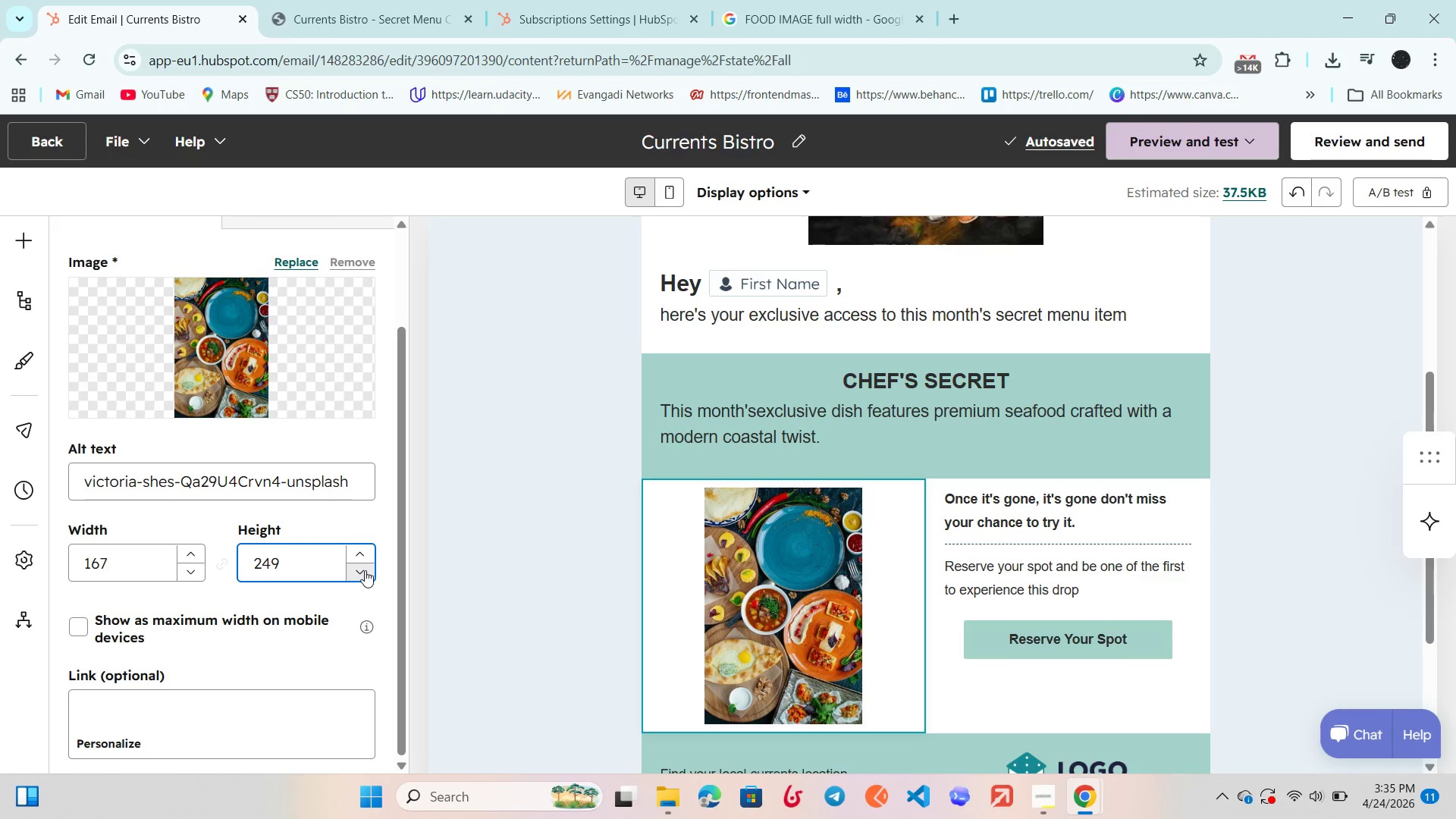 
key(Control+Z)
 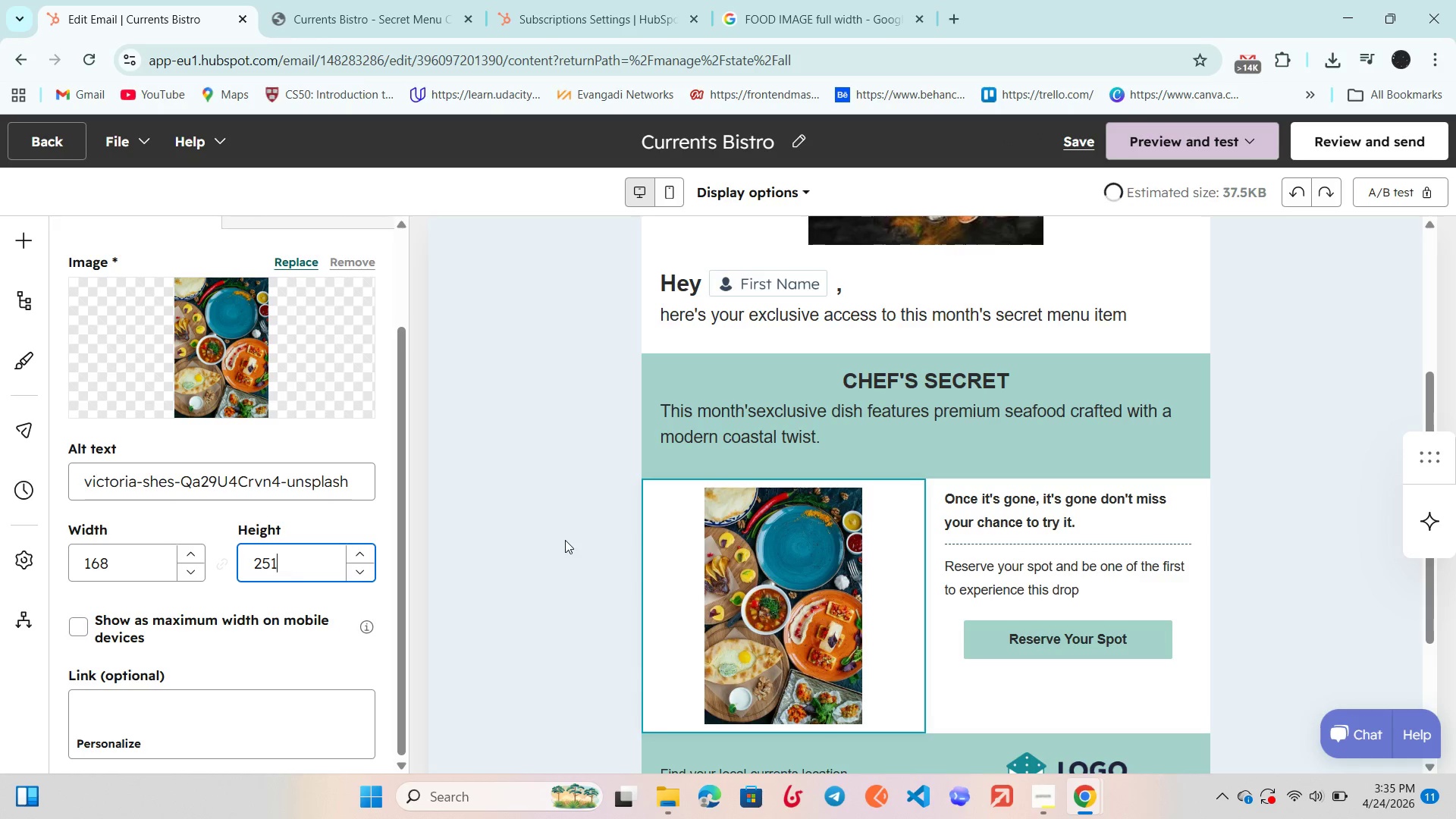 
key(Control+Z)
 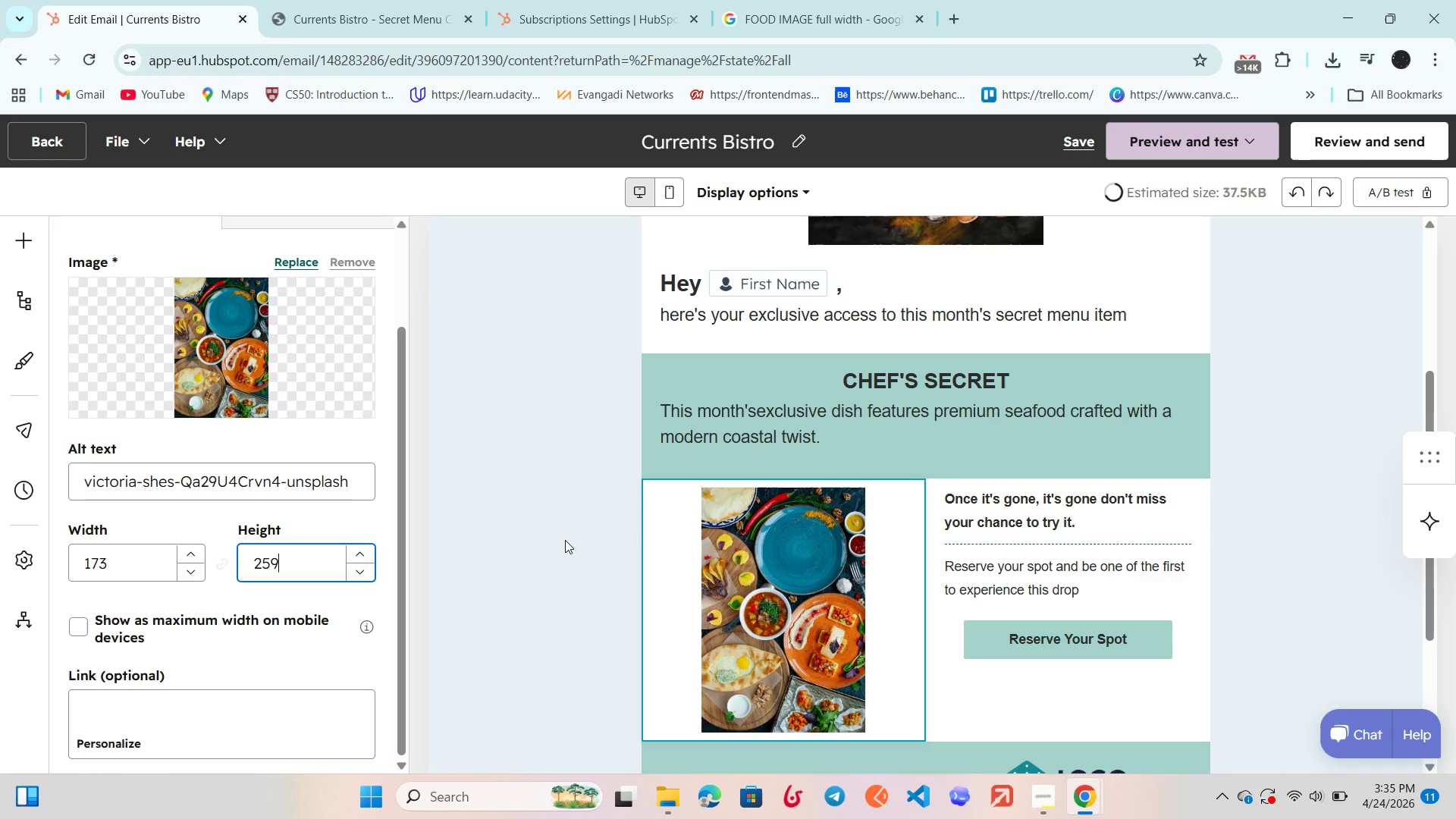 
key(Control+Z)
 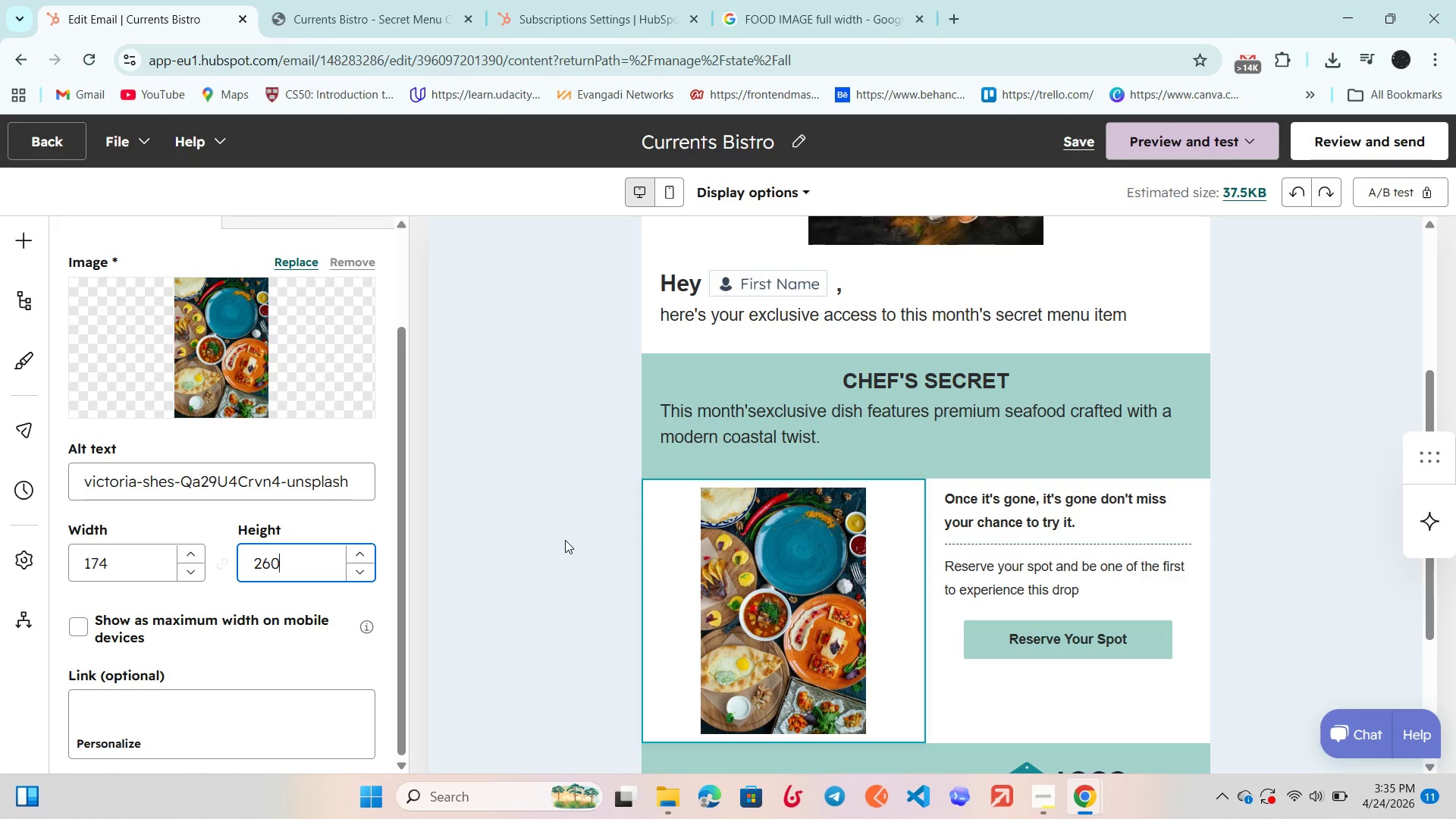 
key(Control+Z)
 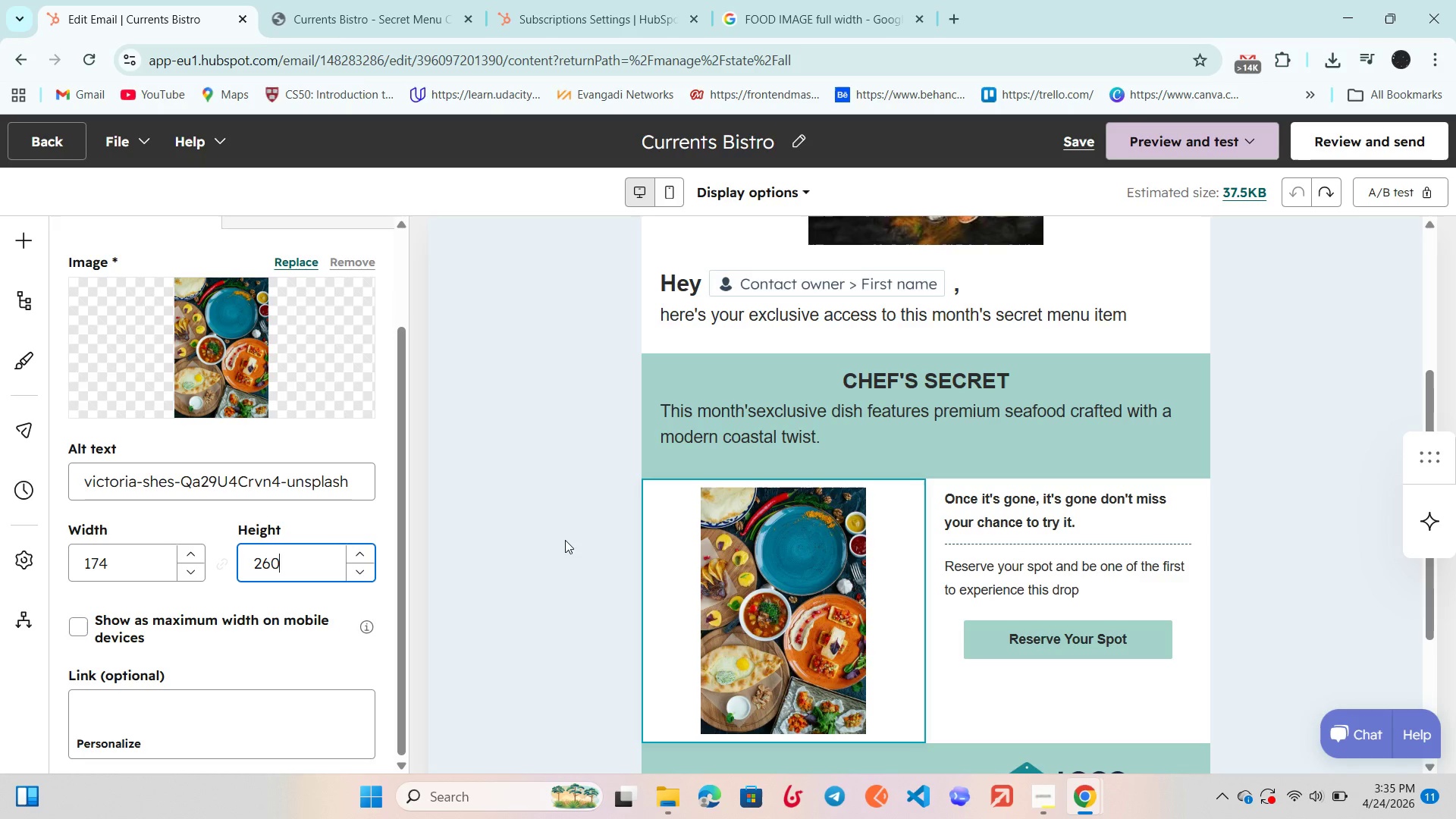 
key(Control+Y)
 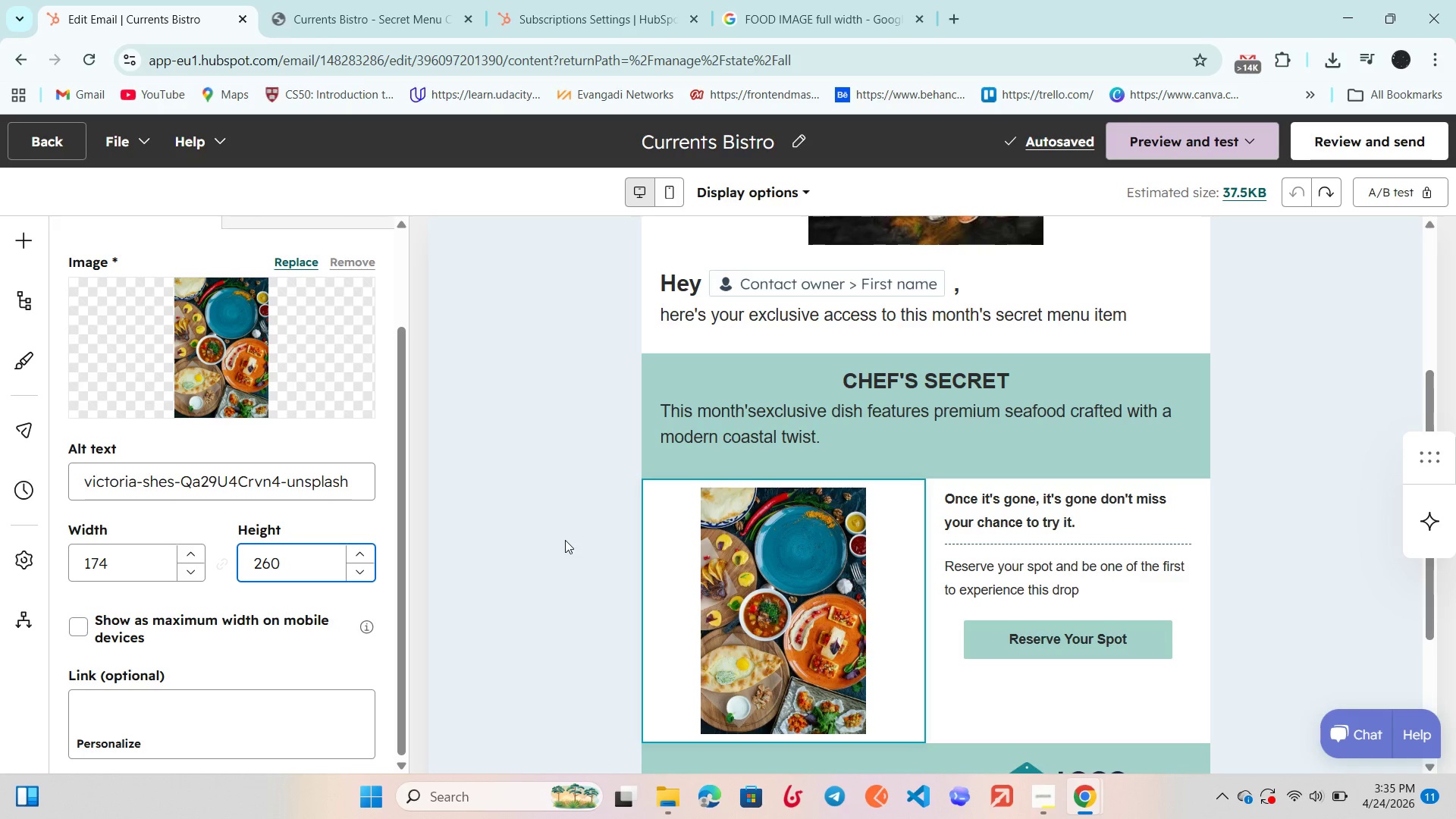 
wait(5.05)
 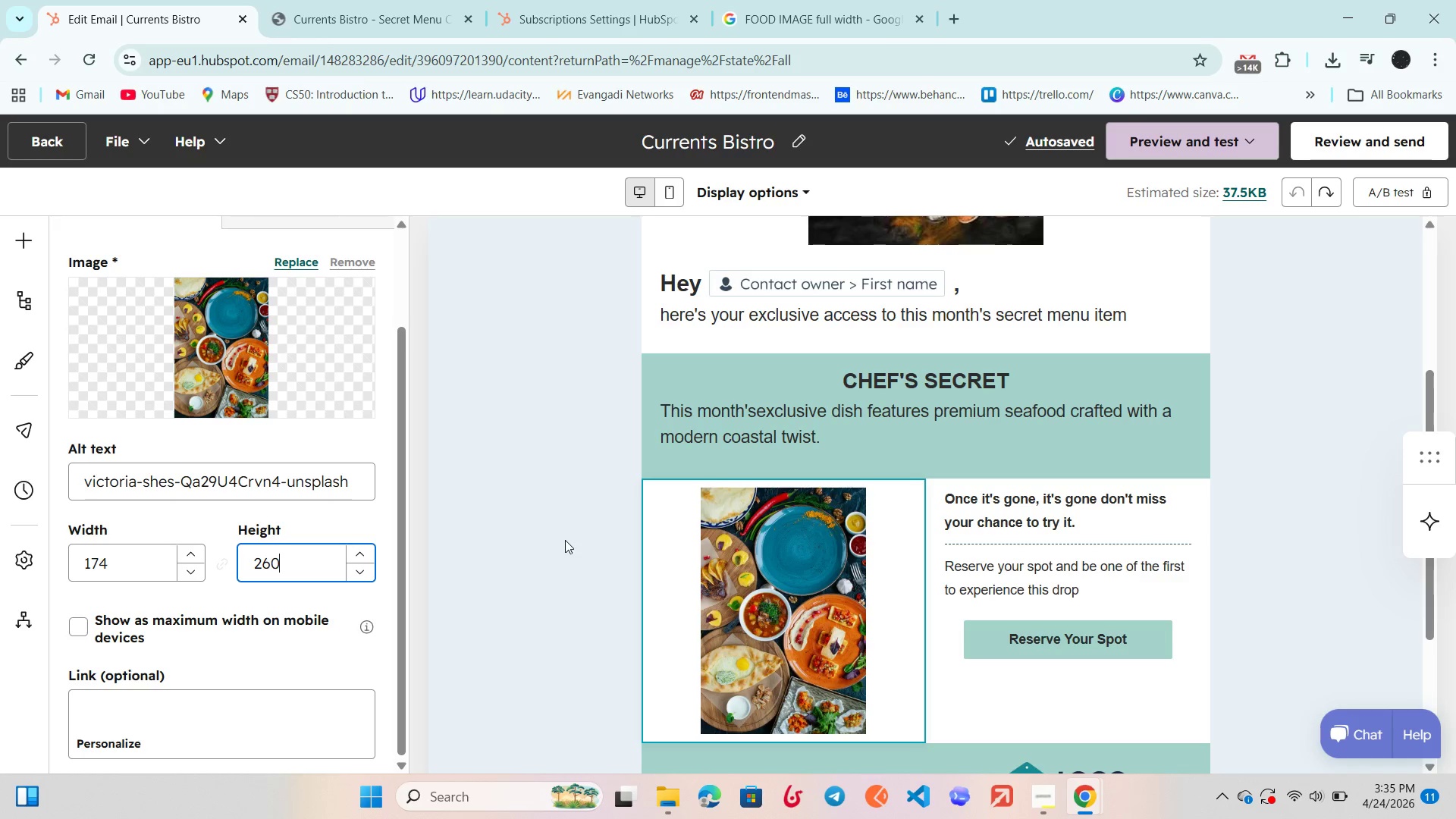 
key(Control+ControlLeft)
 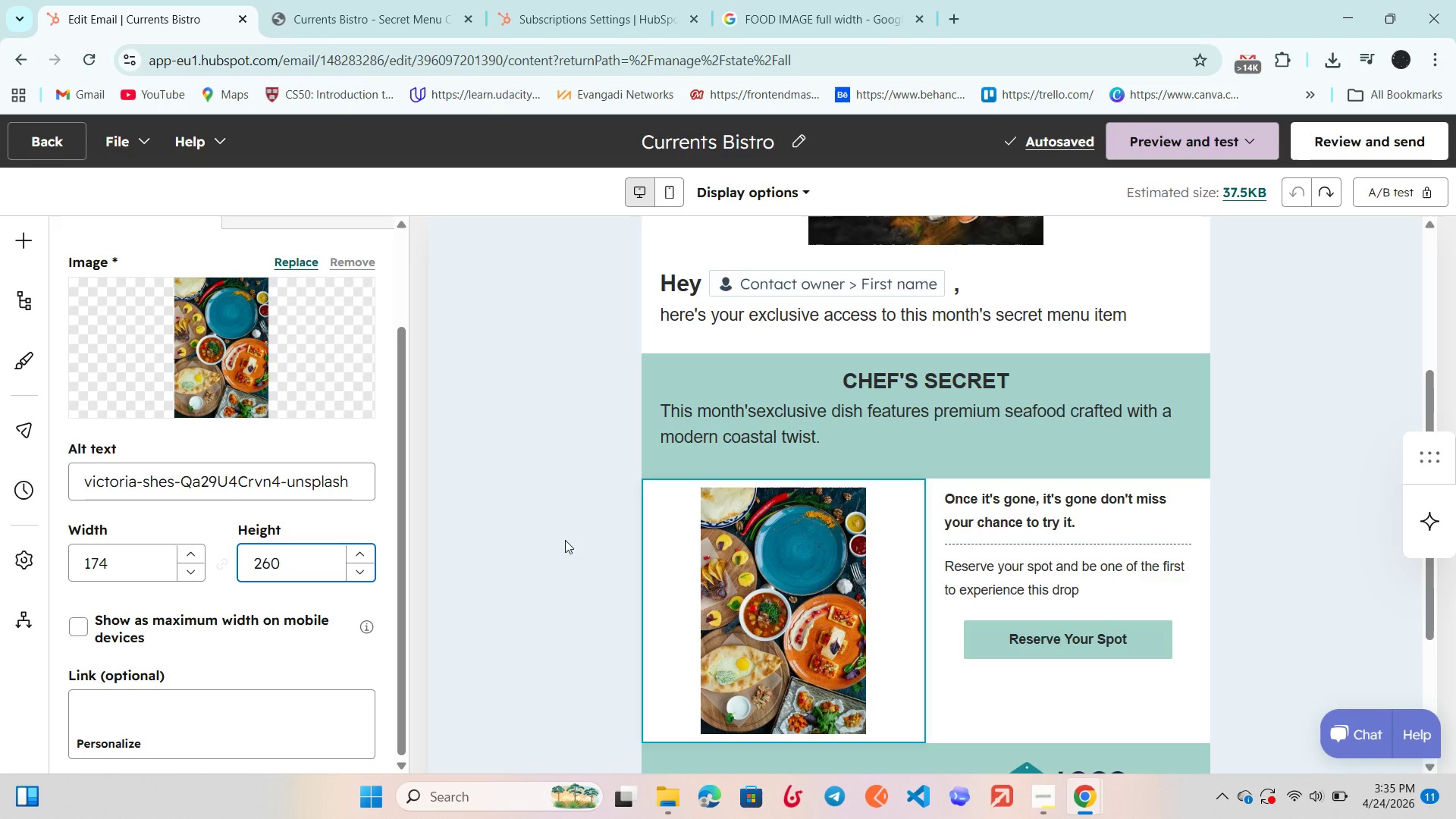 
key(Control+Y)
 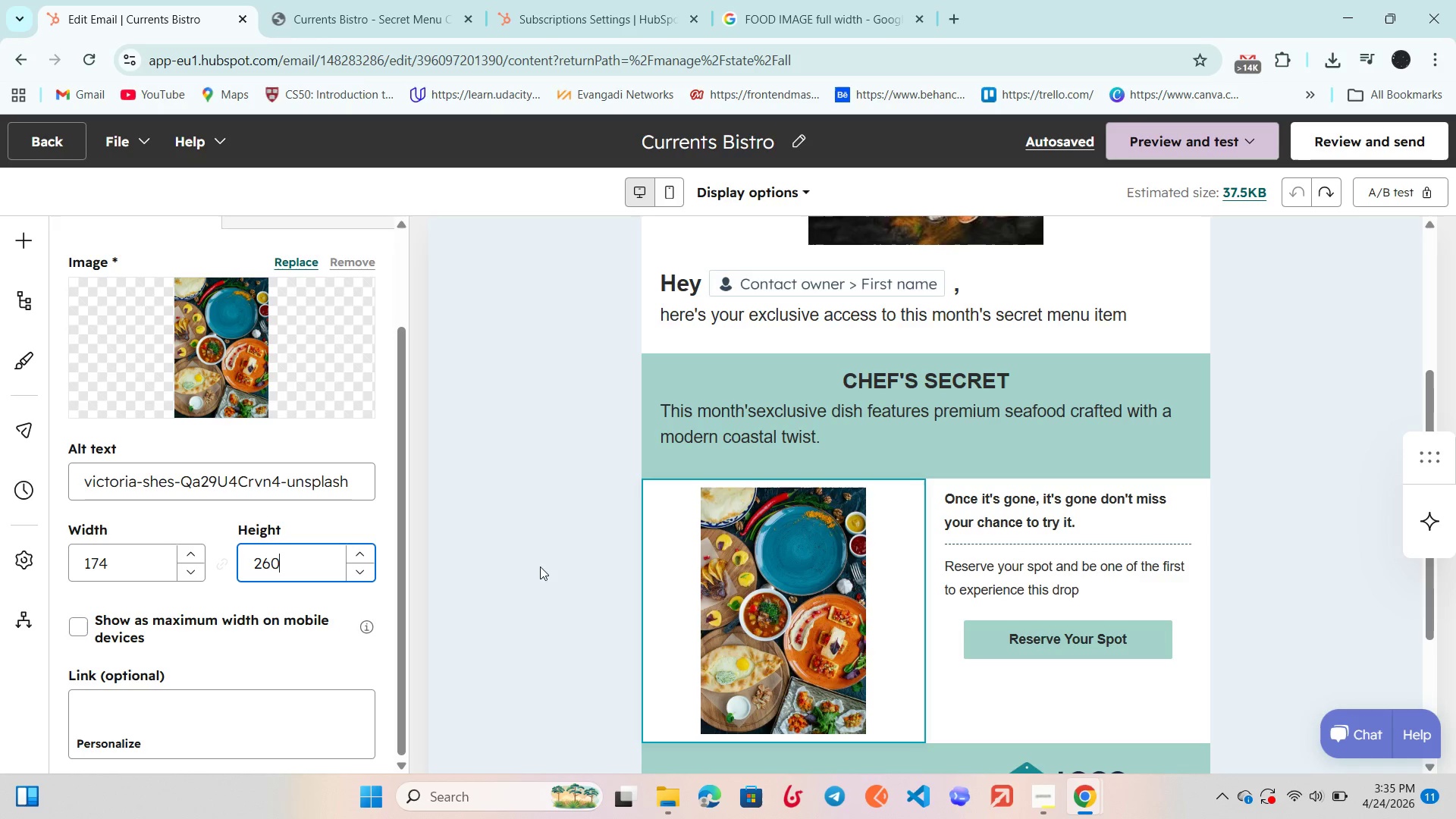 
left_click([595, 506])
 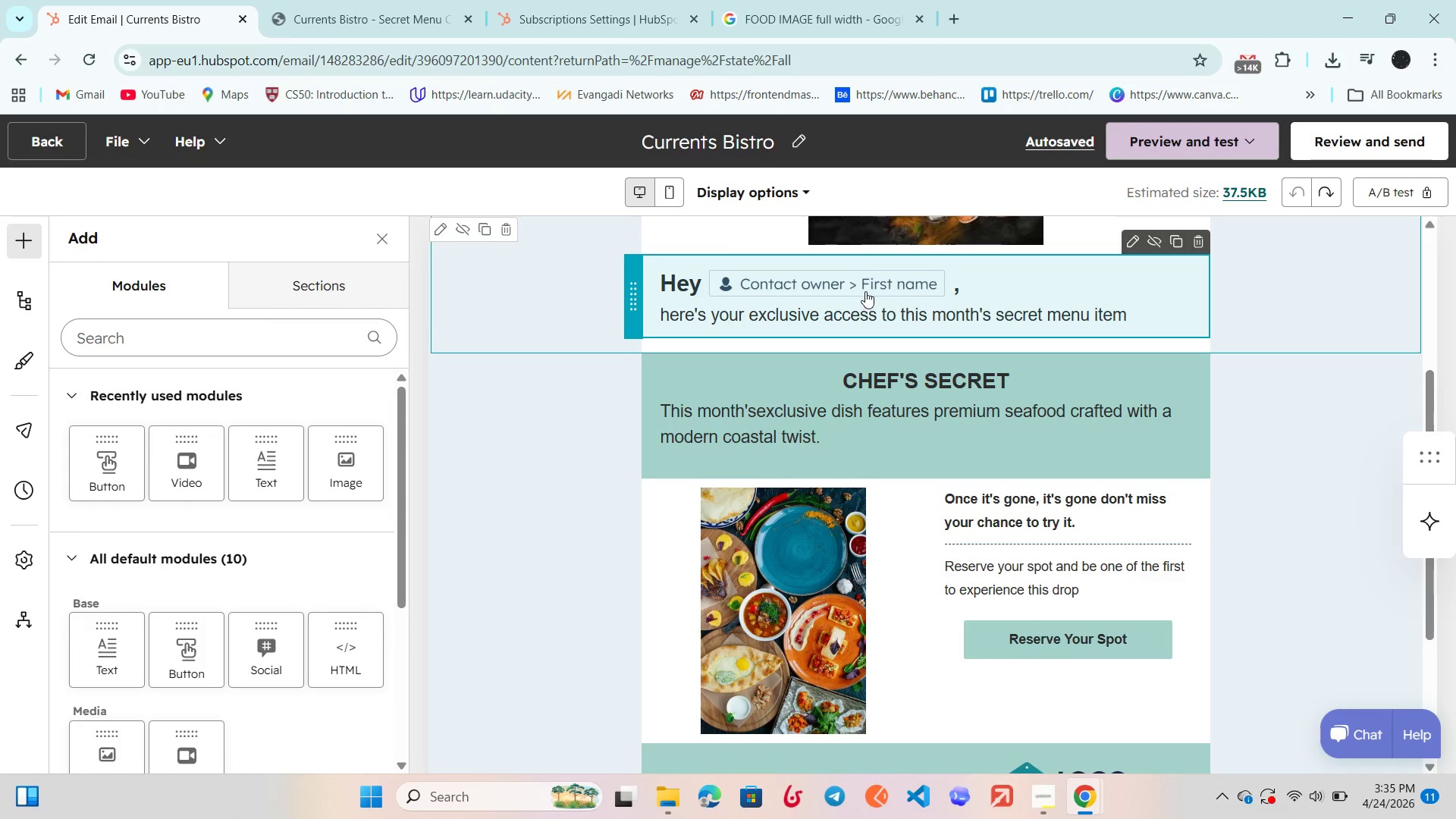 
left_click([871, 284])
 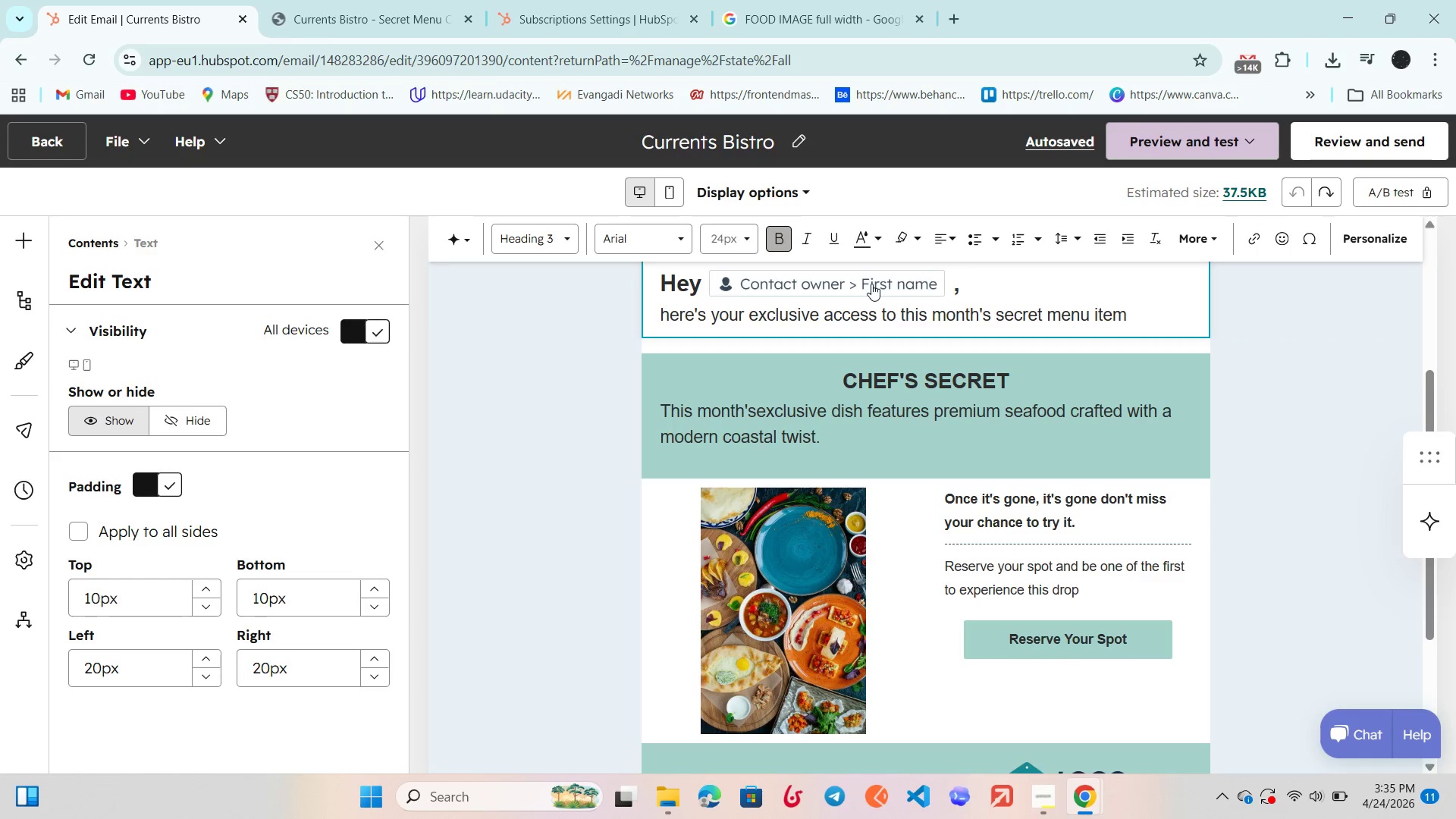 
double_click([871, 284])
 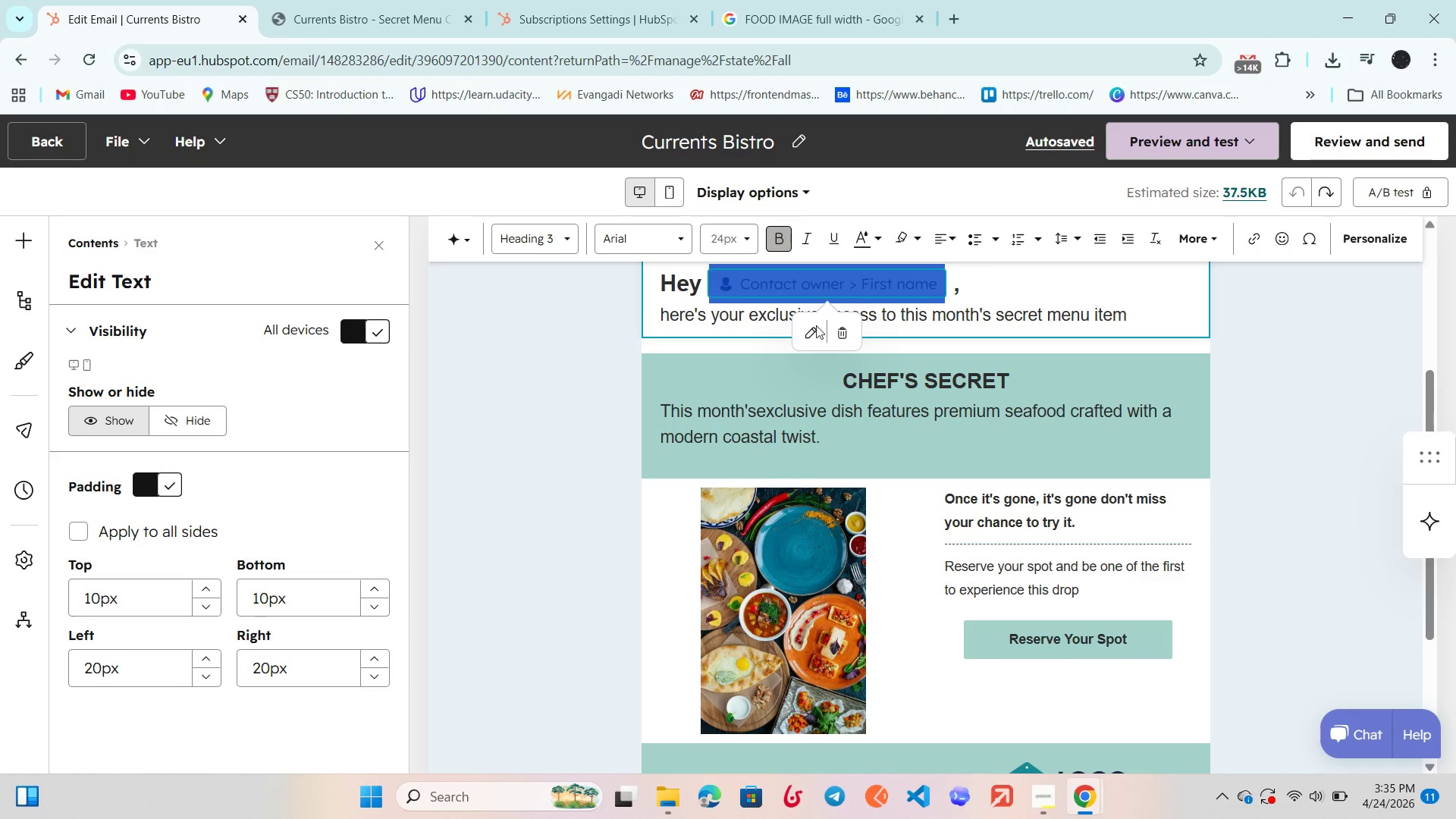 
left_click([809, 331])
 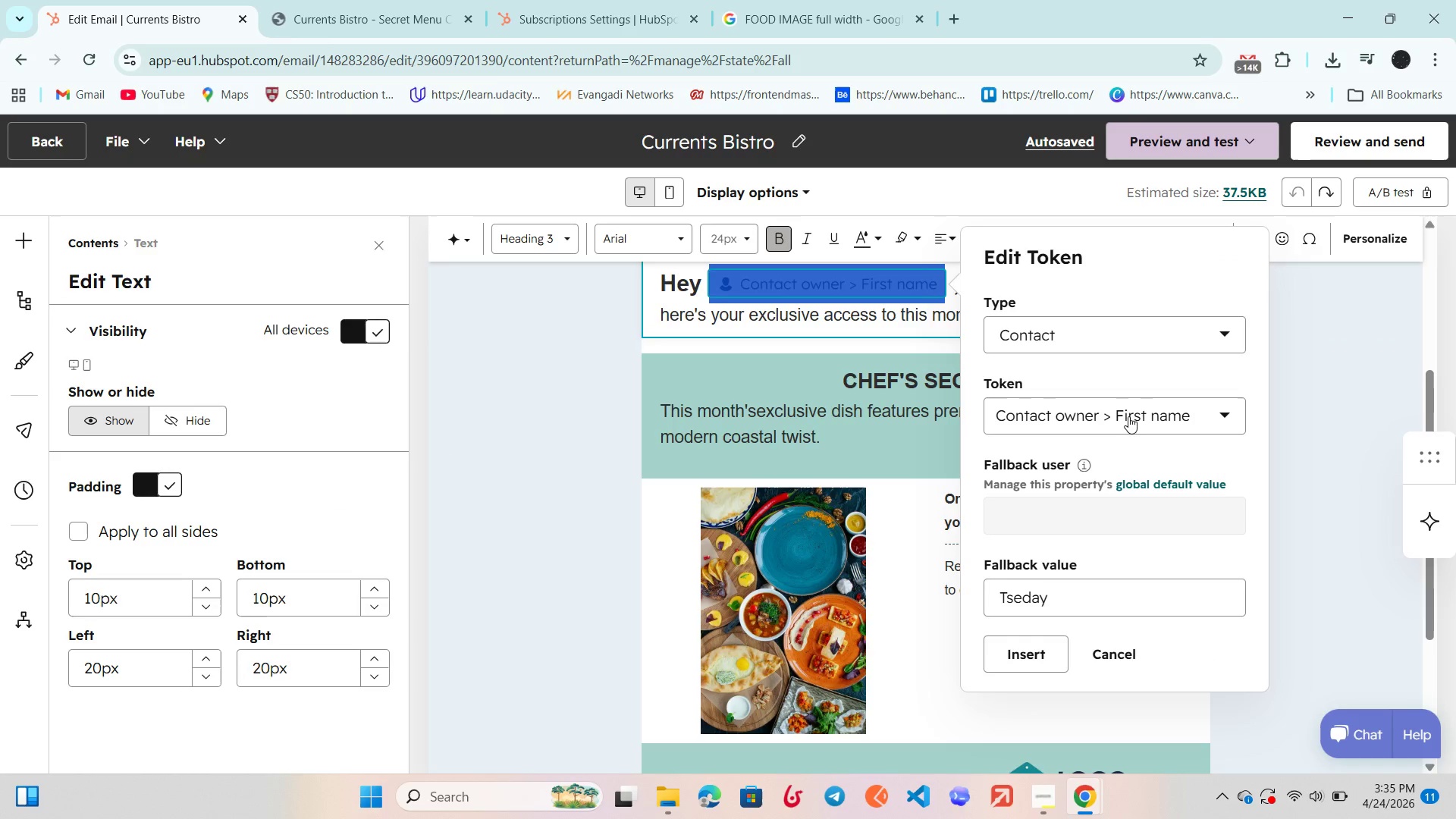 
left_click([547, 424])
 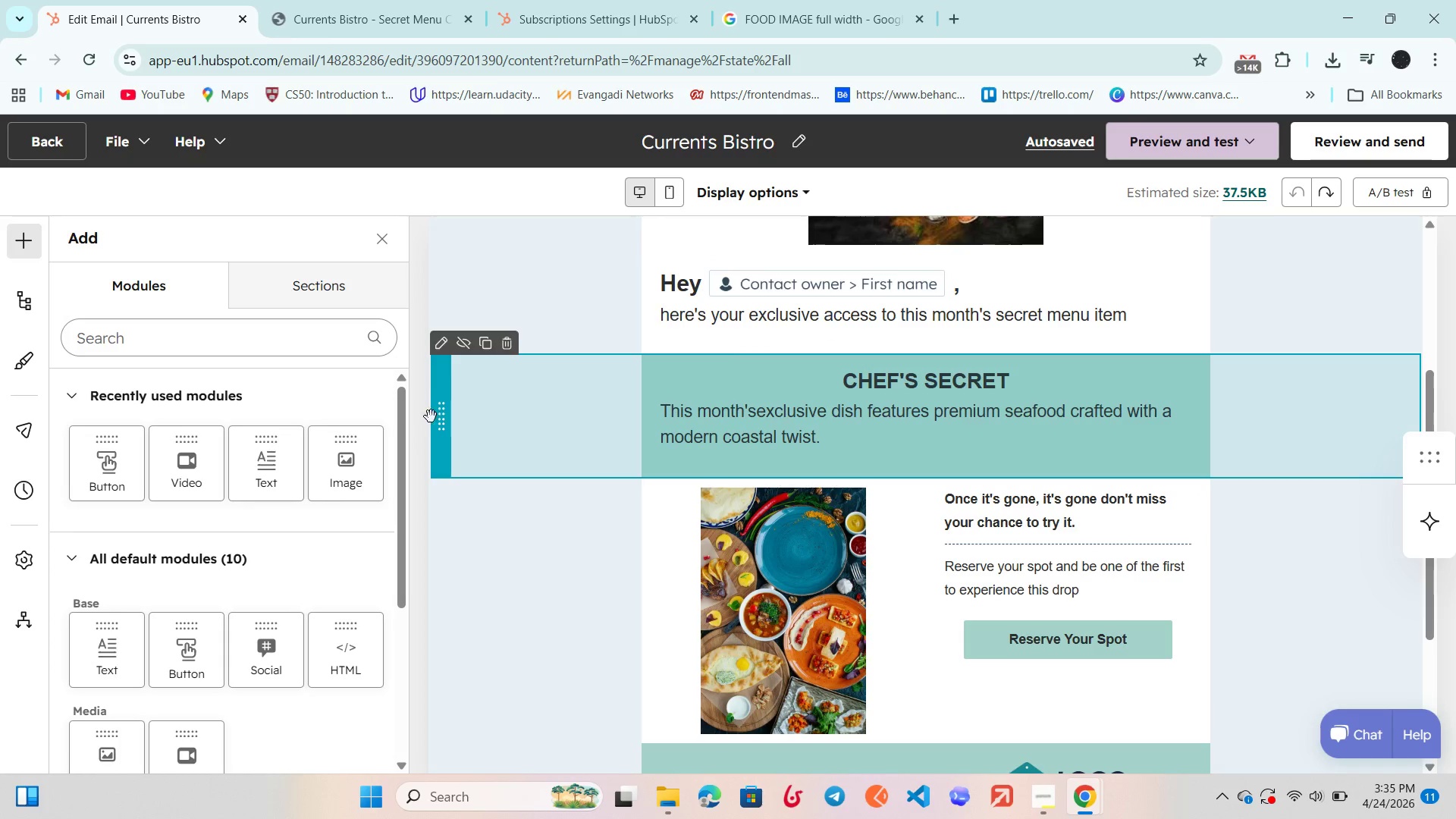 
left_click([426, 419])
 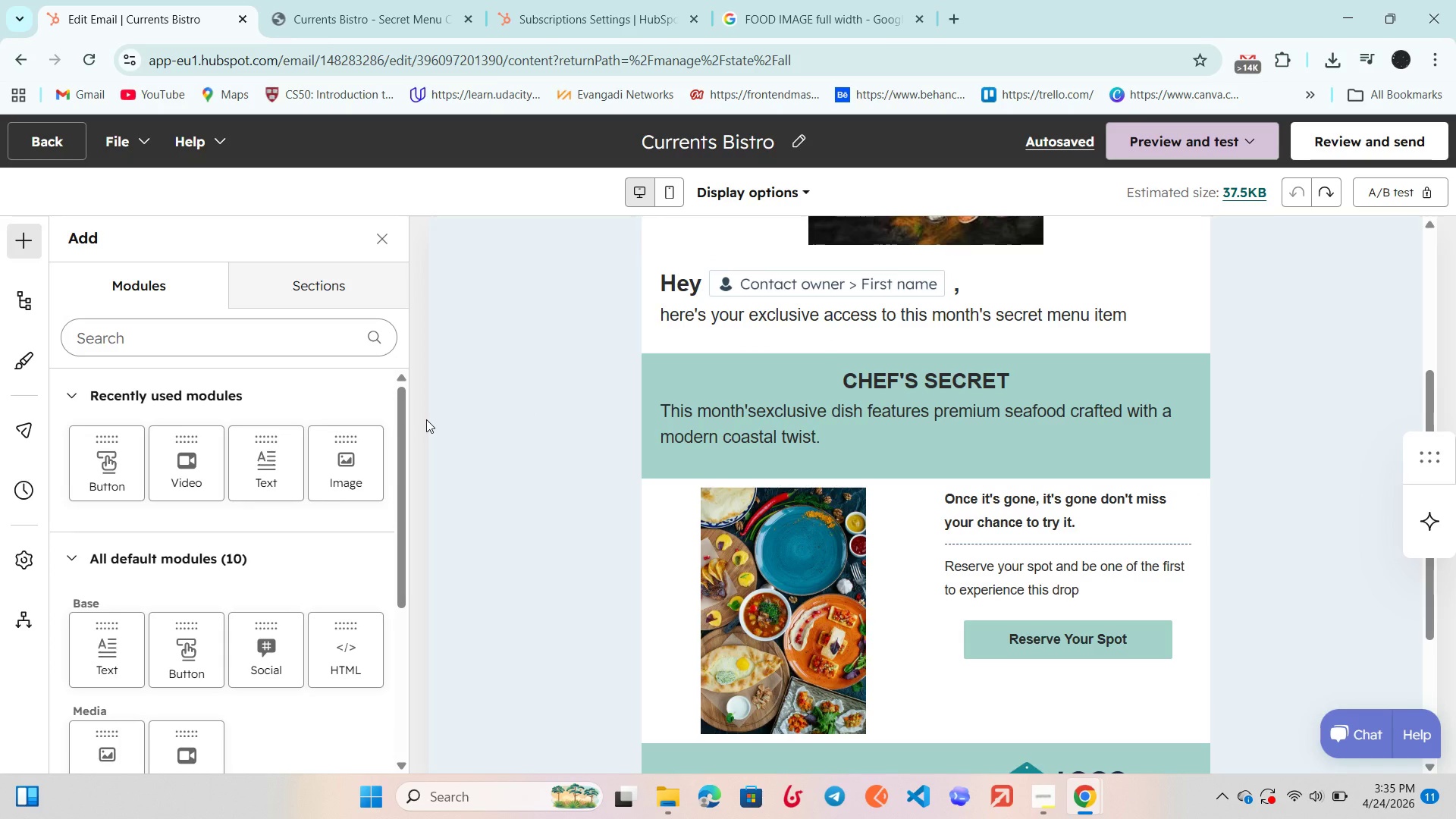 
scroll: coordinate [426, 419], scroll_direction: down, amount: 1.0
 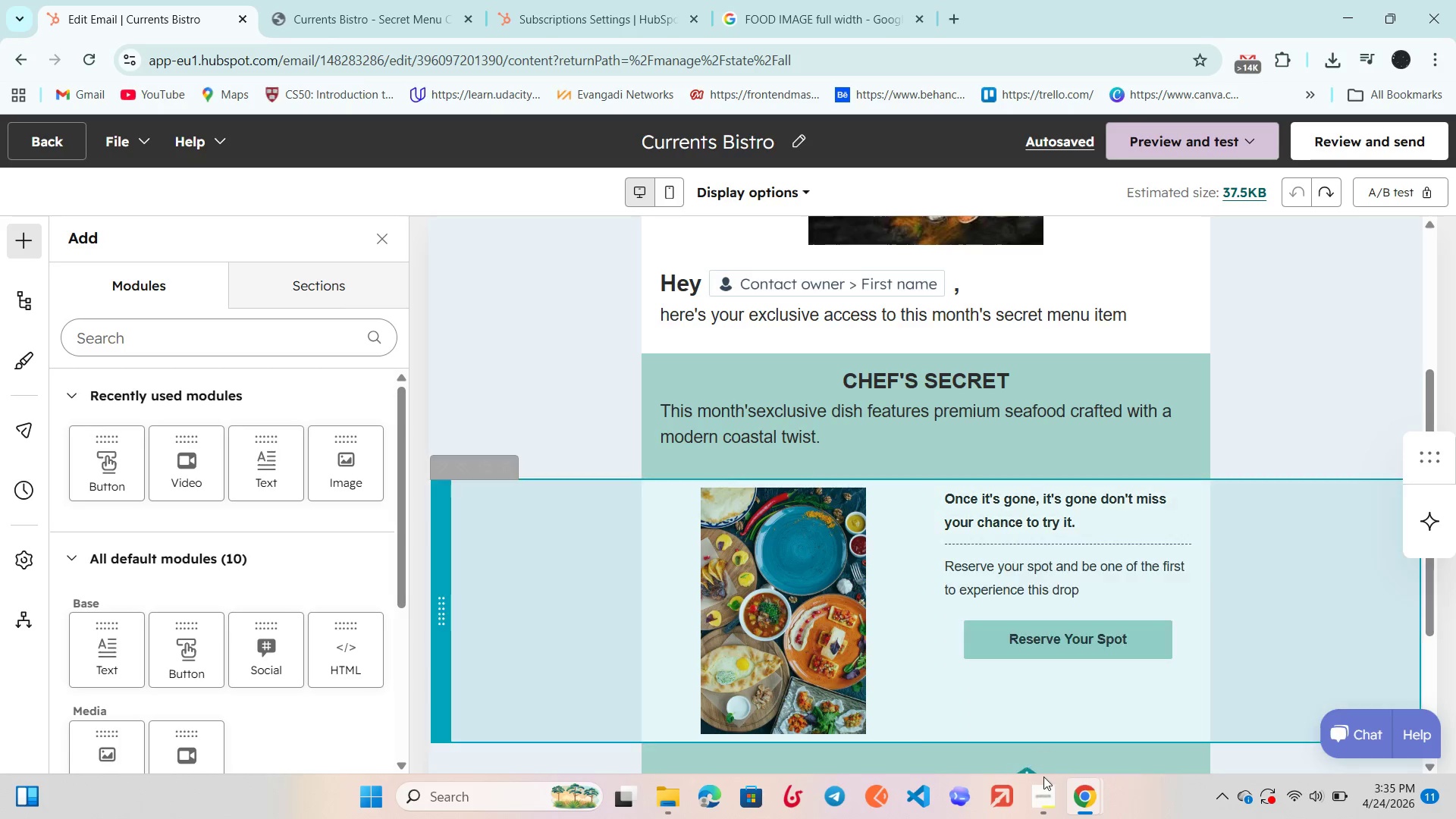 
left_click([1062, 818])